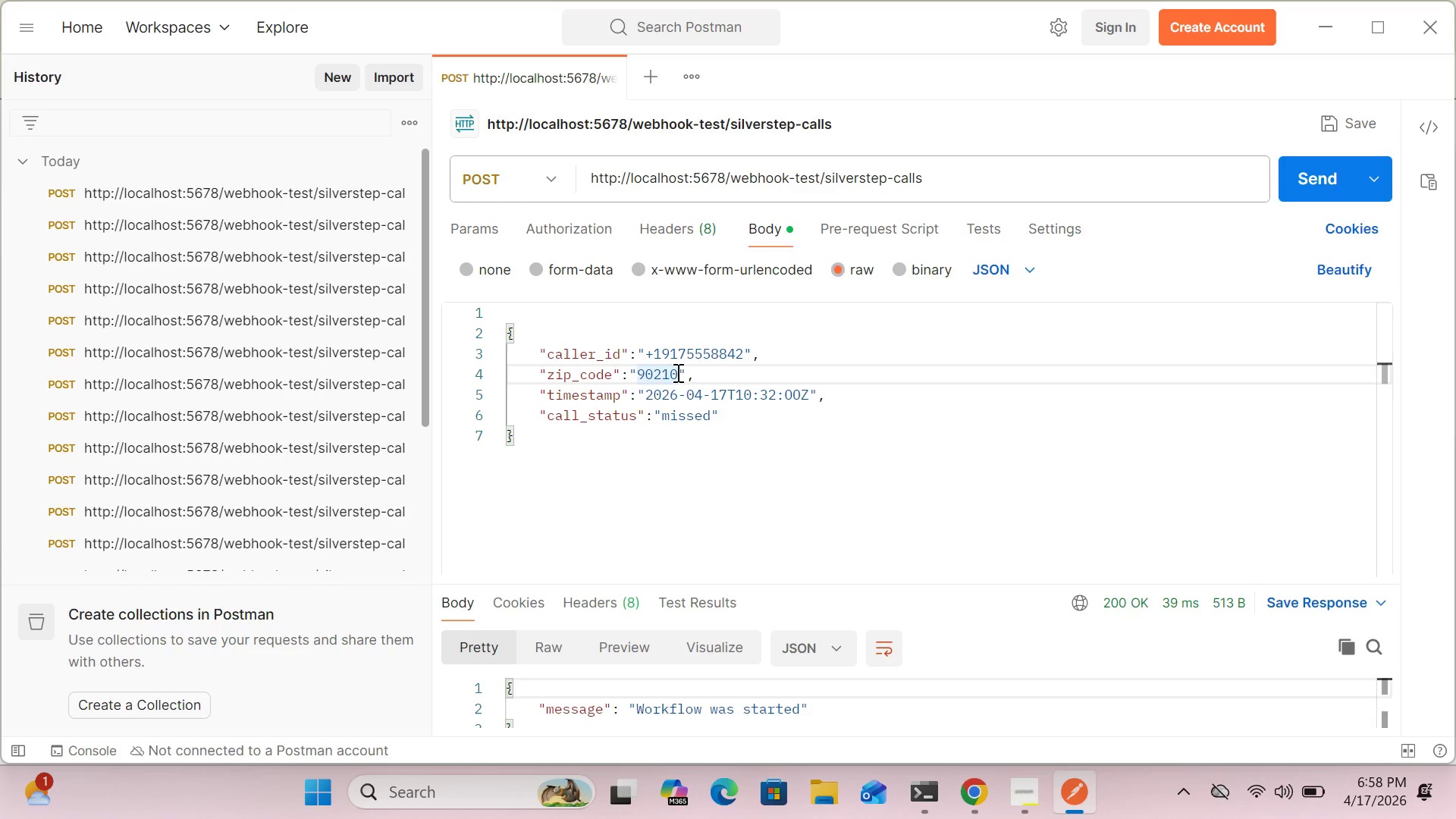 
key(Backspace)
 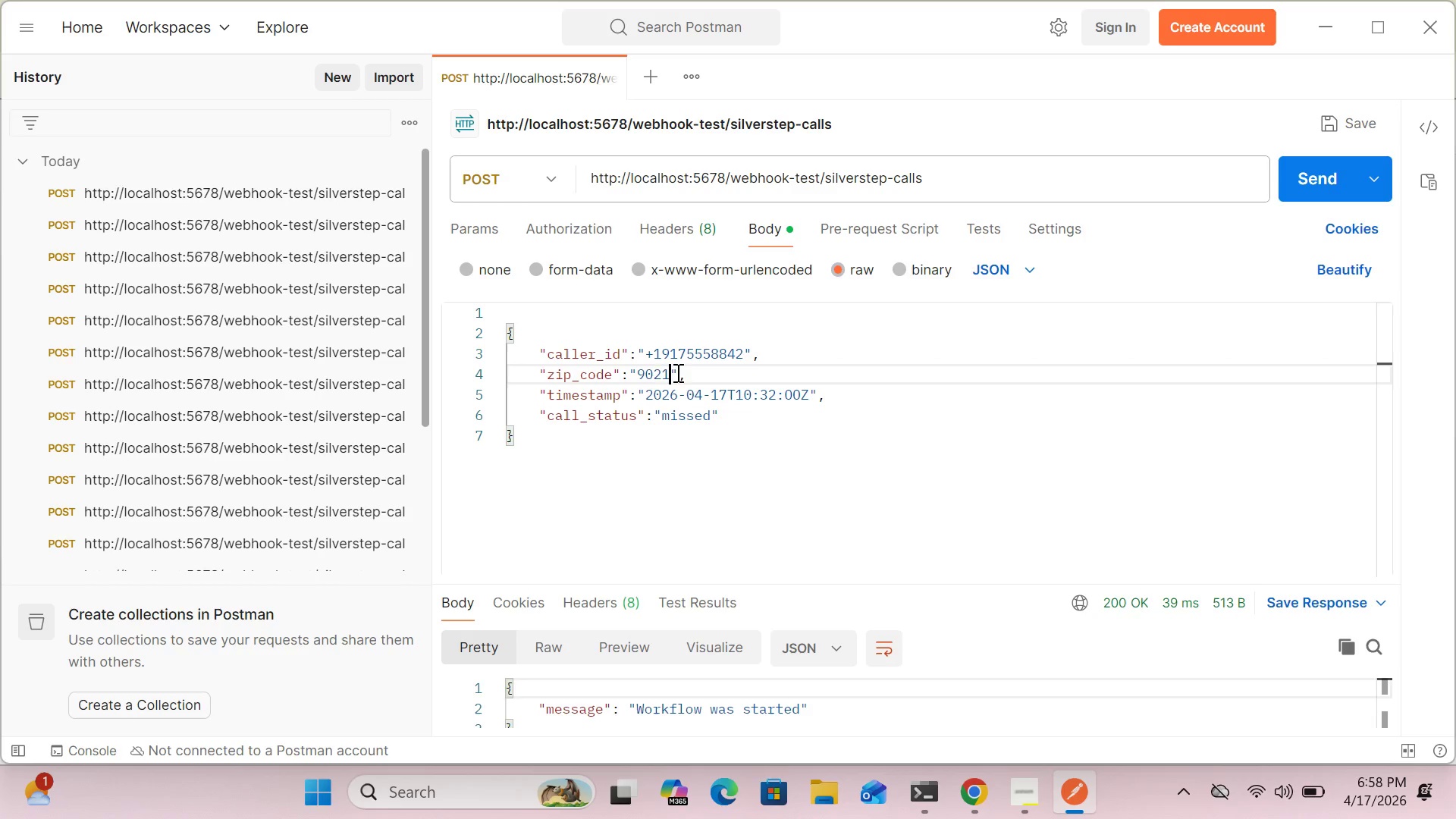 
key(Backspace)
 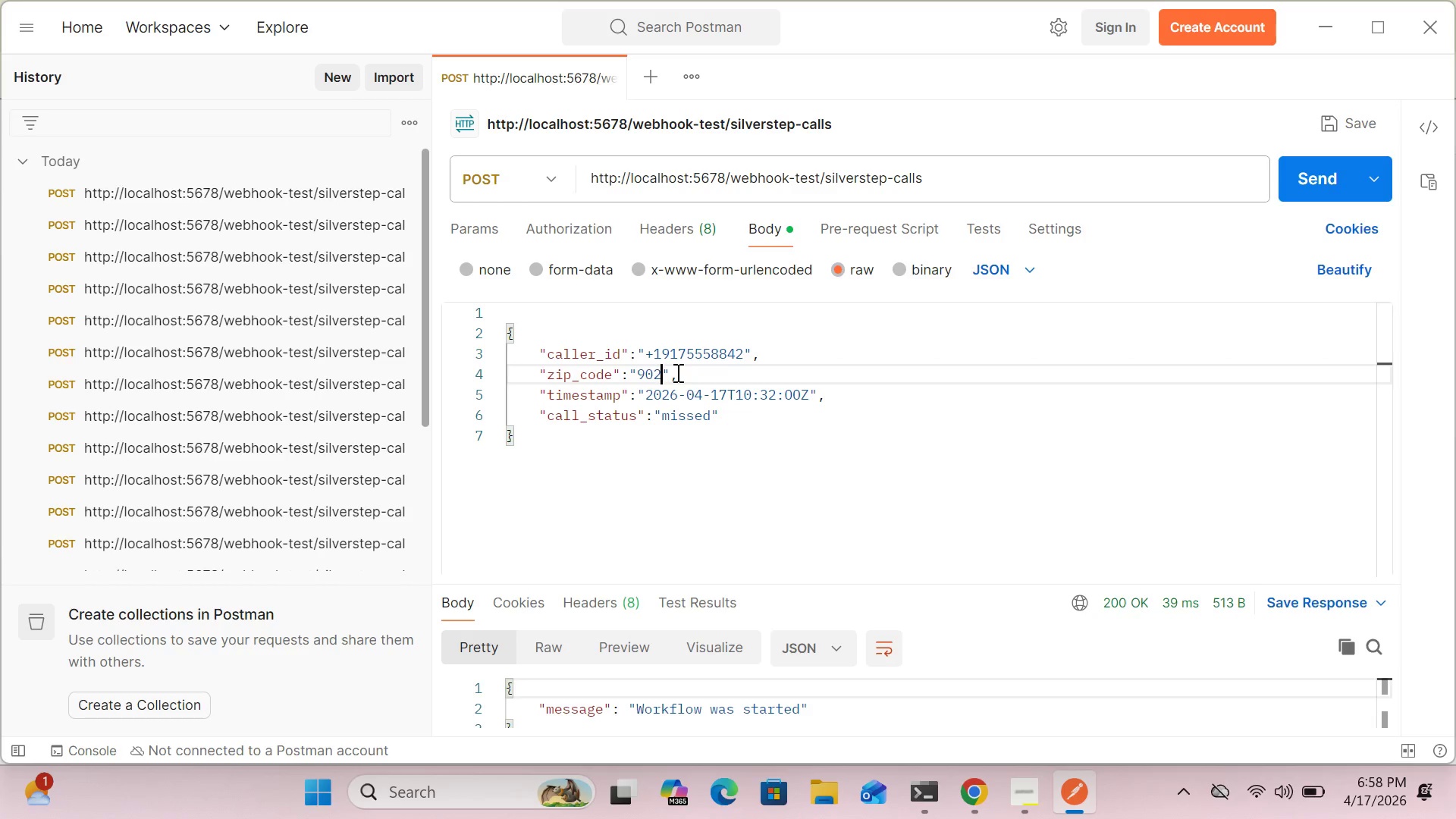 
key(Backspace)
 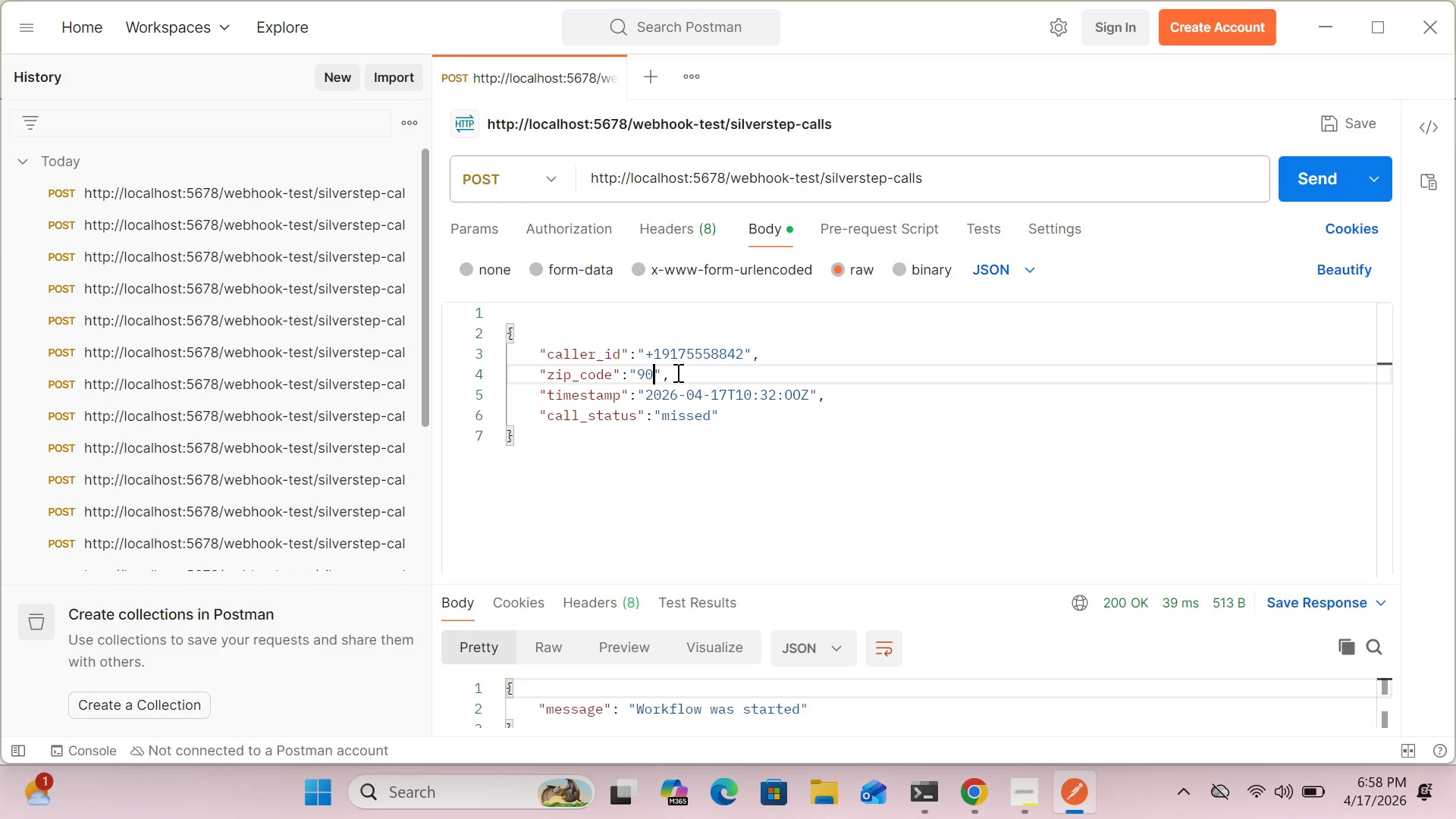 
key(Backspace)
 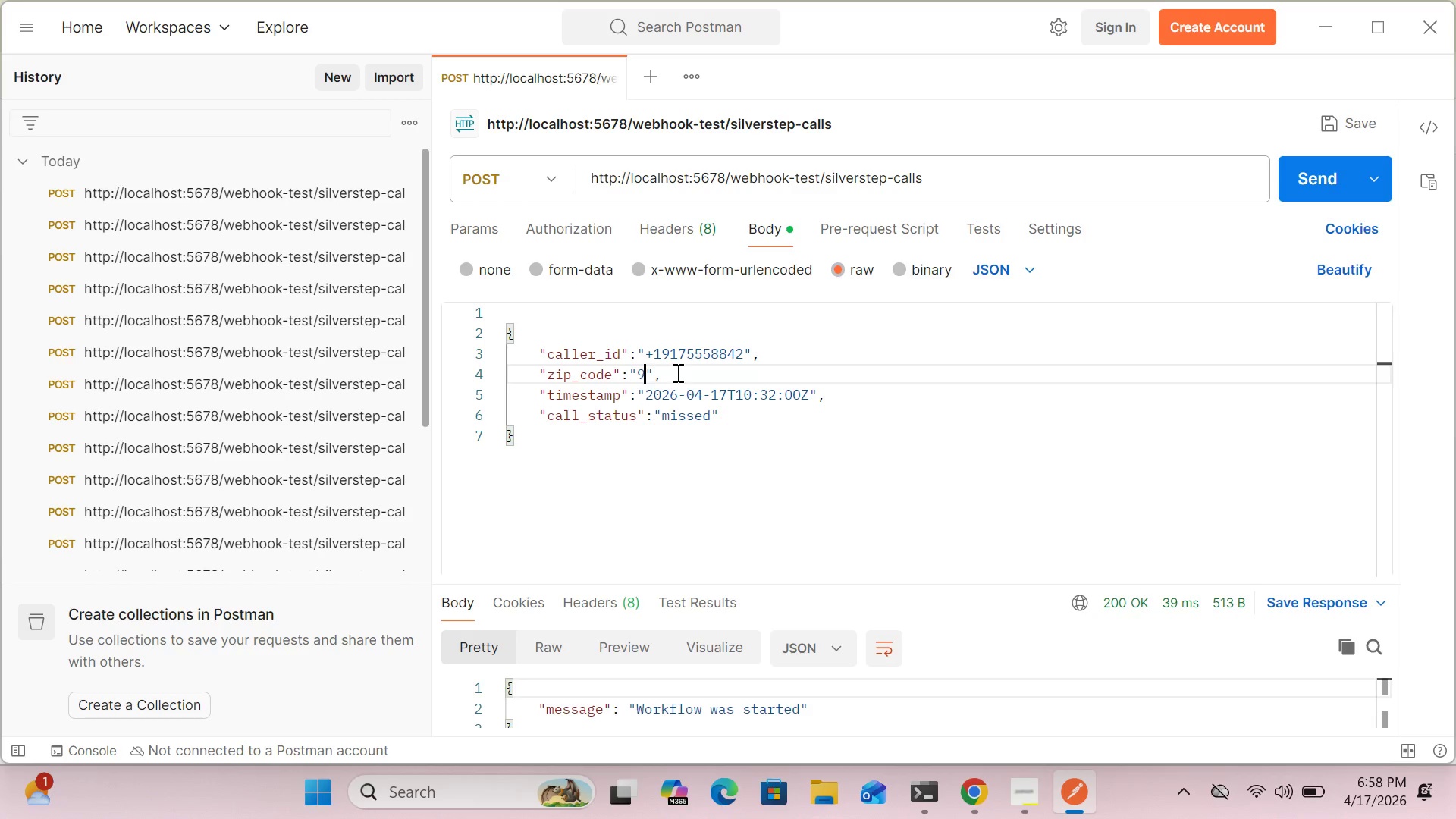 
type(999)
 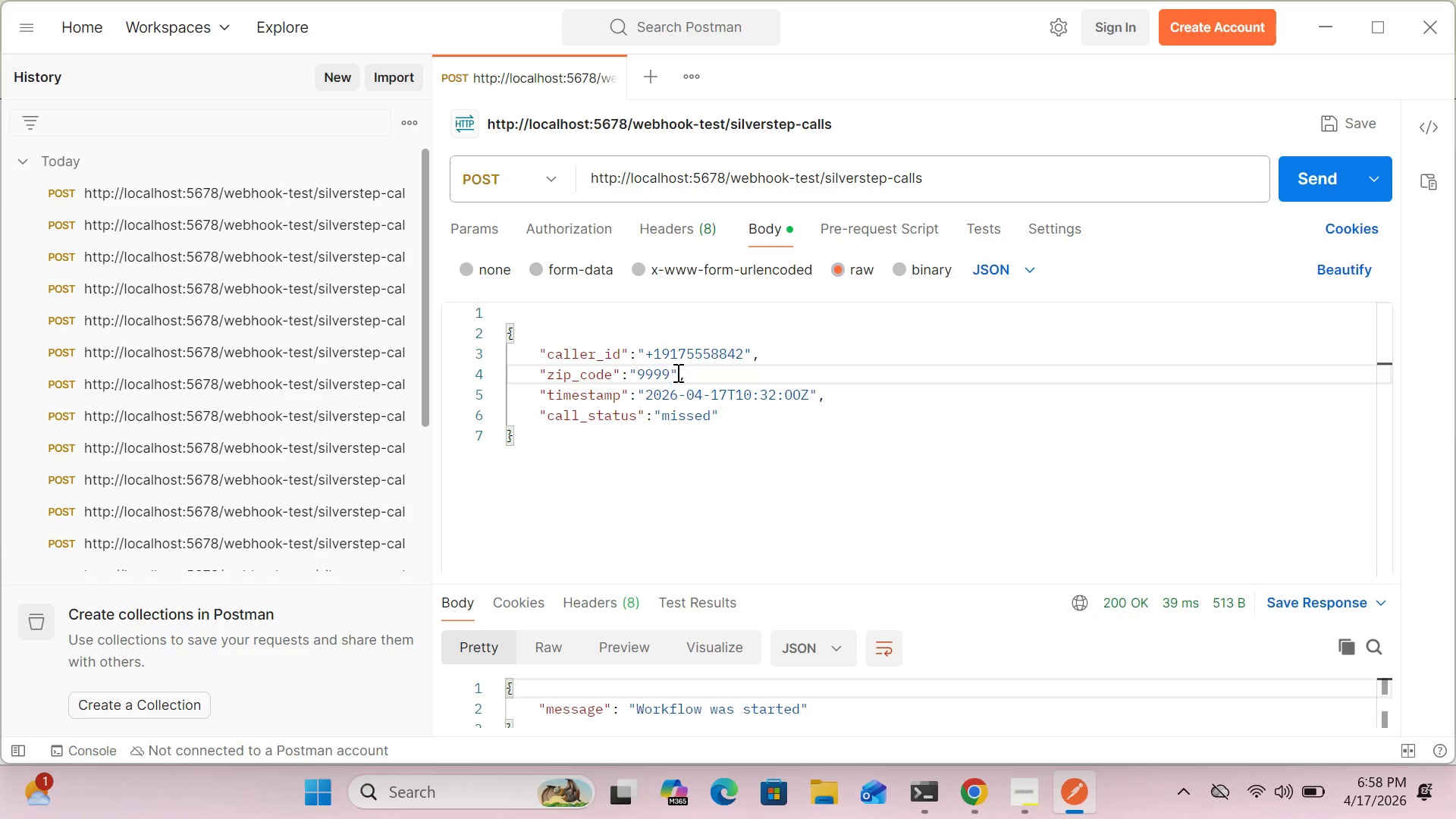 
wait(6.02)
 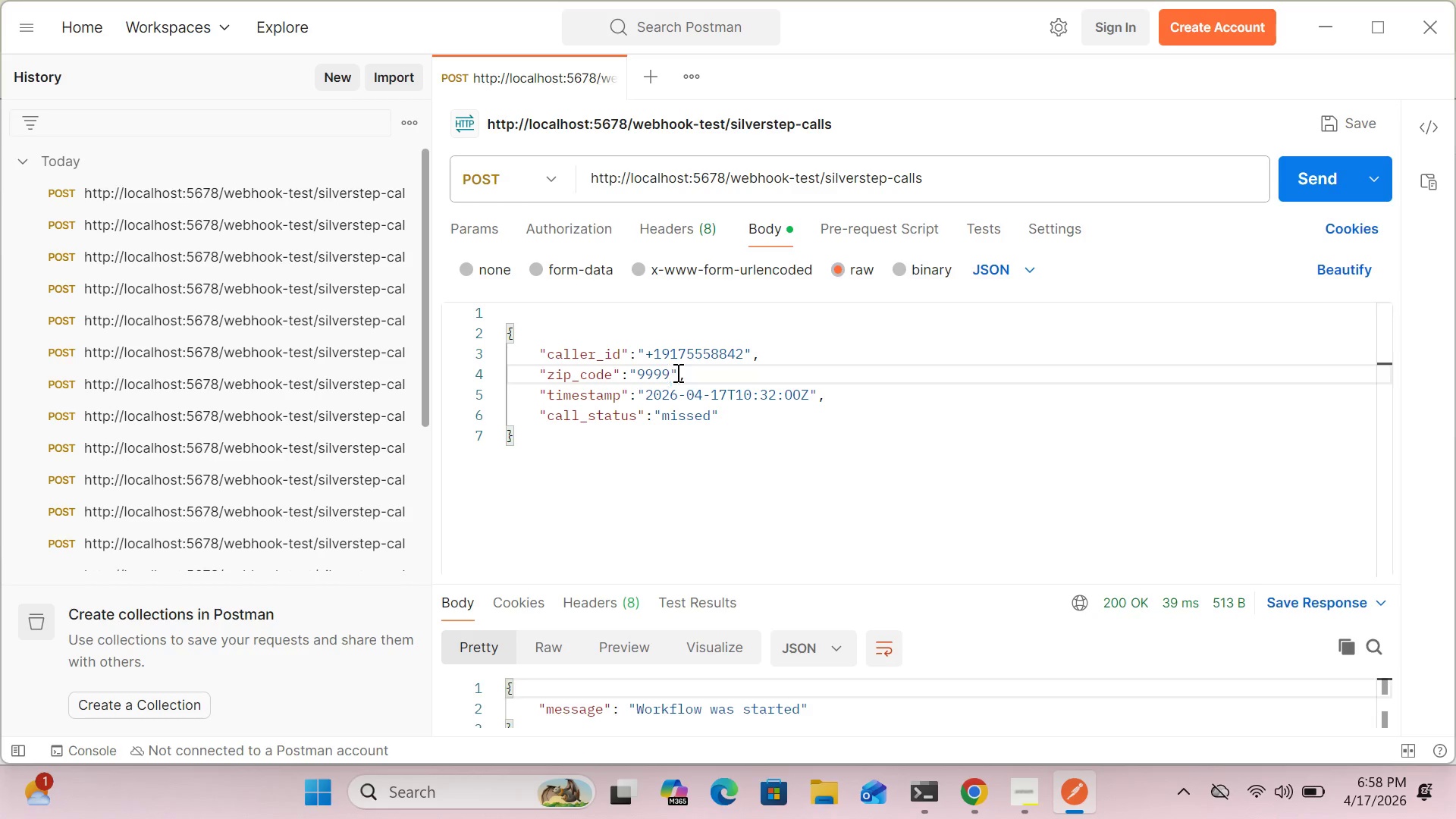 
key(9)
 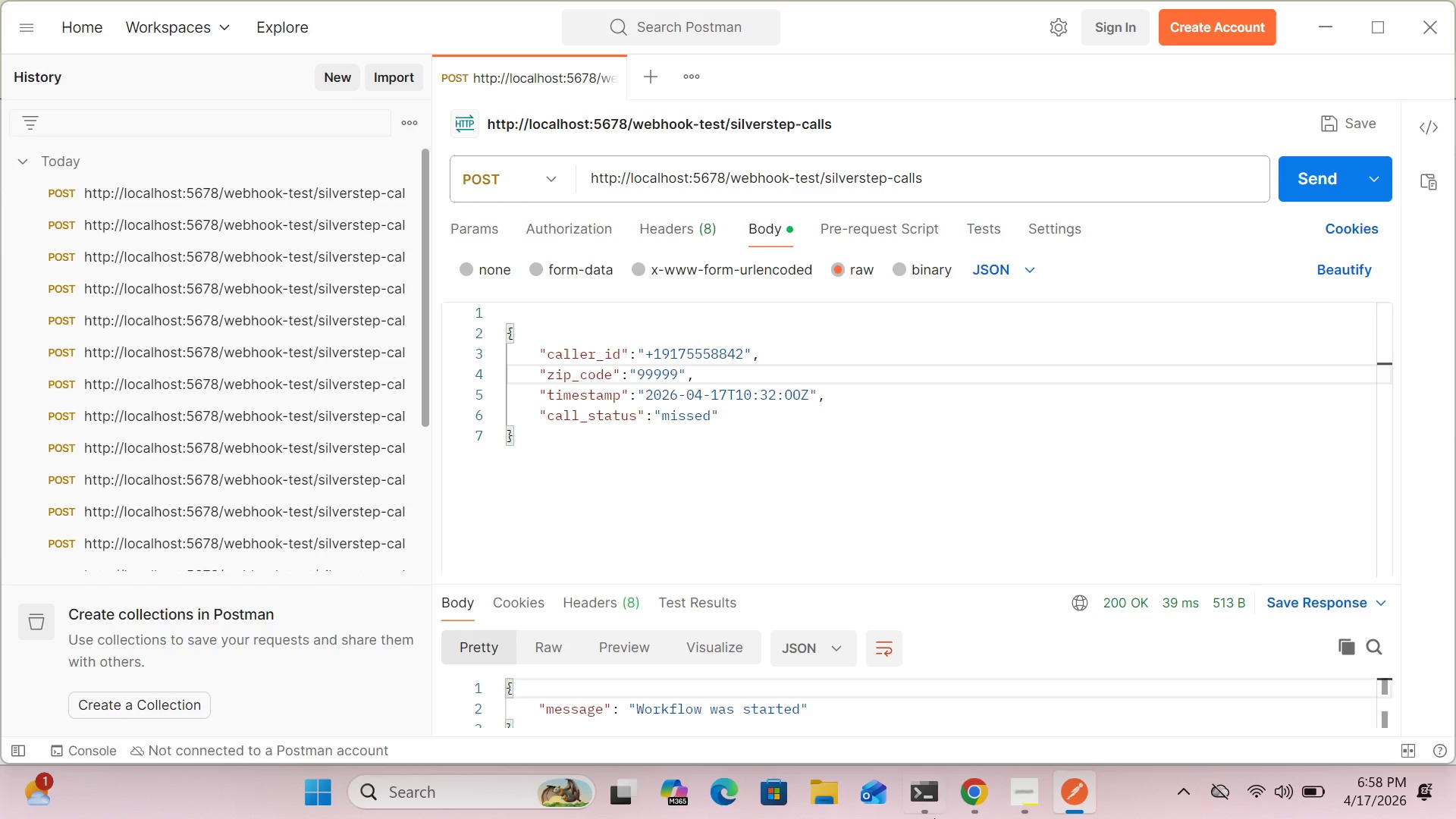 
left_click([971, 799])
 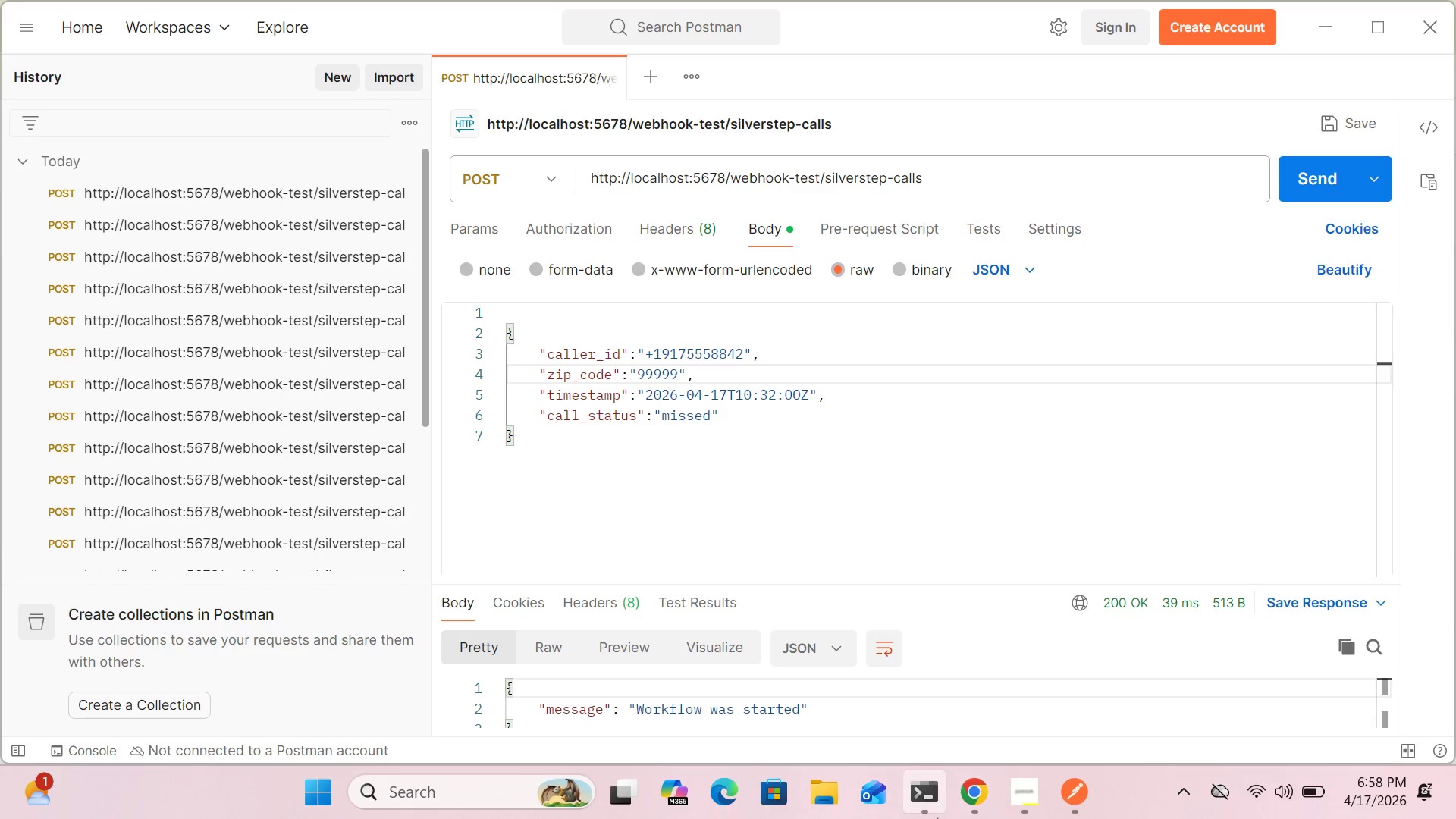 
left_click([977, 800])
 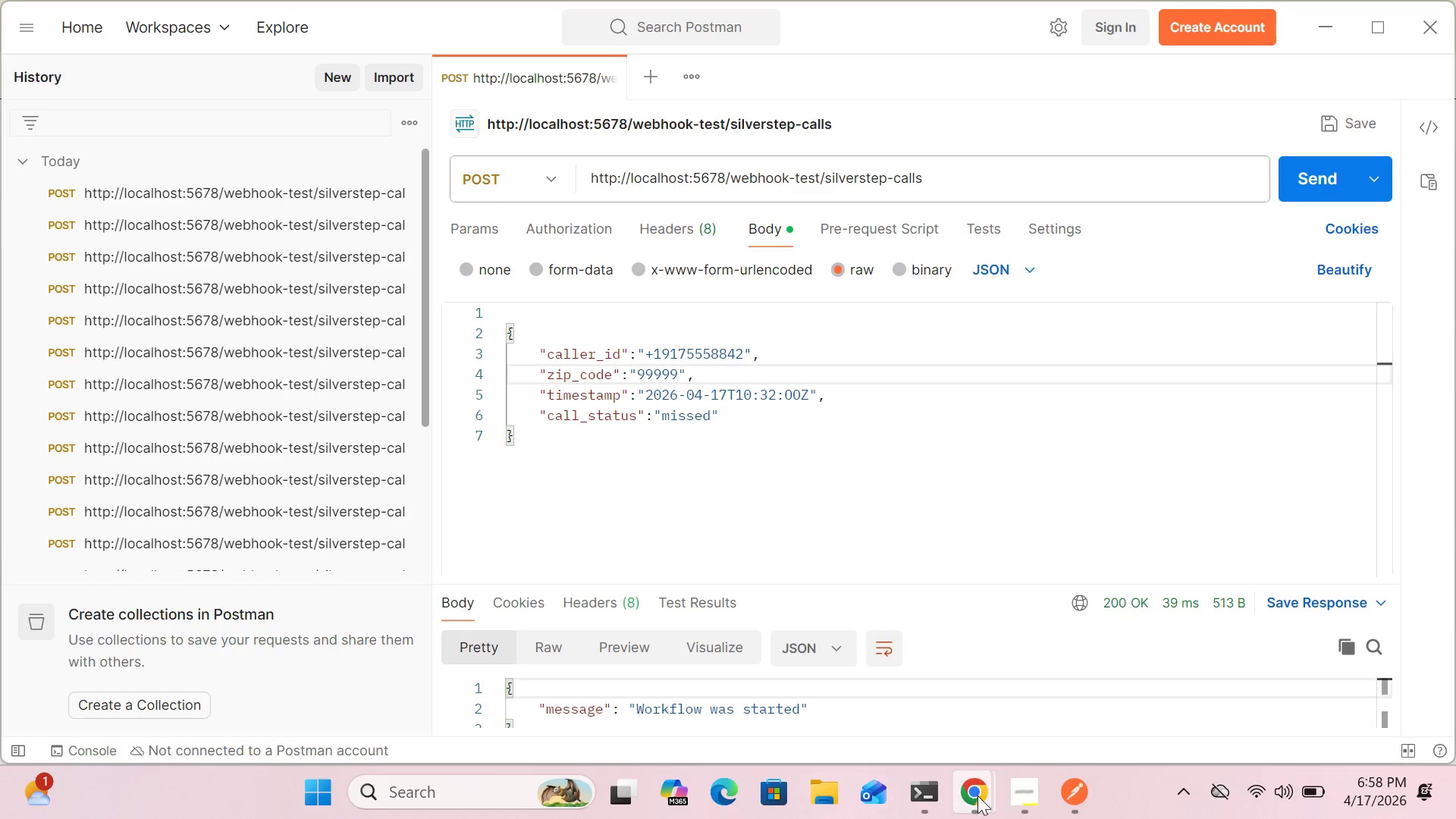 
left_click_drag(start_coordinate=[977, 795], to_coordinate=[959, 799])
 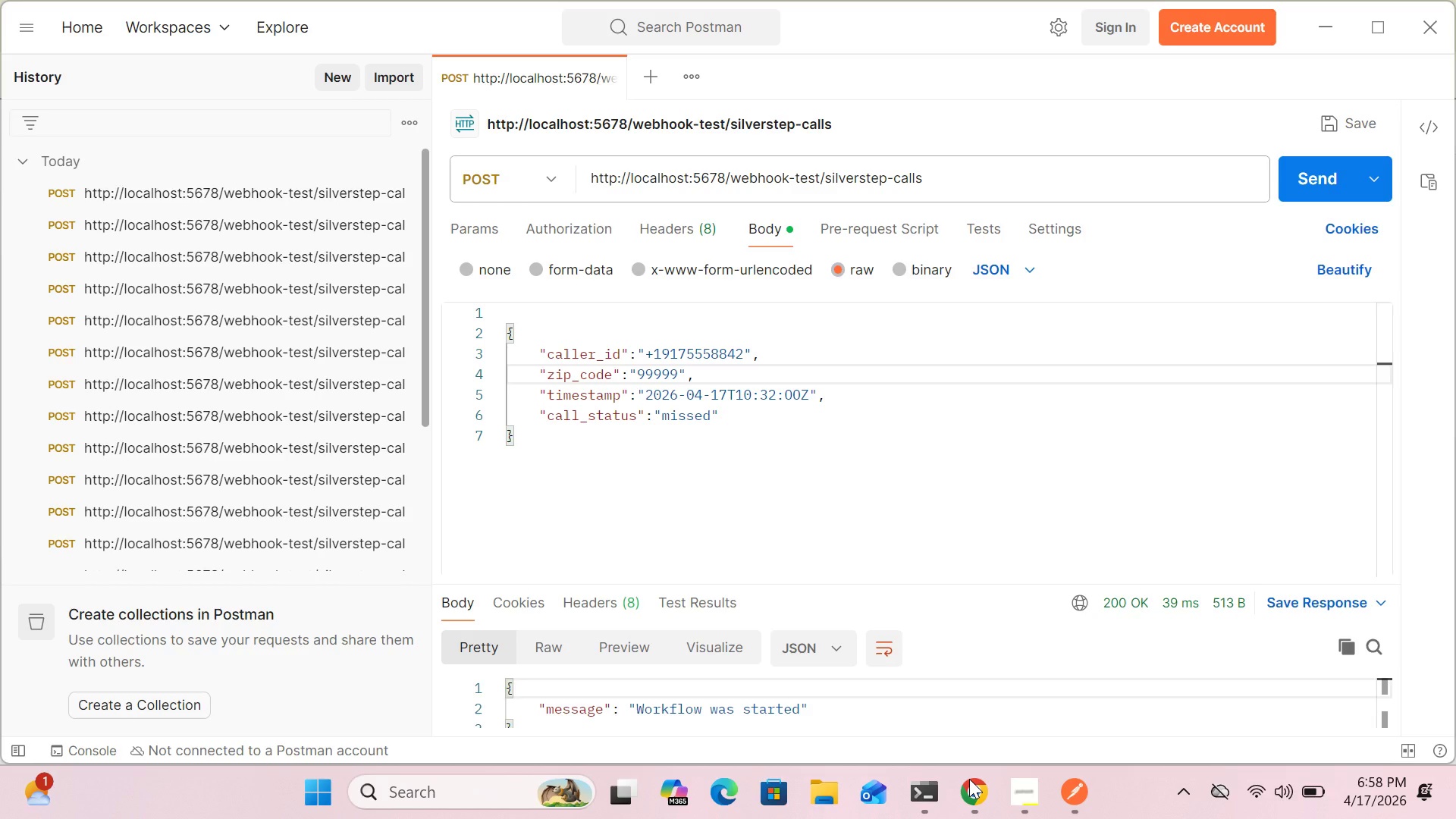 
left_click([969, 779])
 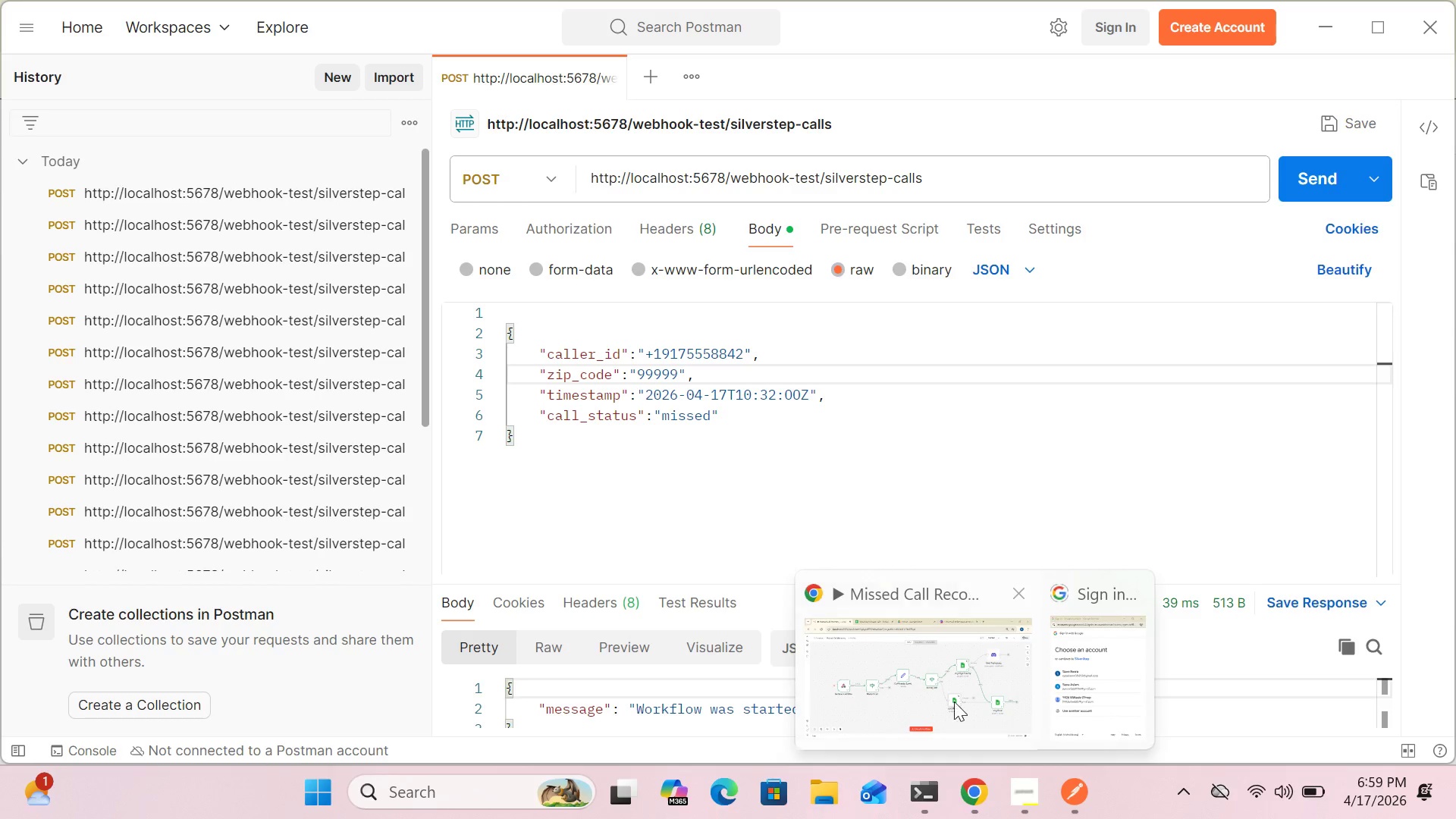 
left_click([954, 700])
 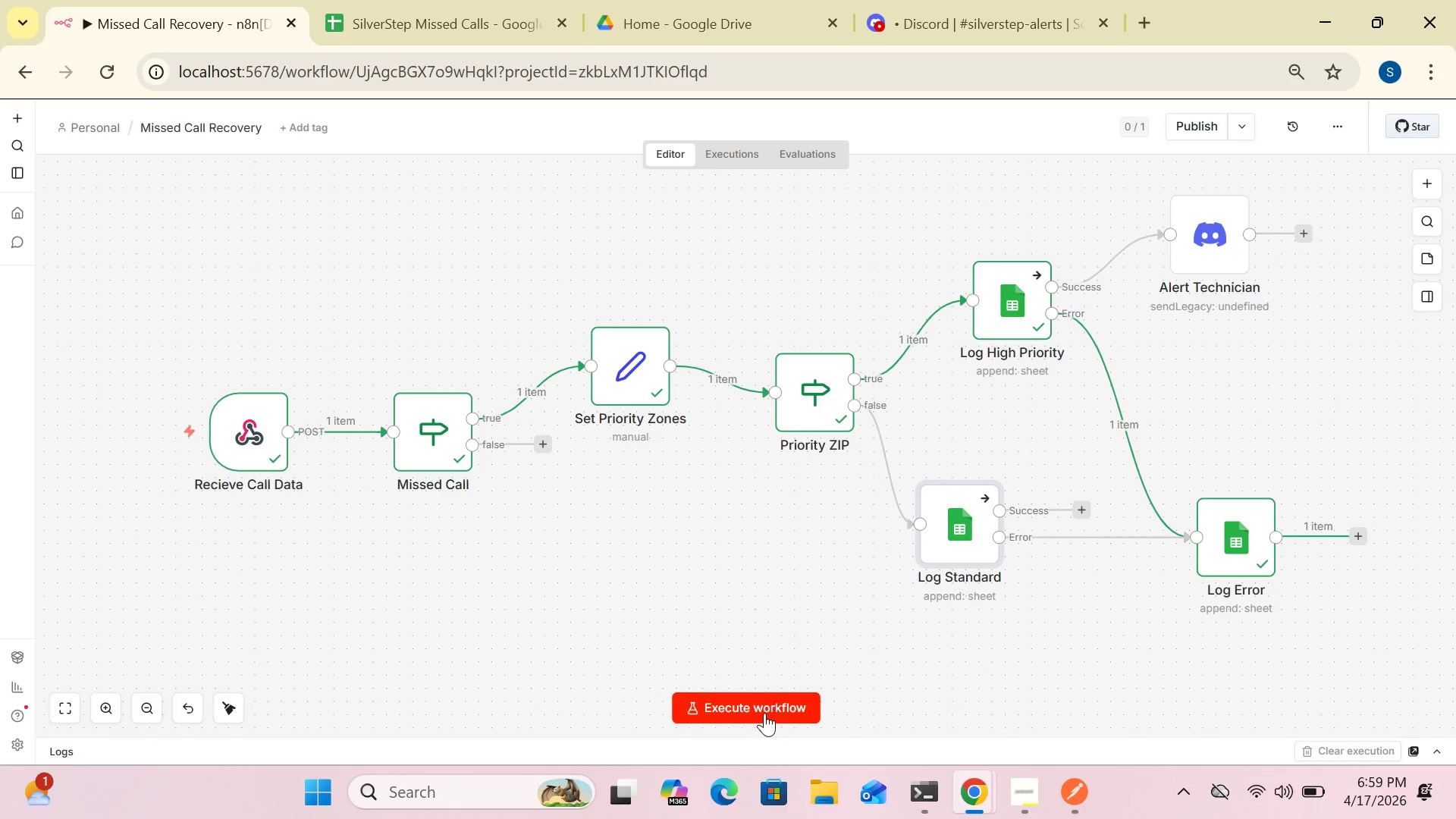 
left_click([767, 695])
 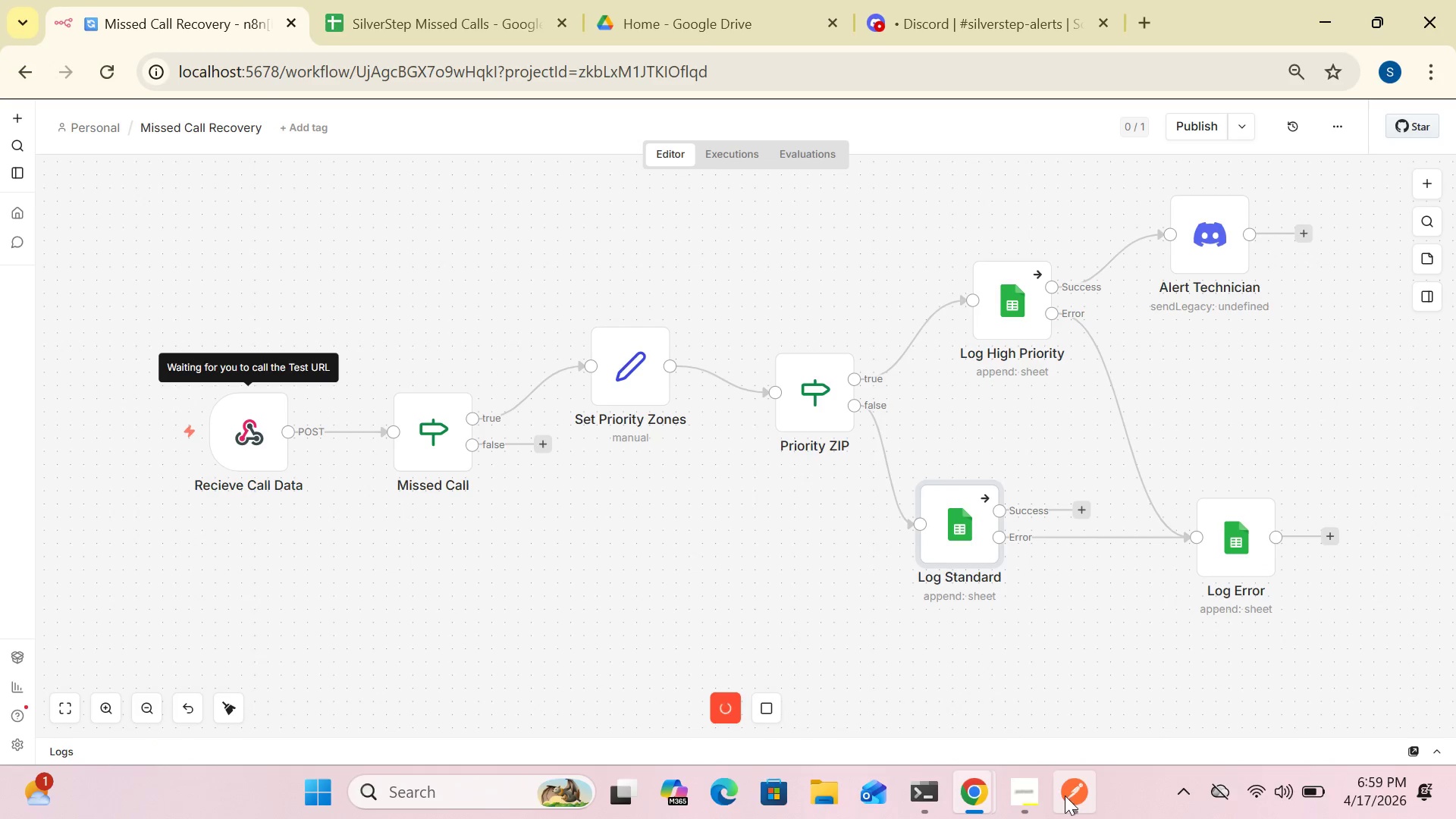 
left_click([1069, 795])
 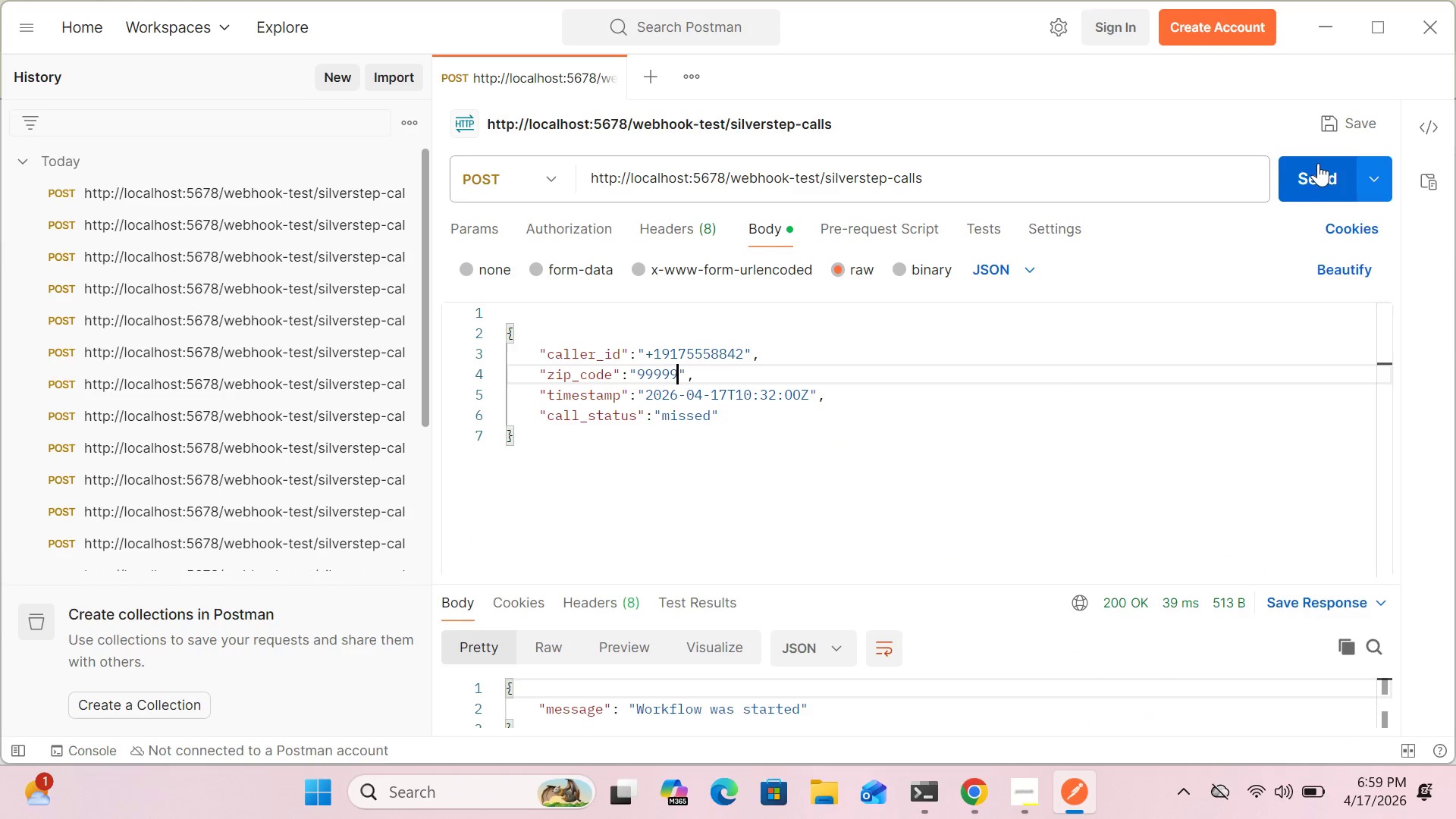 
left_click([1316, 172])
 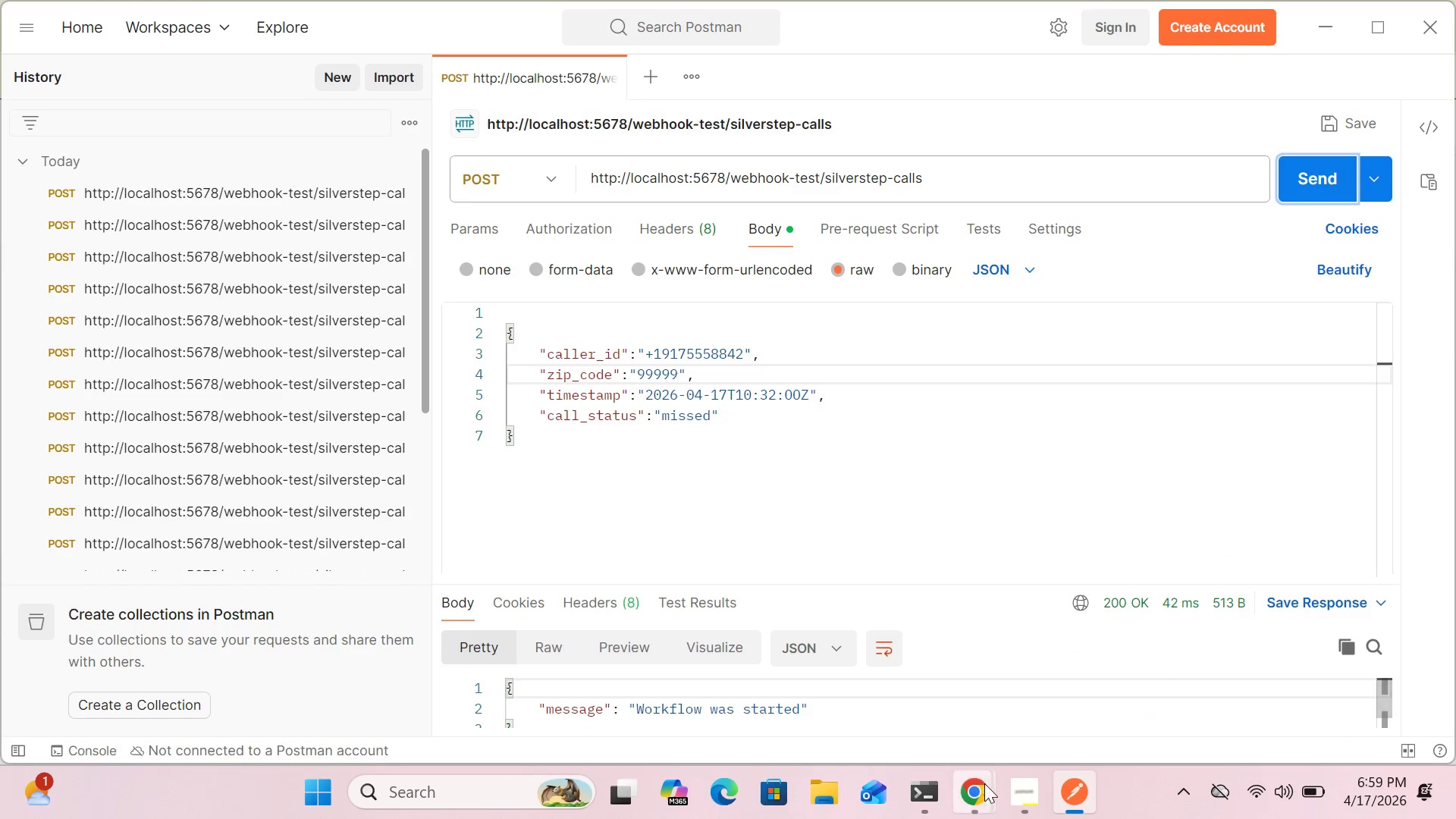 
left_click([977, 800])
 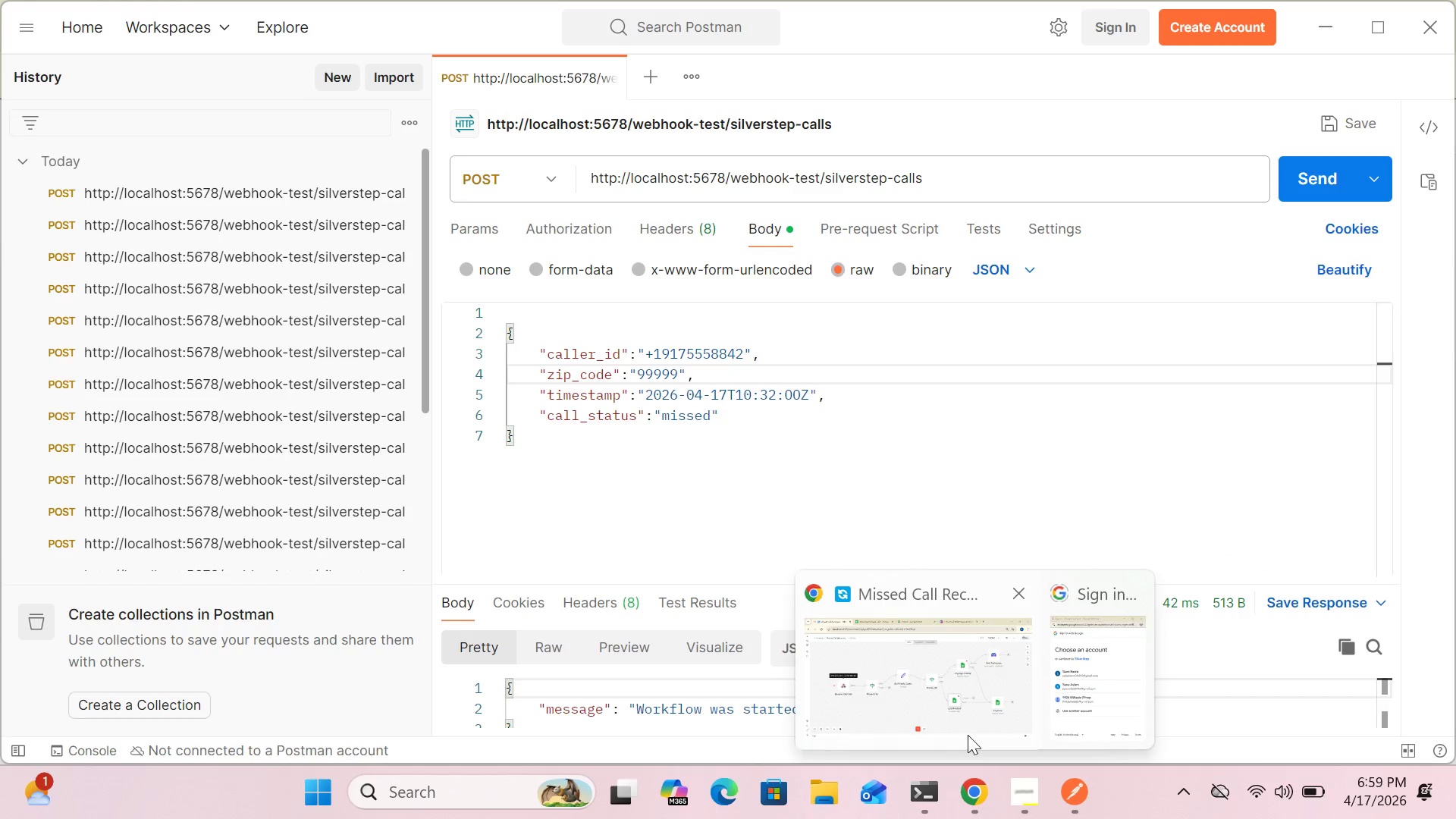 
left_click([968, 735])
 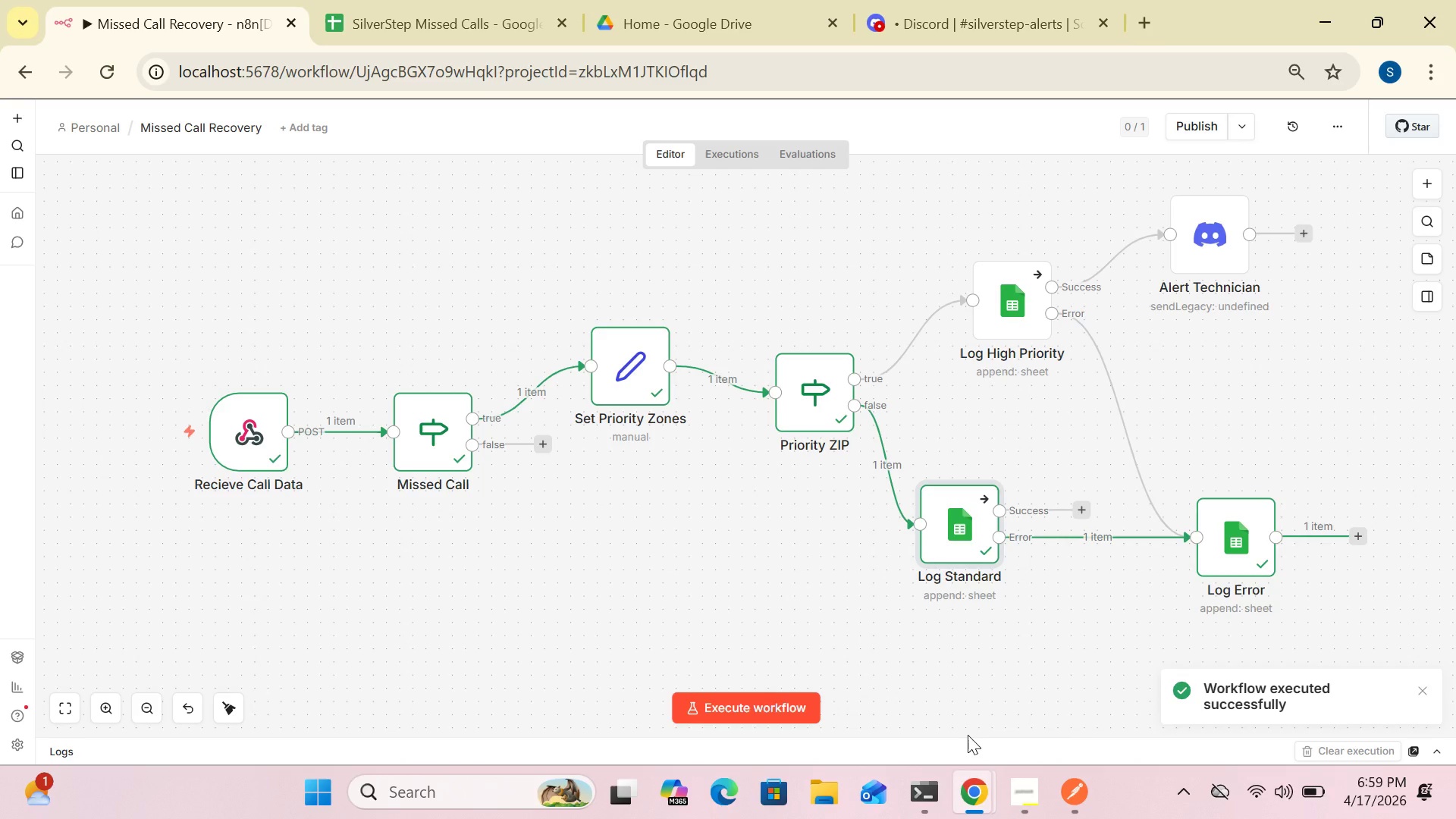 
wait(7.26)
 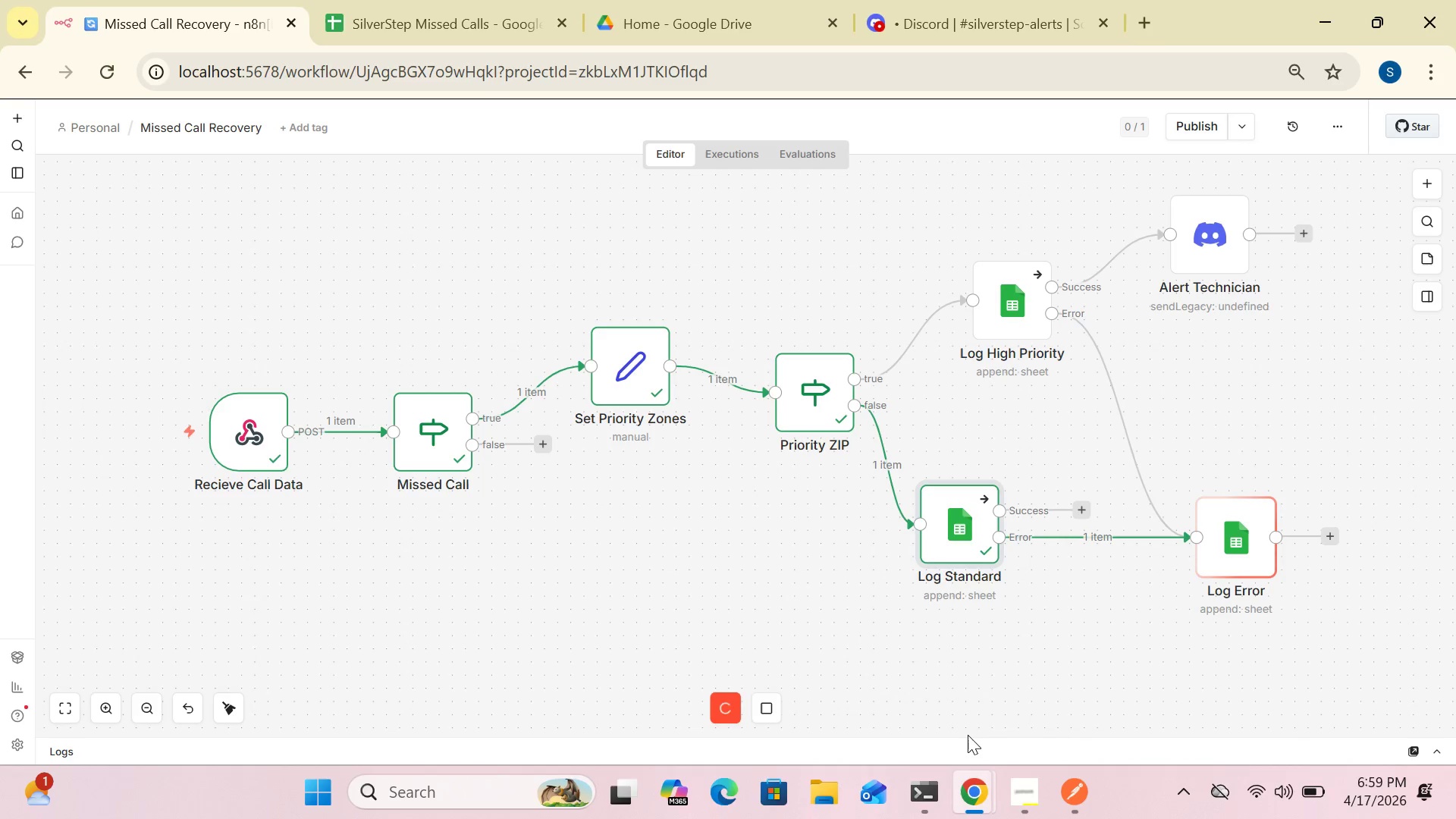 
mouse_move([988, 797])
 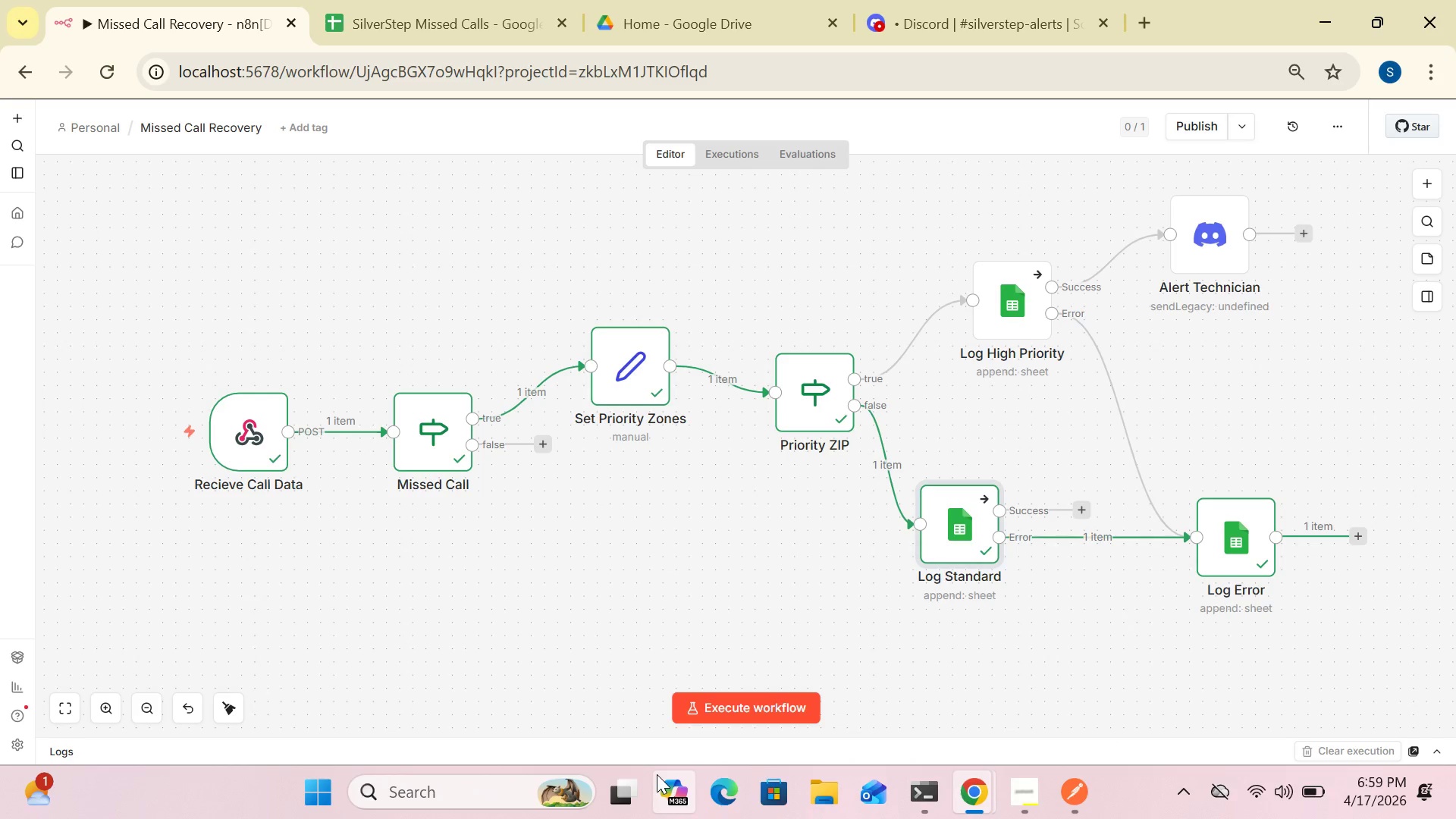 
key(PrintScreen)
 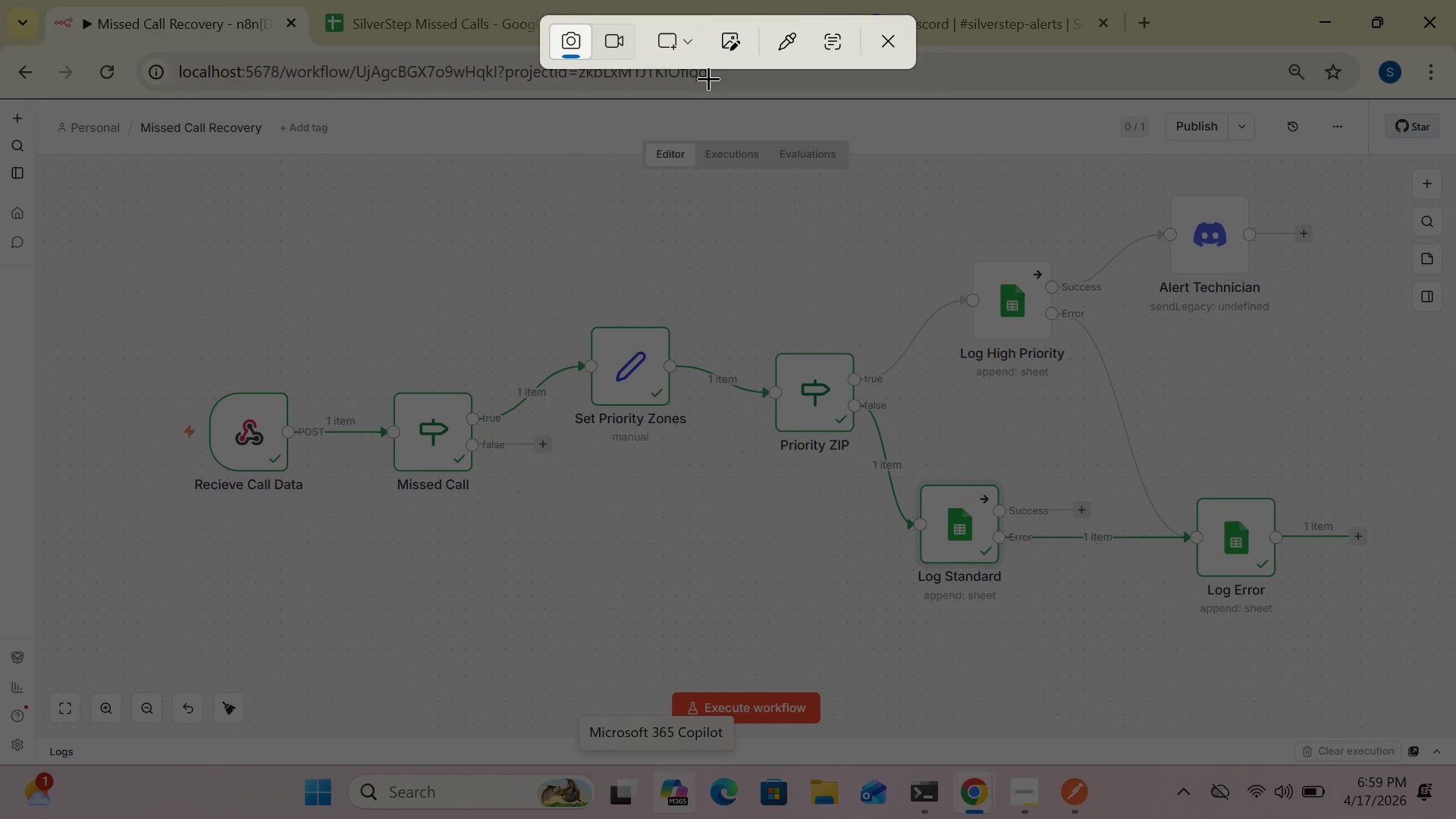 
left_click([695, 49])
 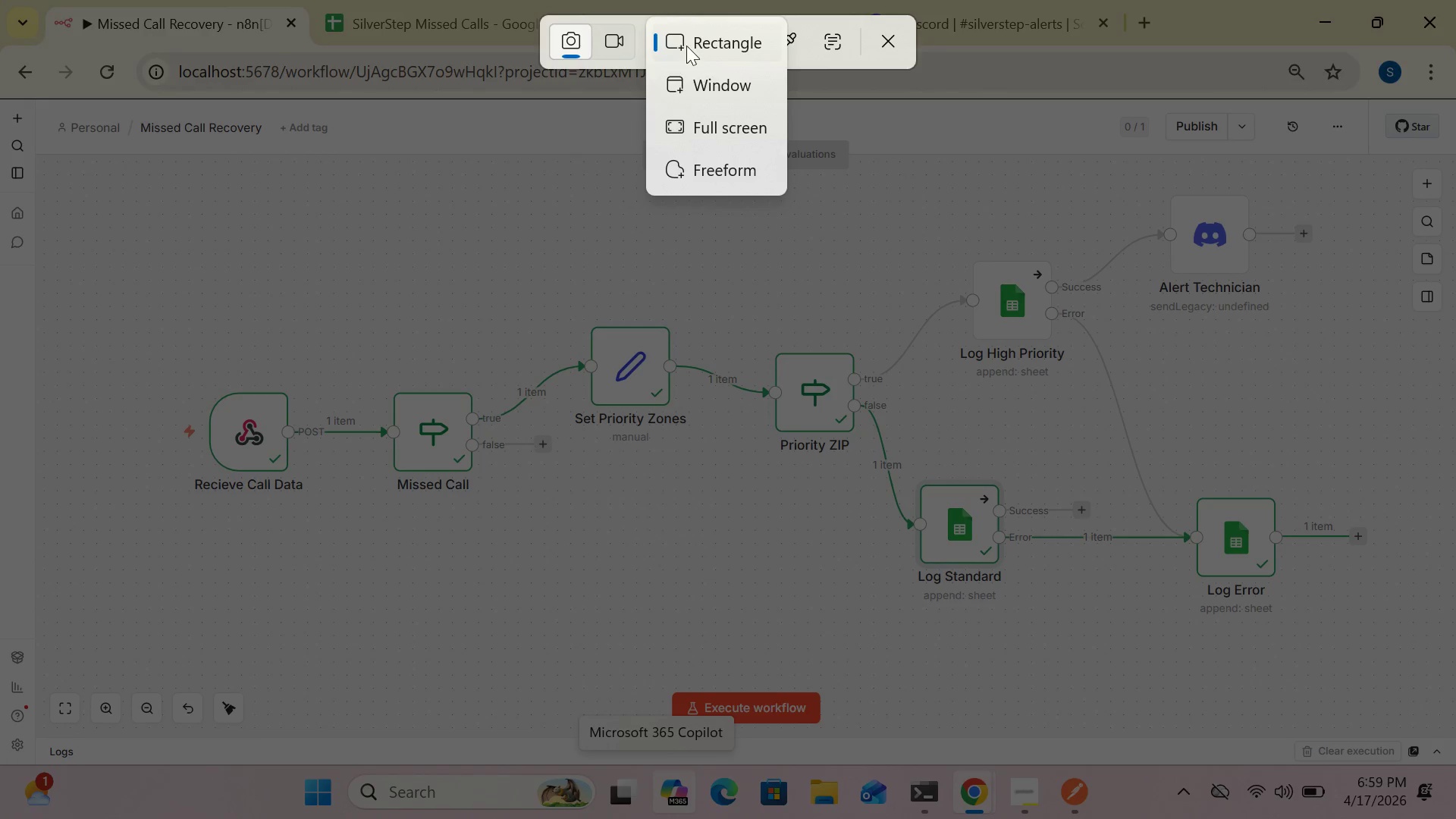 
left_click([689, 42])
 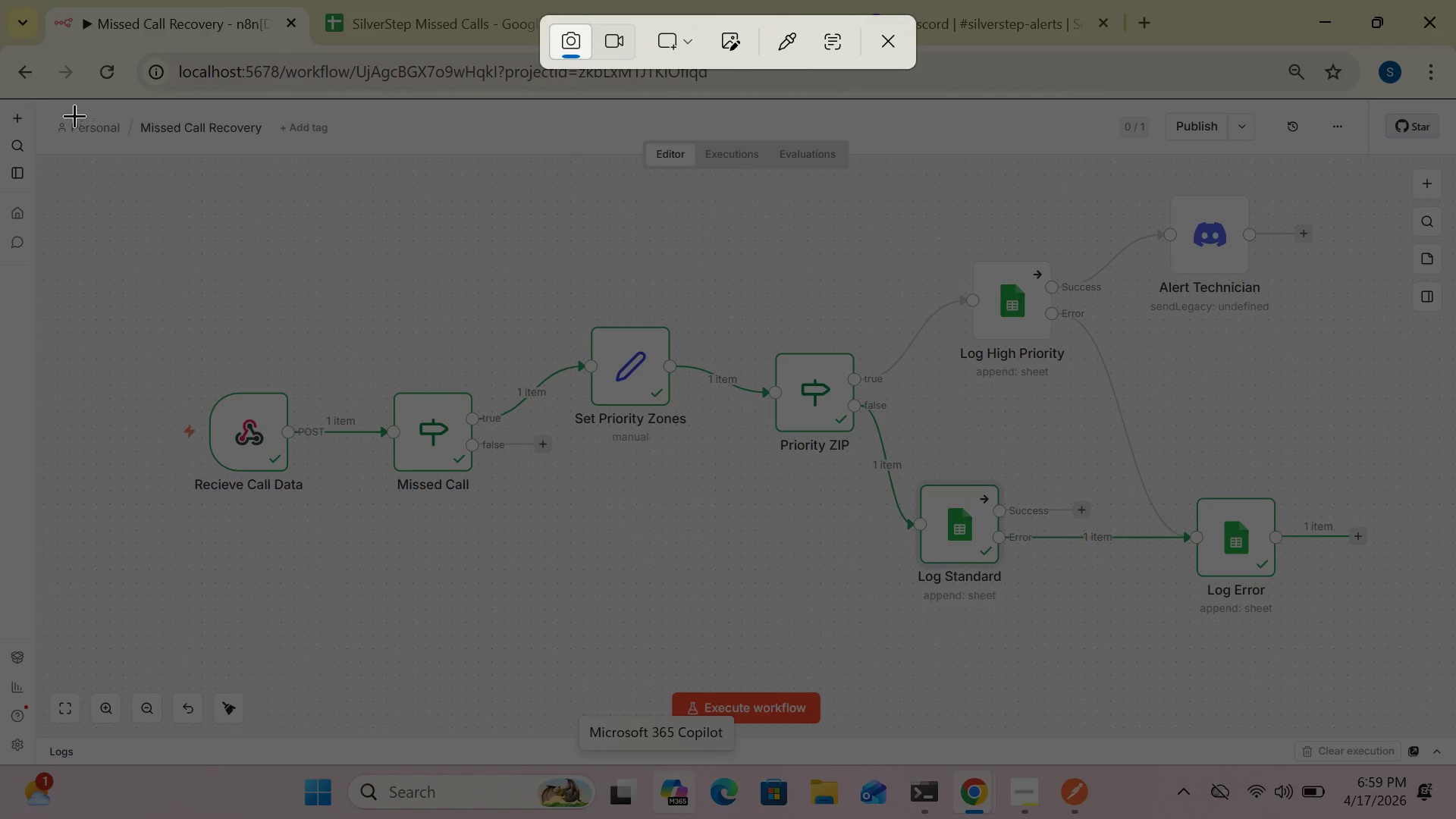 
left_click_drag(start_coordinate=[49, 102], to_coordinate=[1424, 759])
 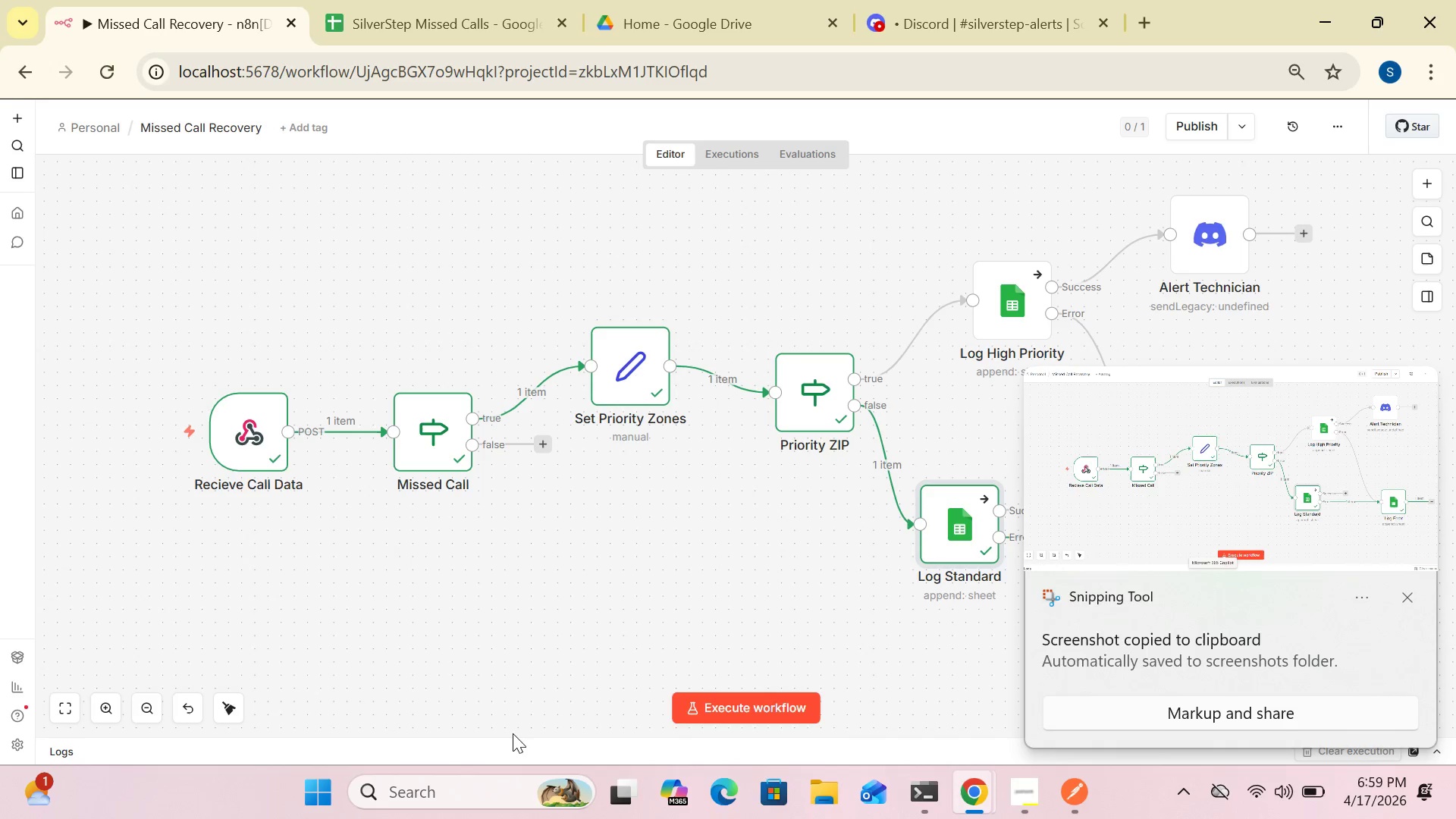 
left_click([481, 787])
 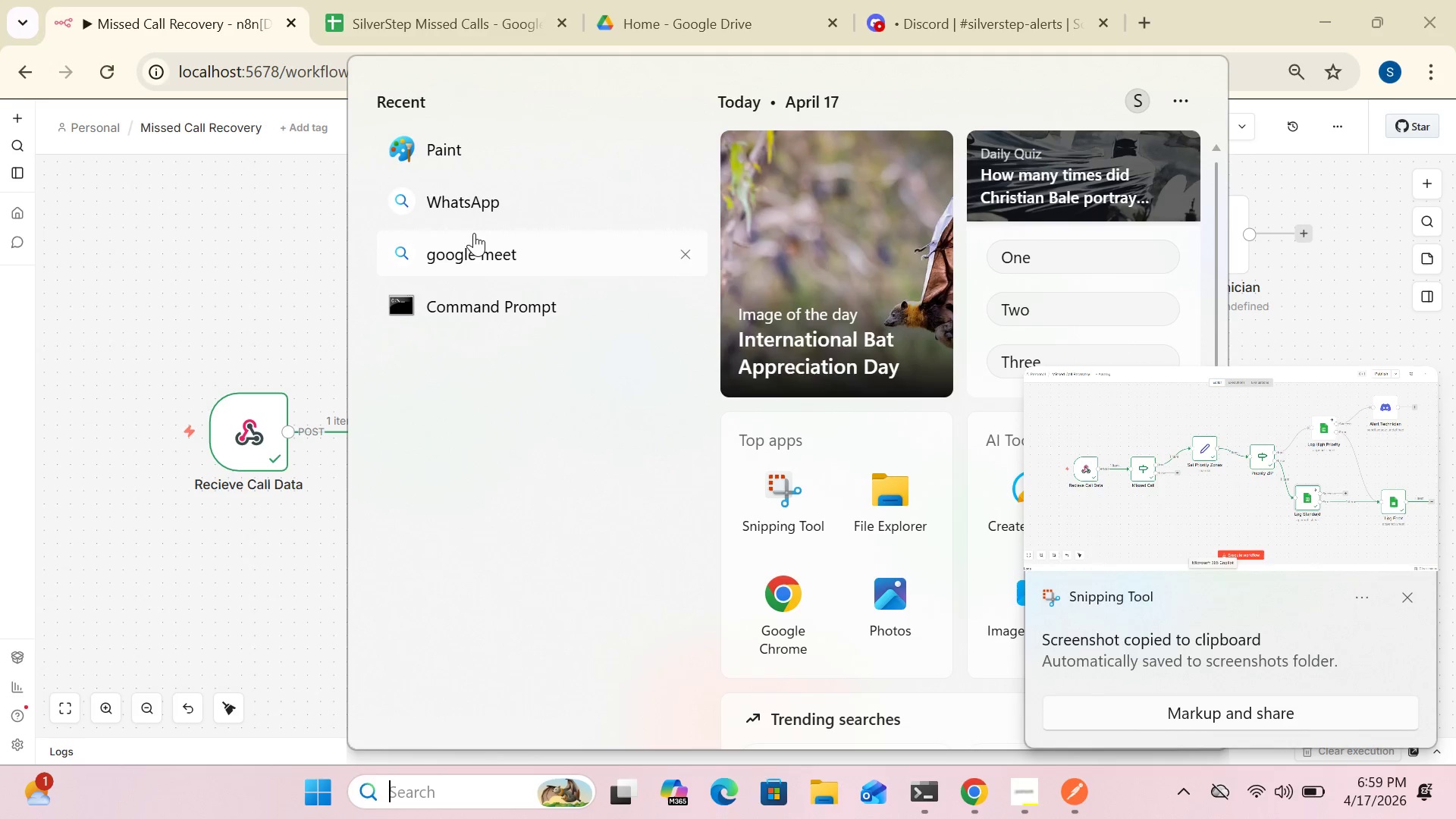 
left_click([461, 147])
 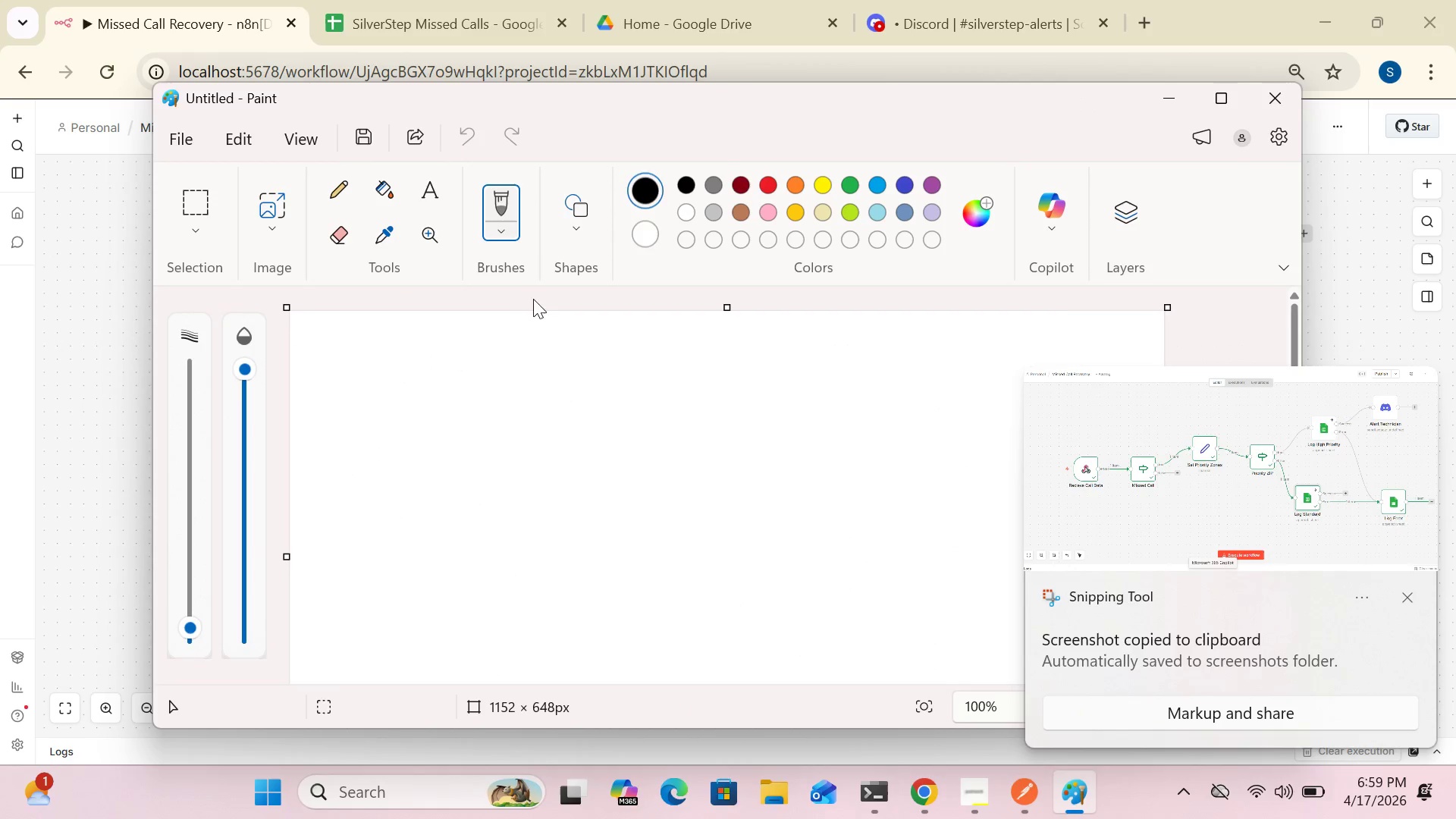 
left_click([541, 409])
 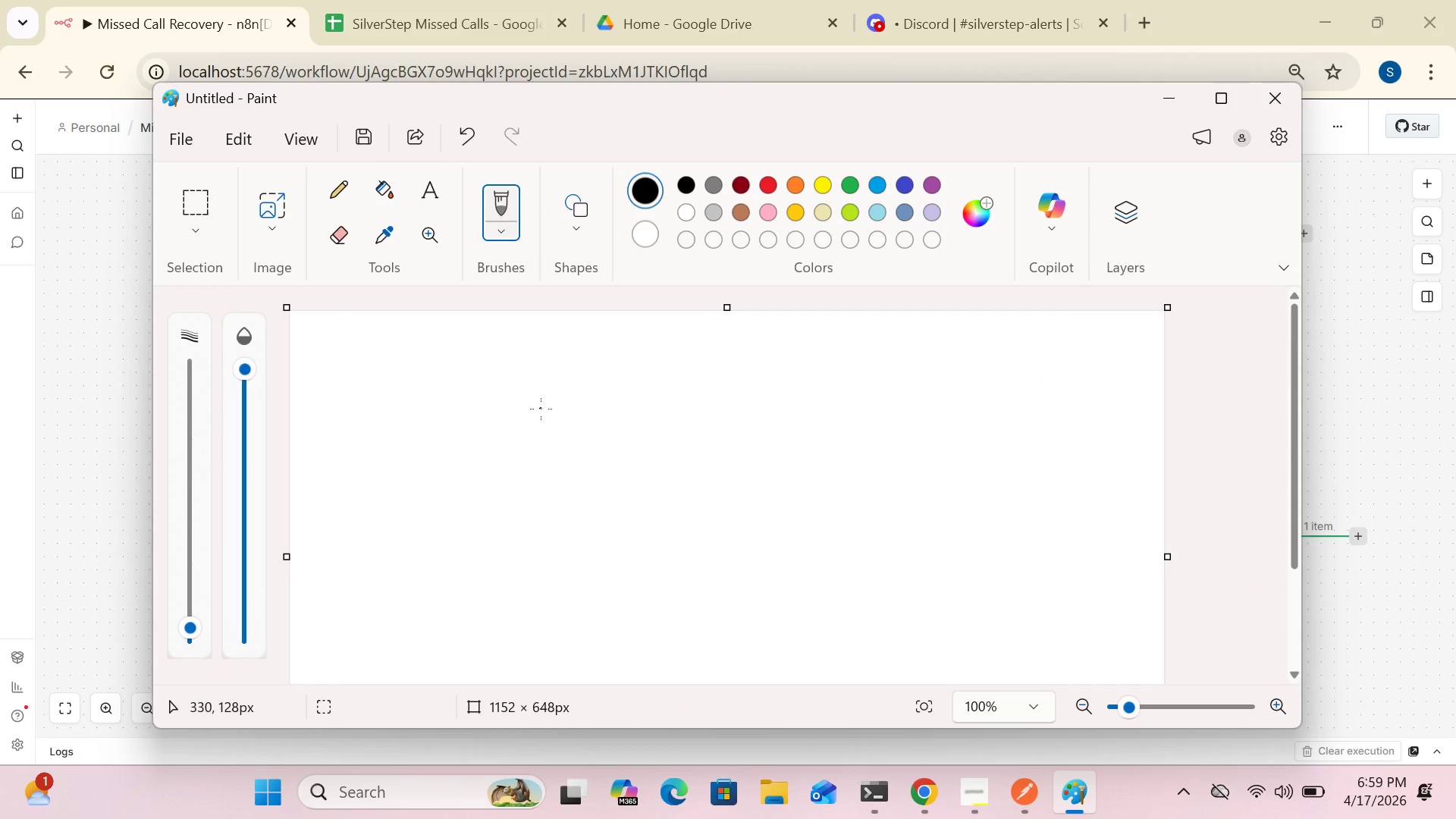 
key(Control+V)
 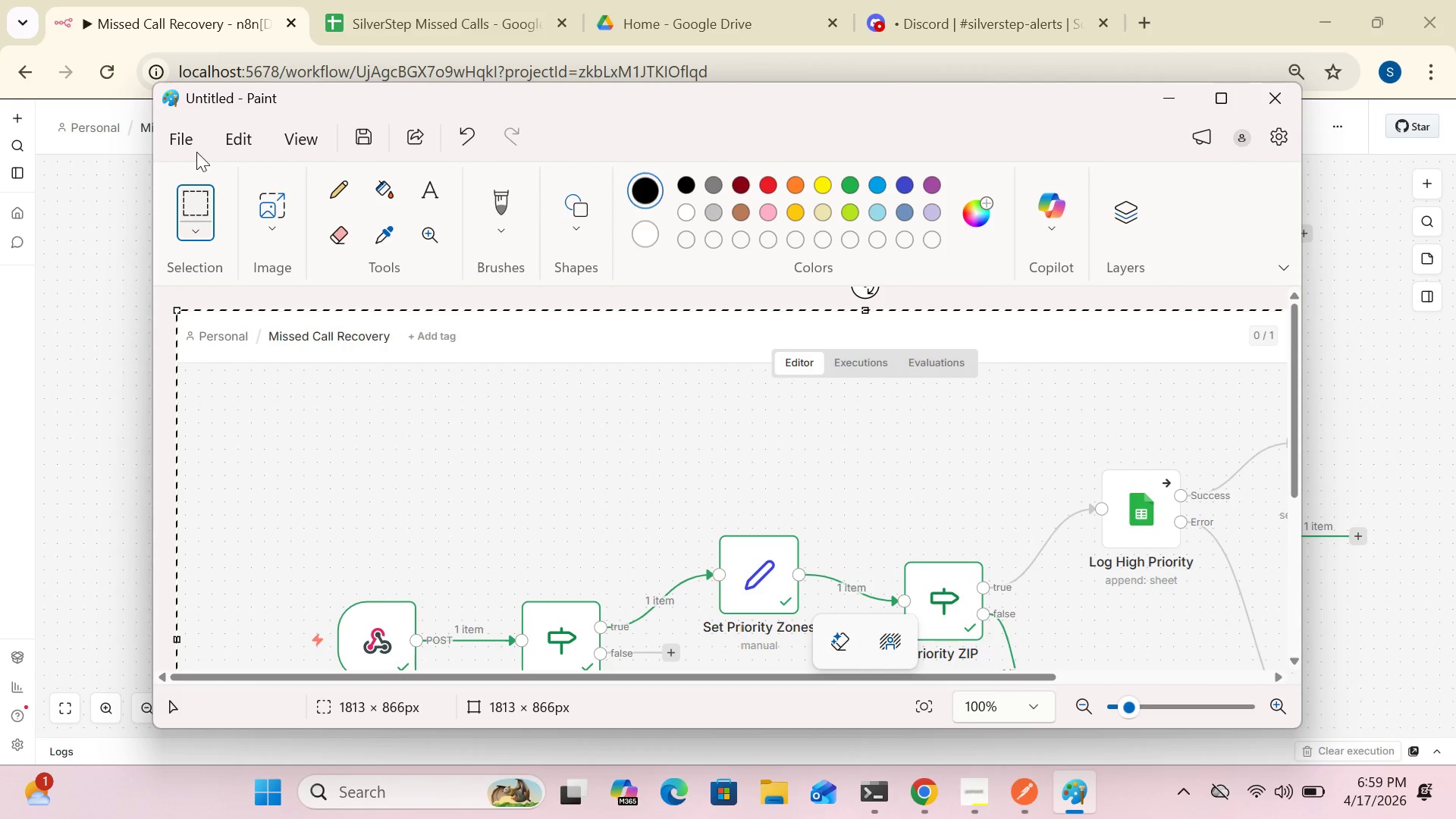 
left_click([184, 141])
 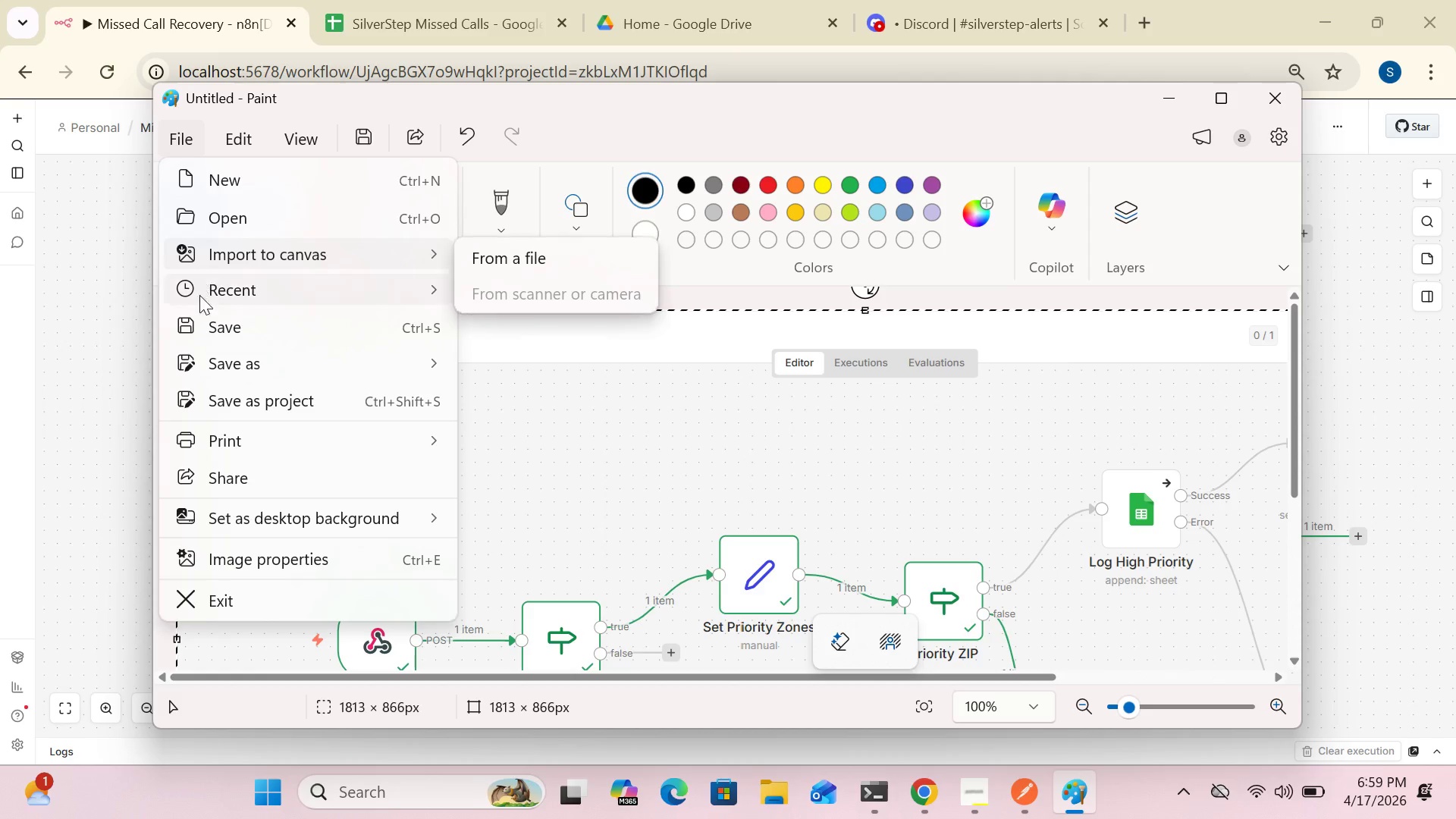 
wait(8.95)
 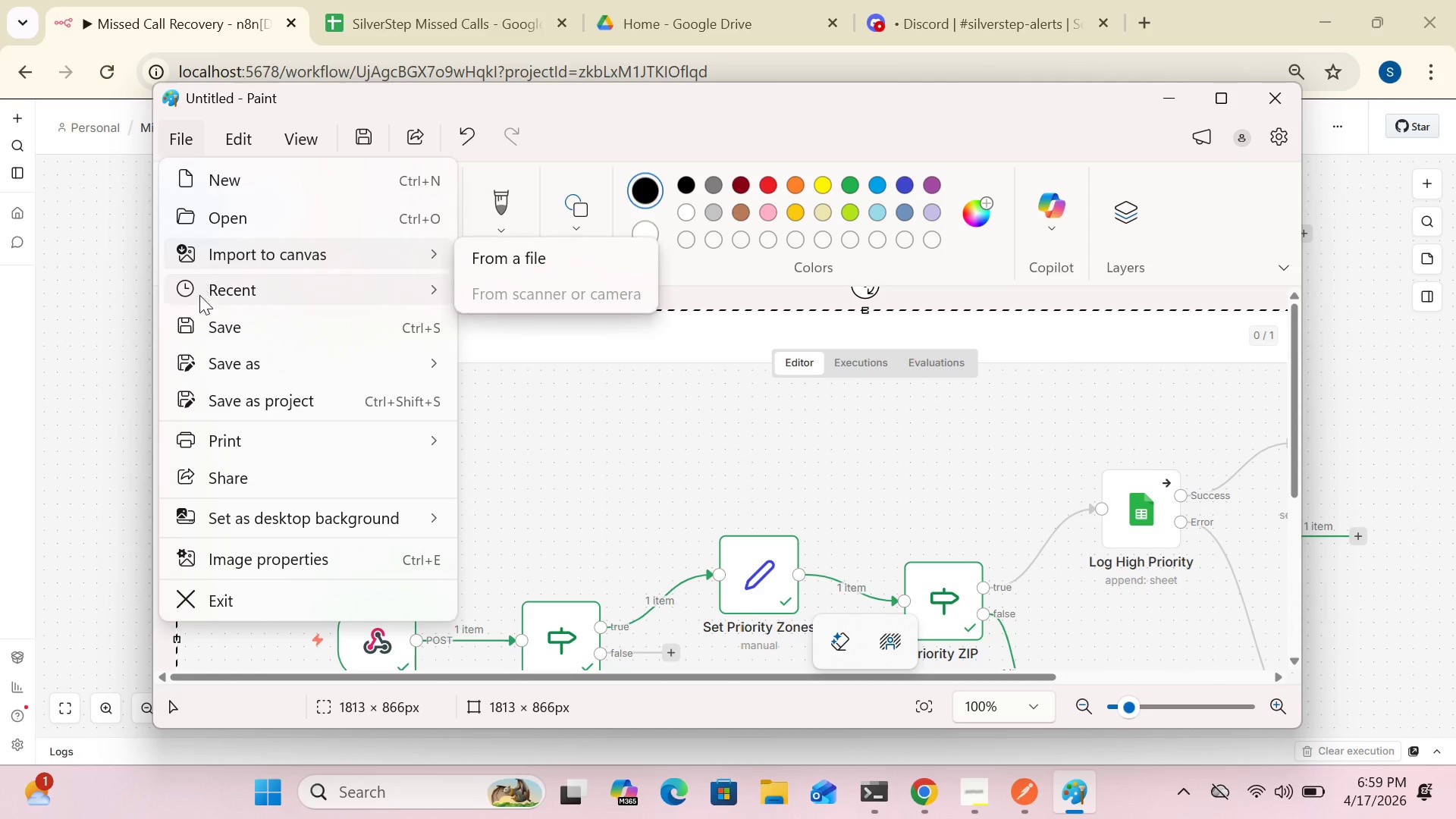 
left_click([531, 361])
 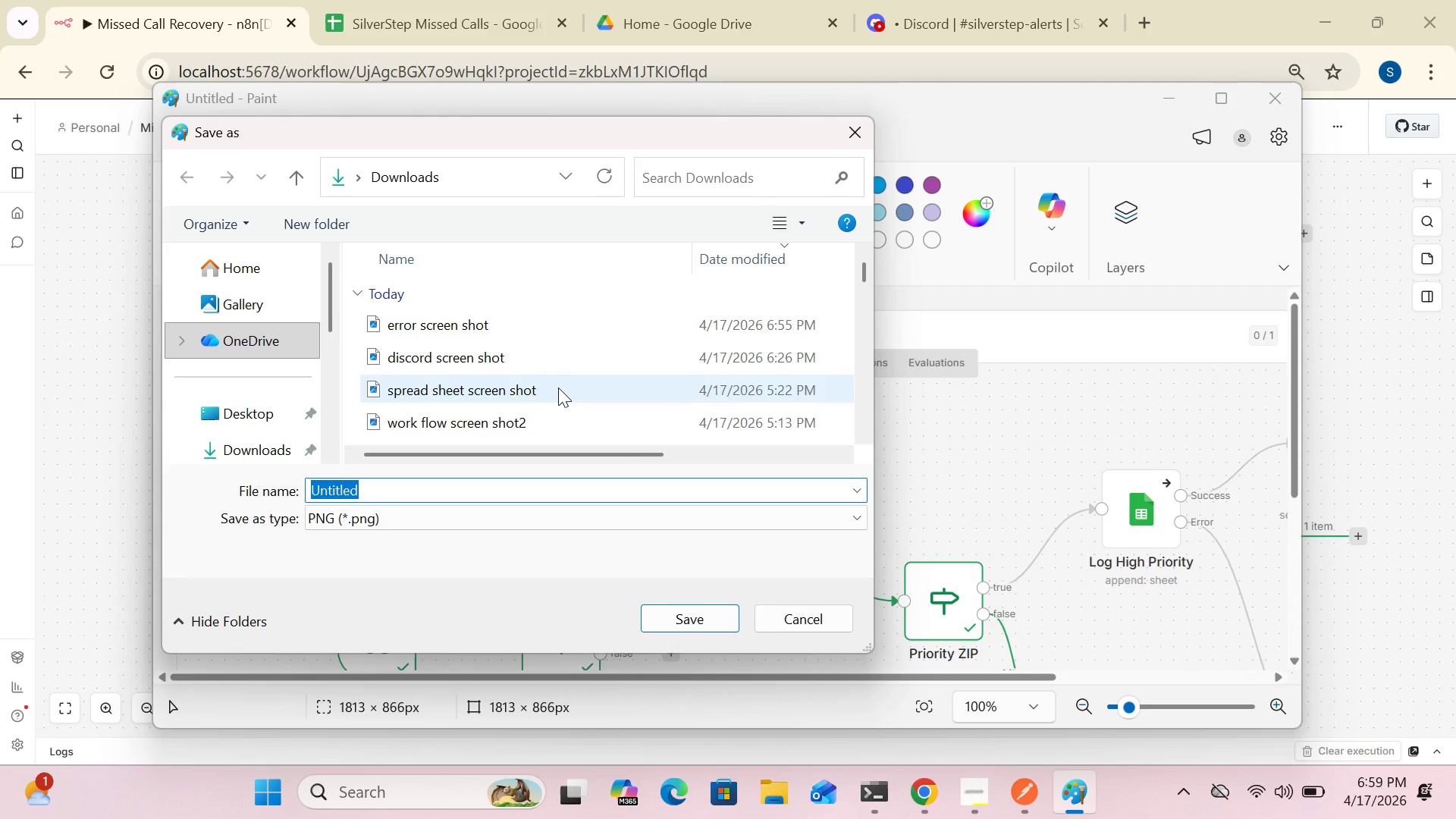 
key(Delete)
 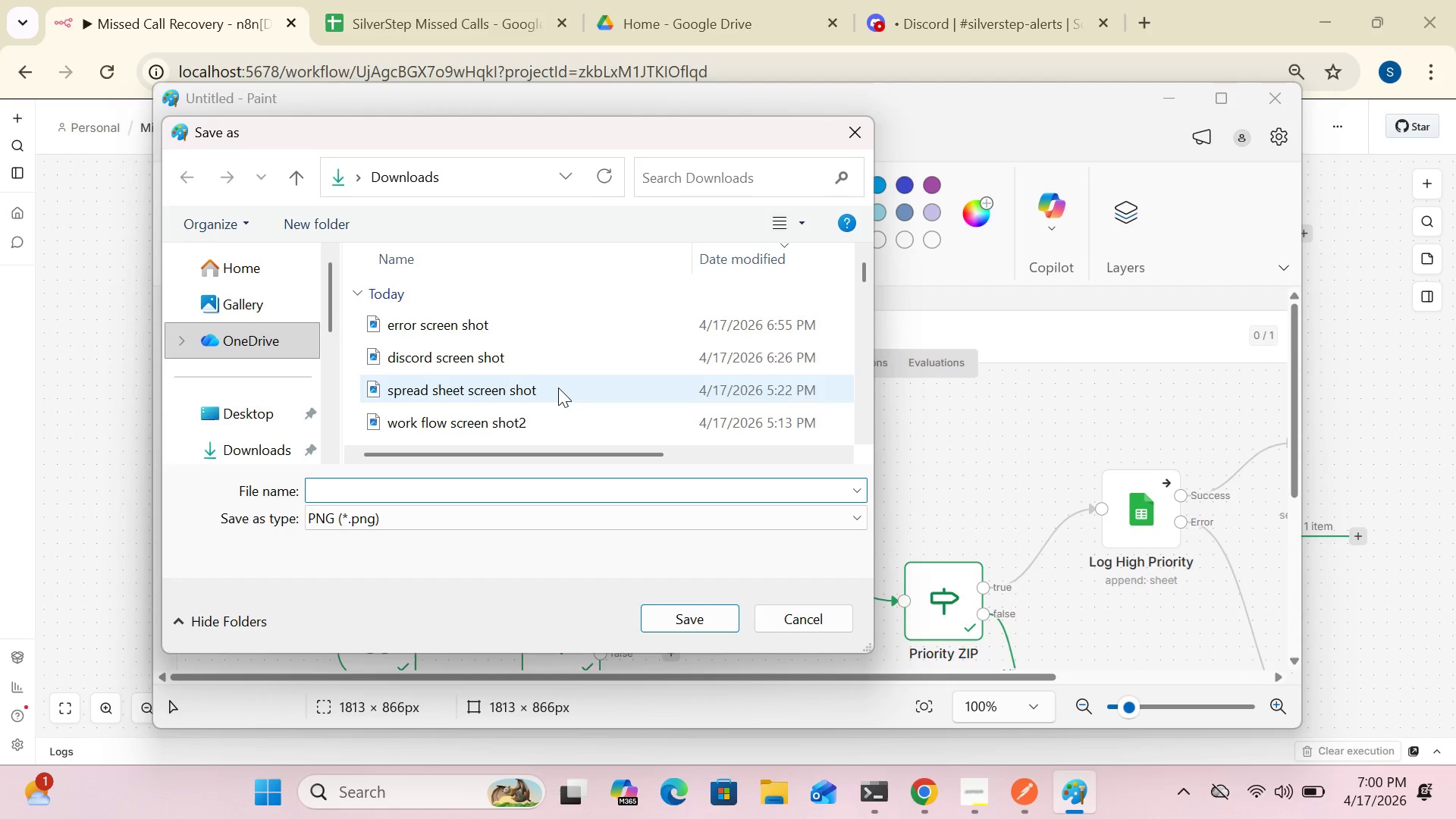 
wait(6.17)
 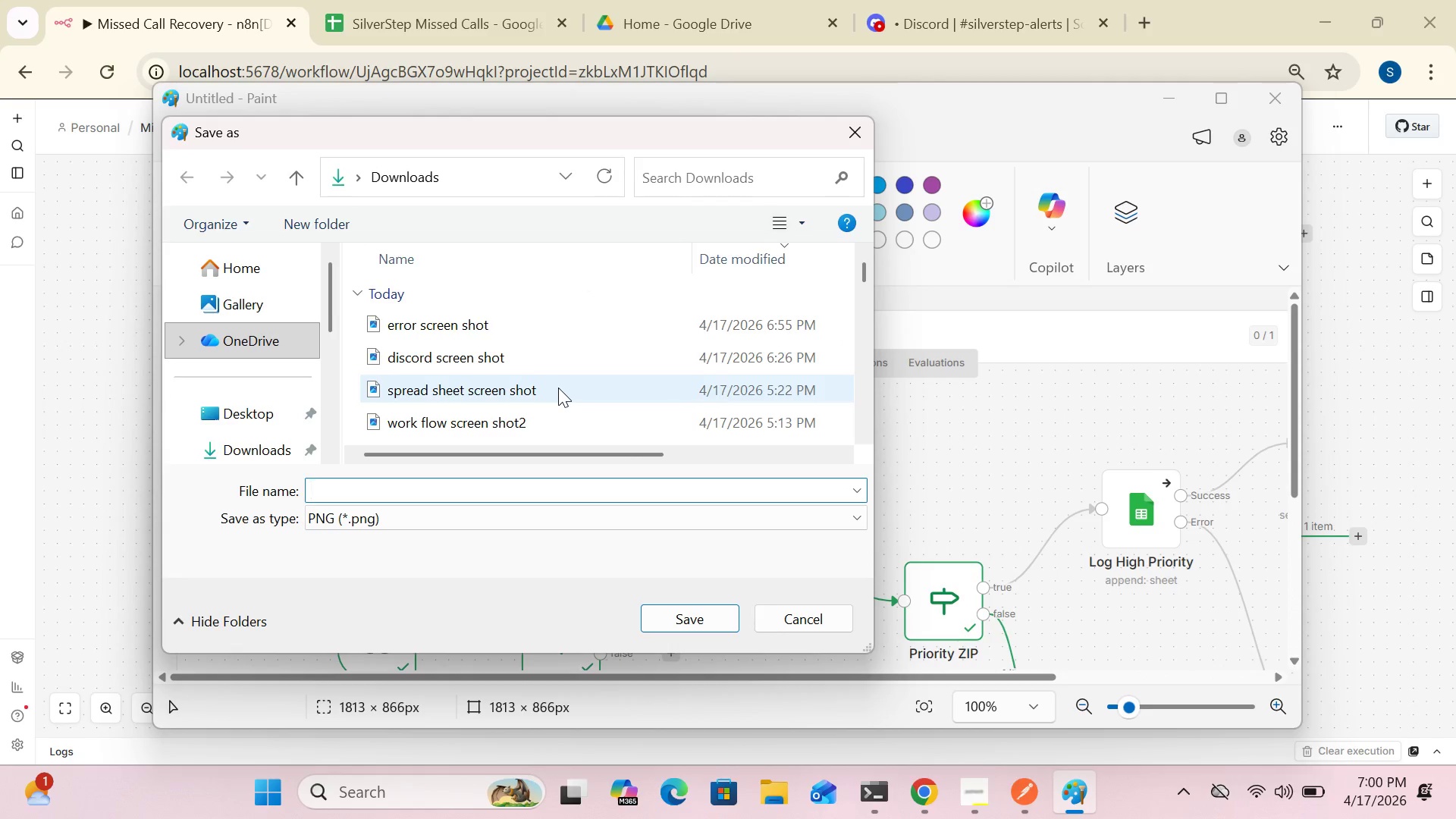 
type(log standard screen shot)
 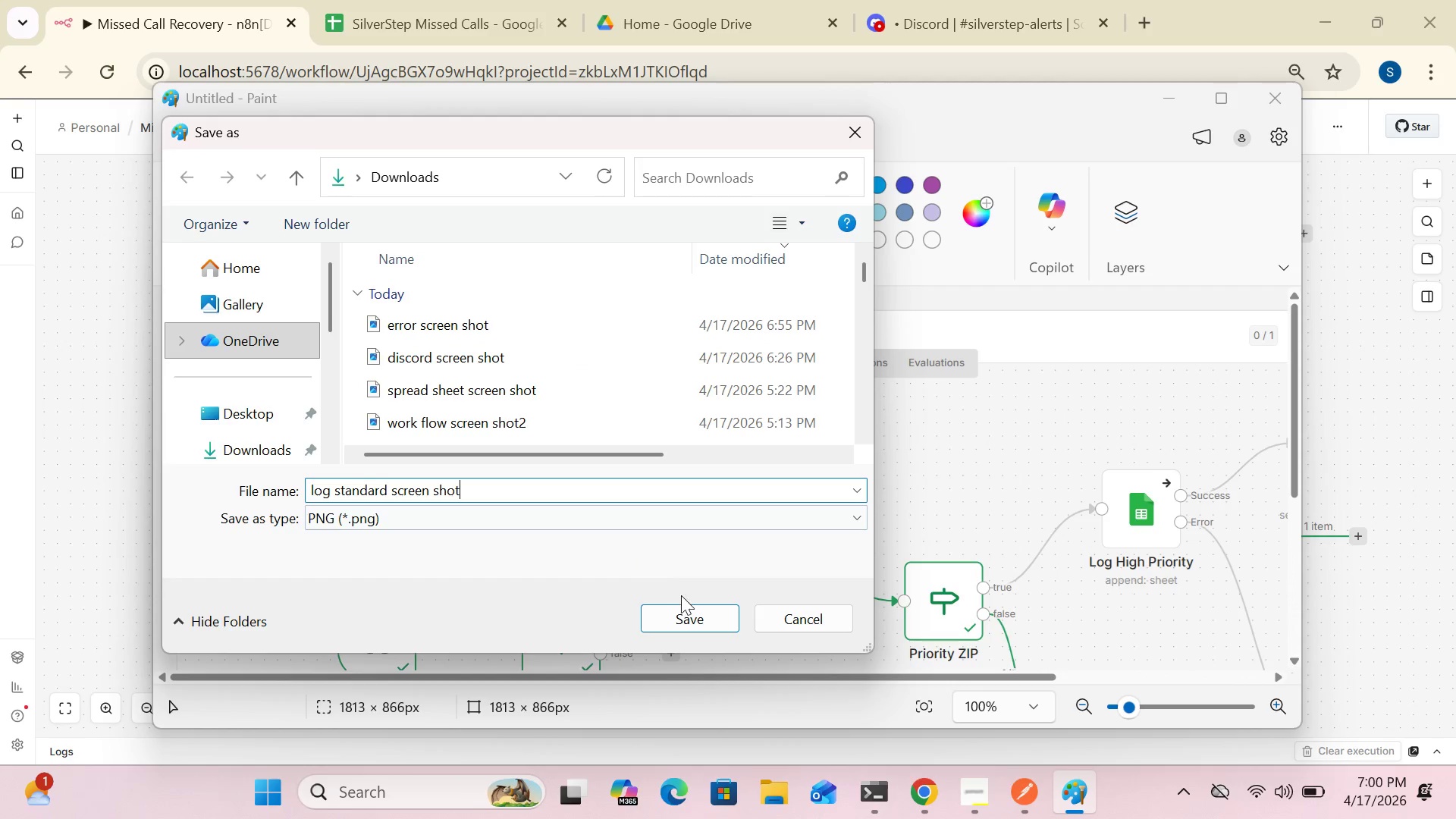 
left_click([701, 620])
 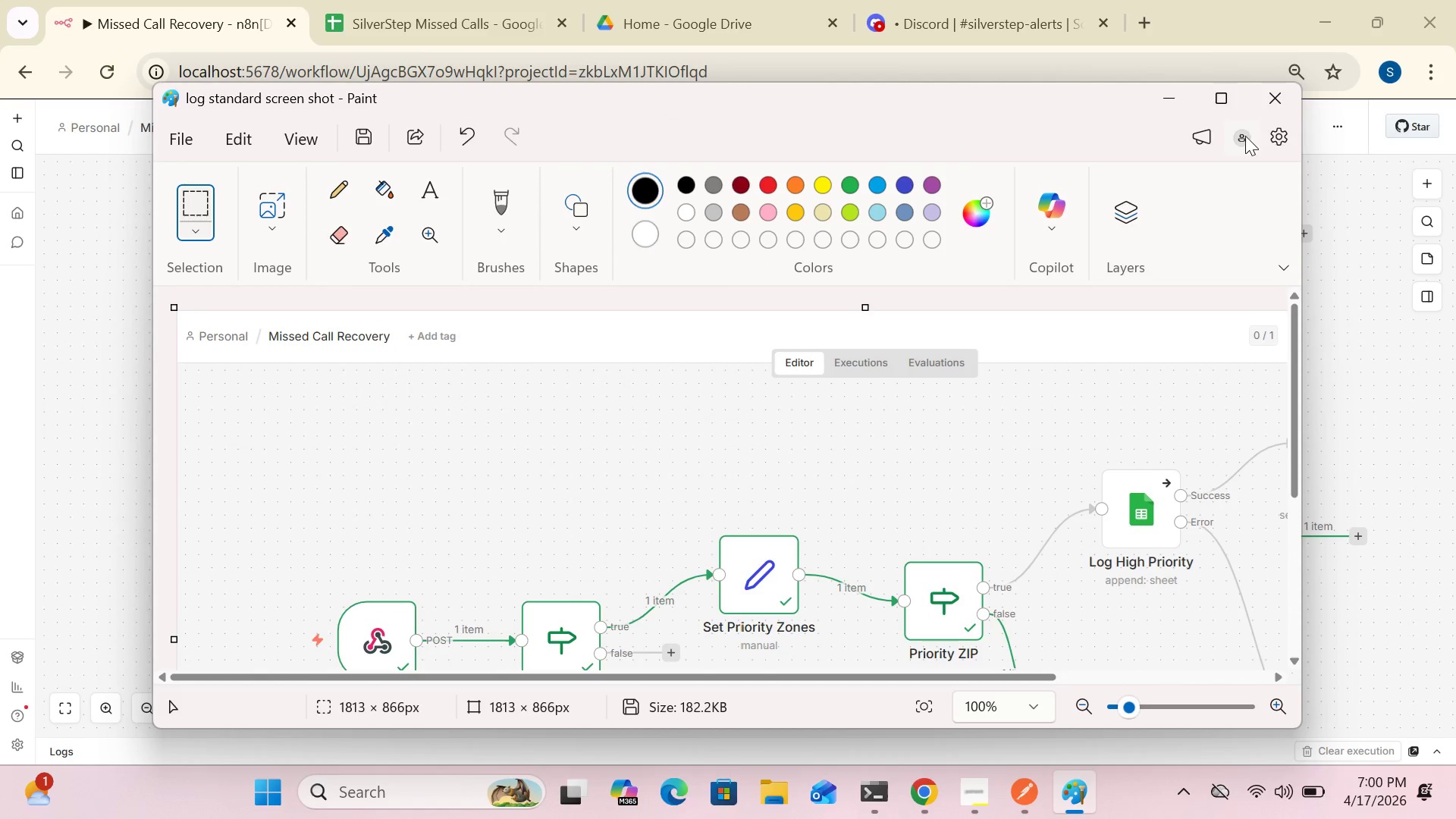 
left_click([1282, 96])
 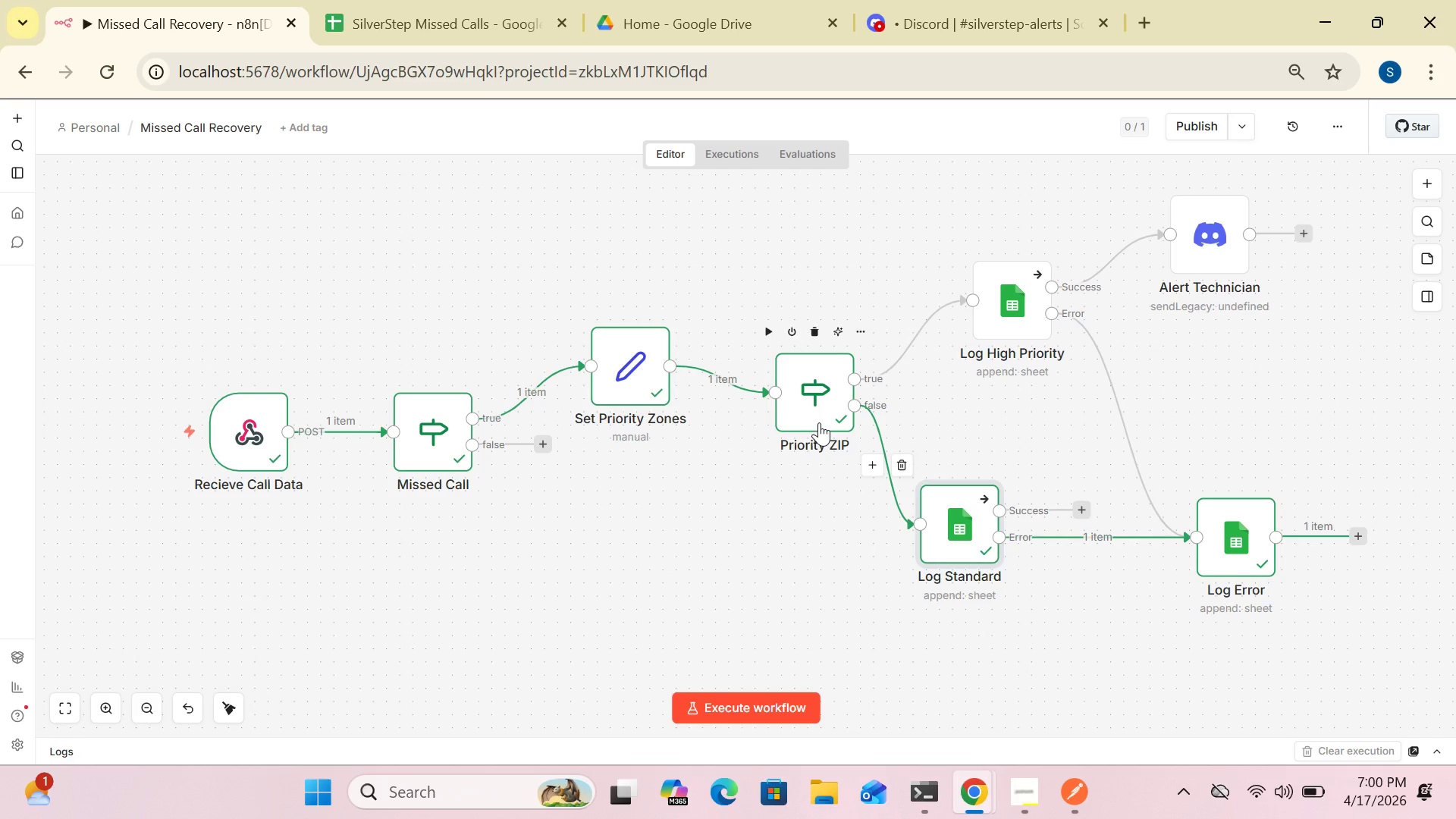 
double_click([819, 422])
 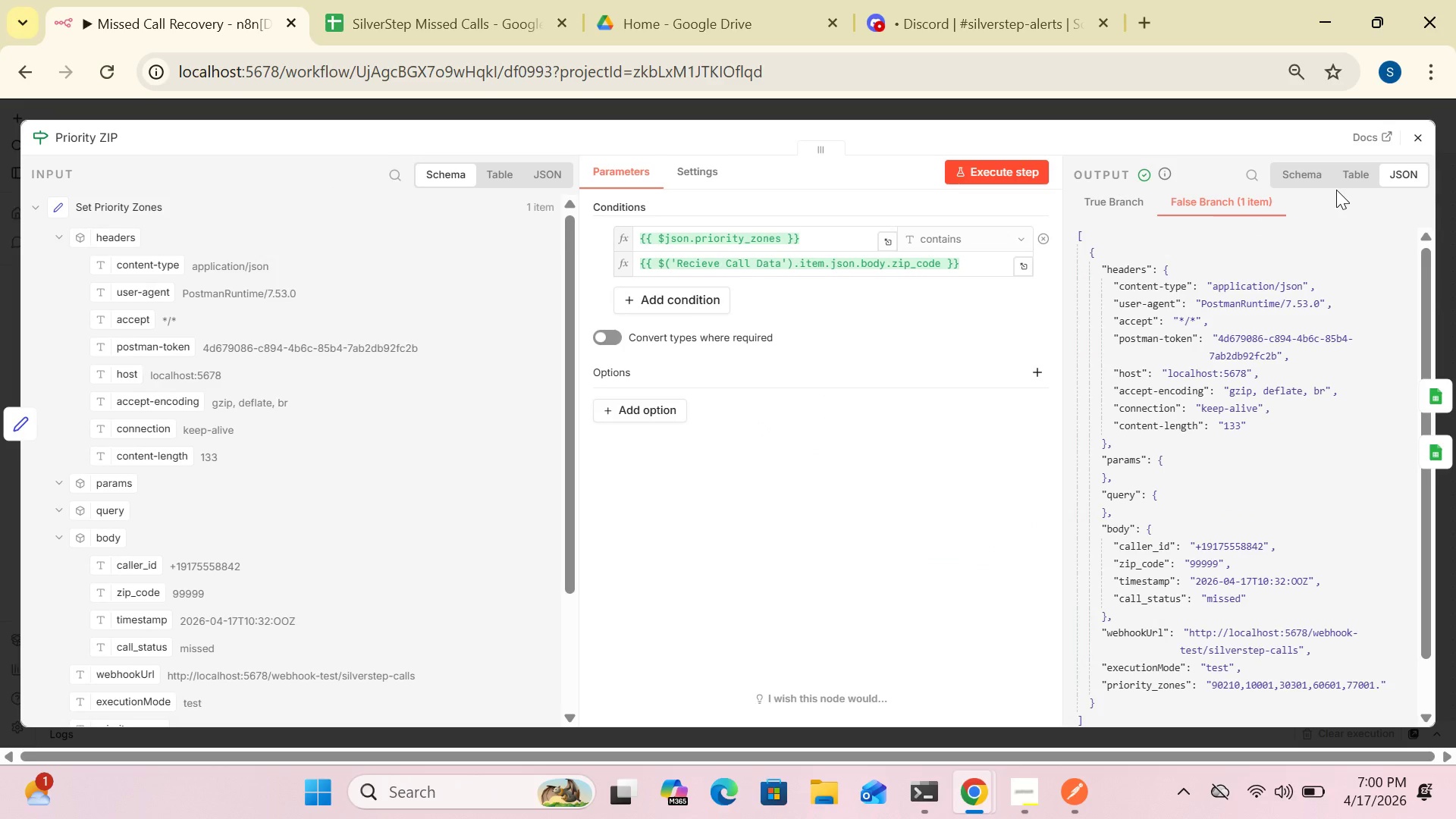 
wait(7.58)
 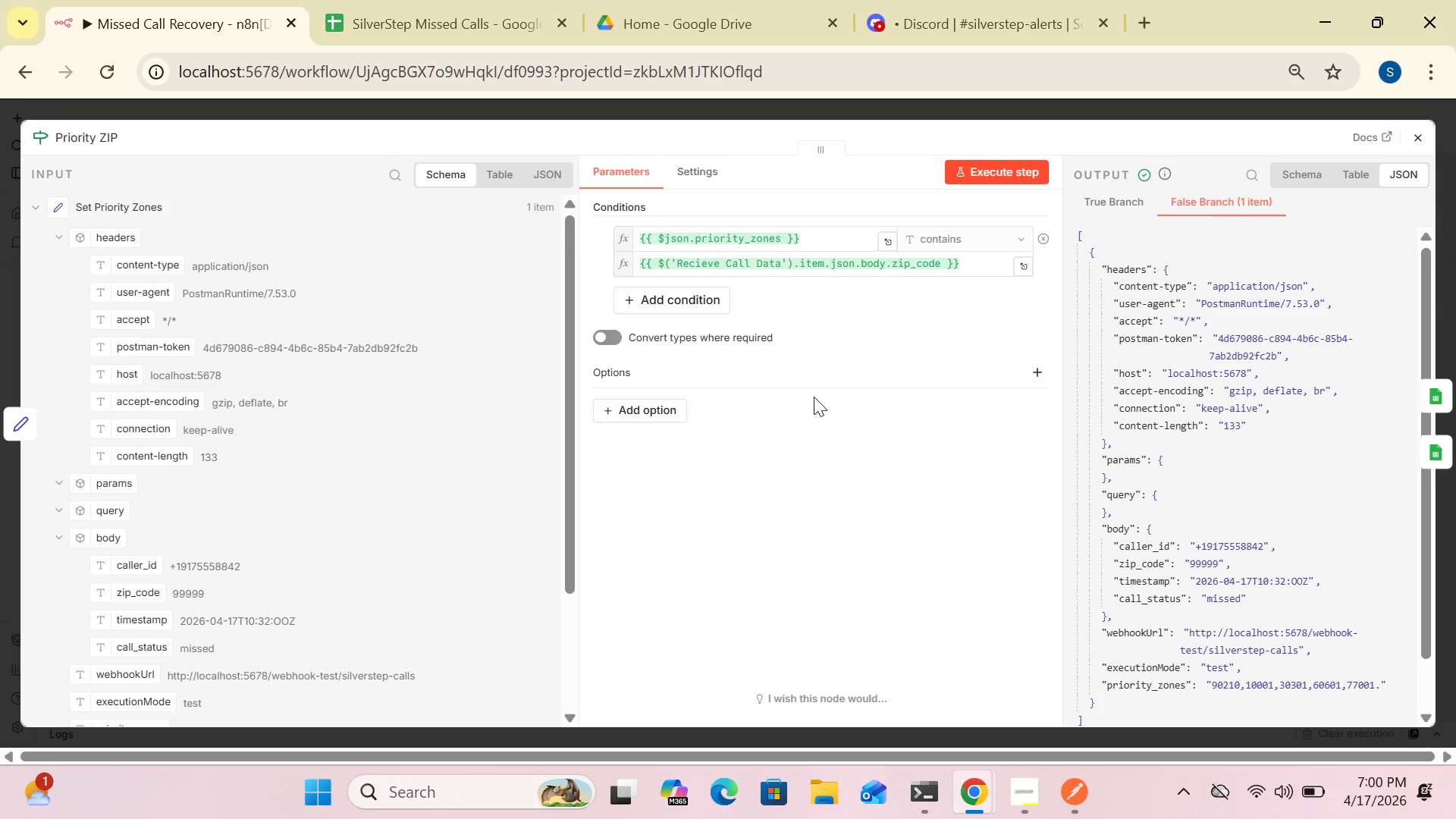 
left_click([1418, 138])
 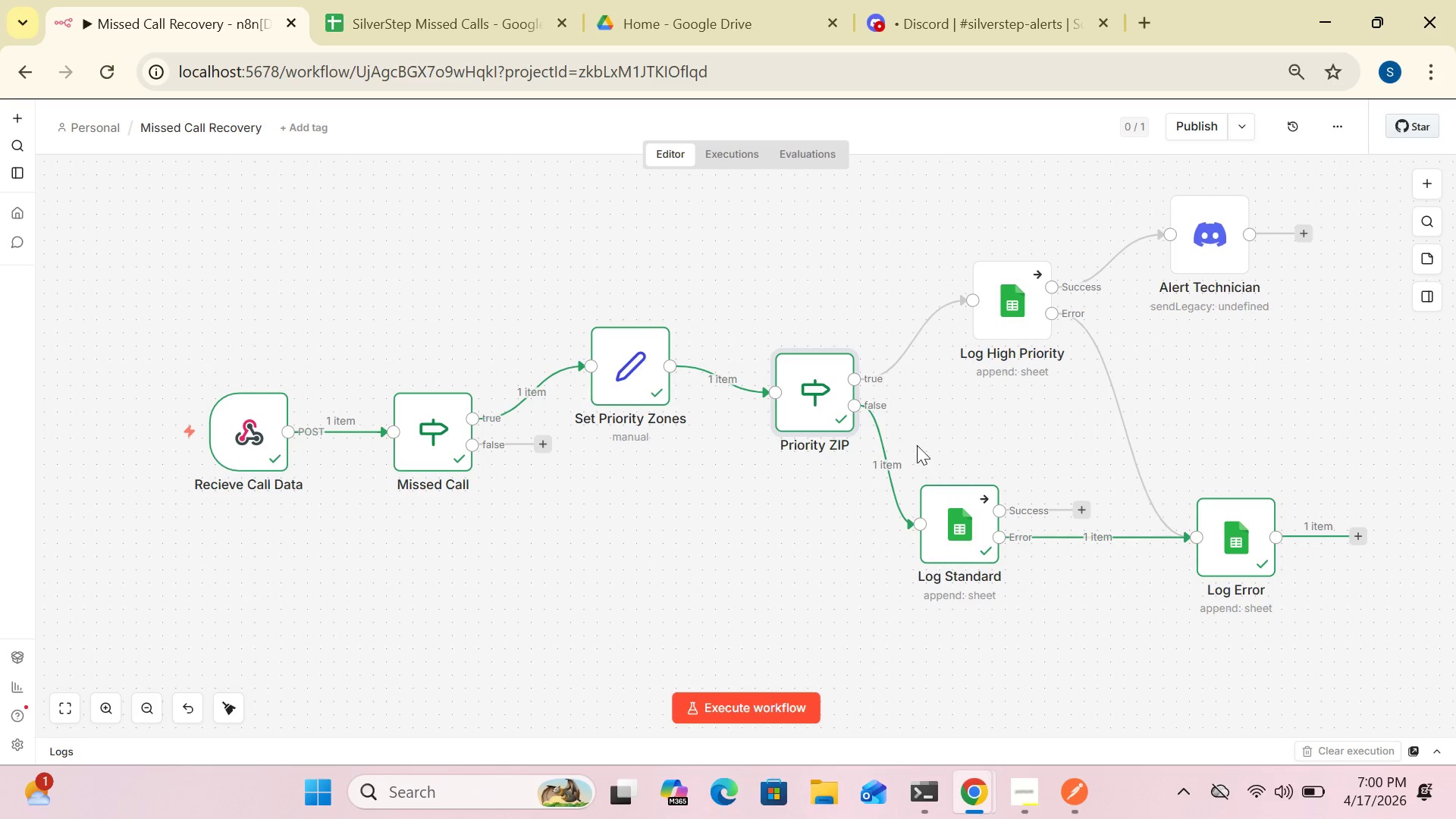 
double_click([960, 555])
 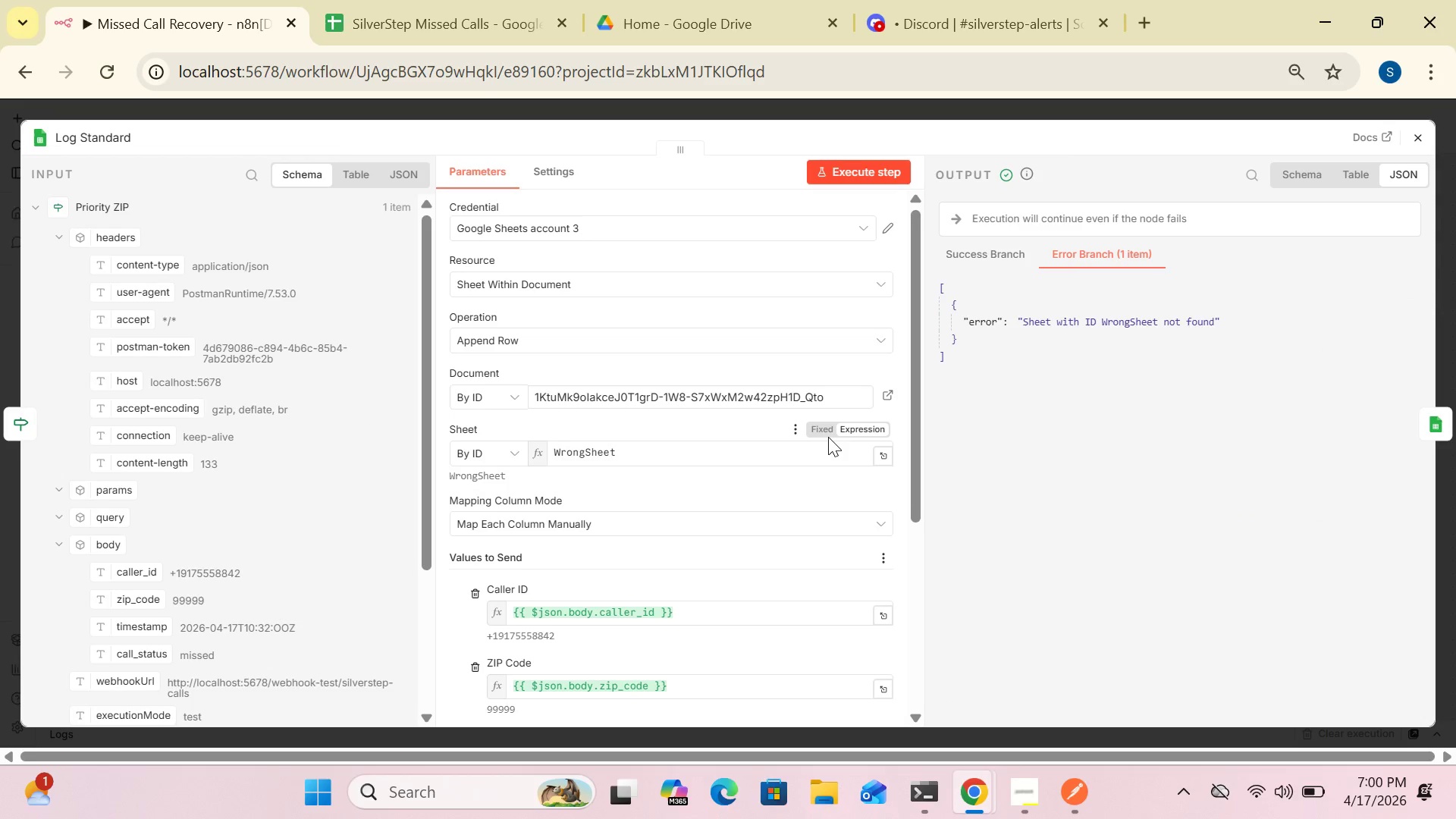 
wait(6.42)
 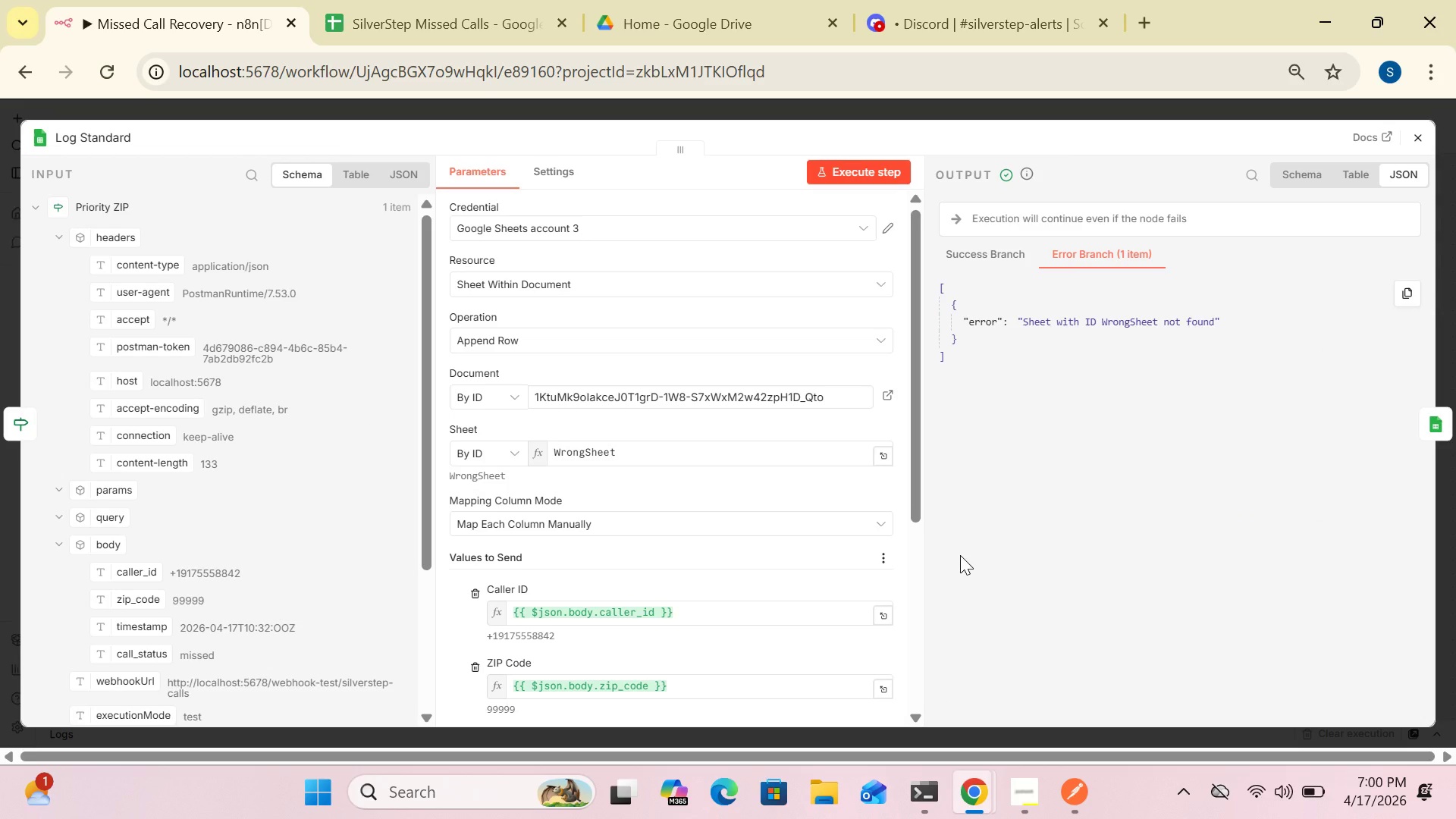 
left_click([822, 427])
 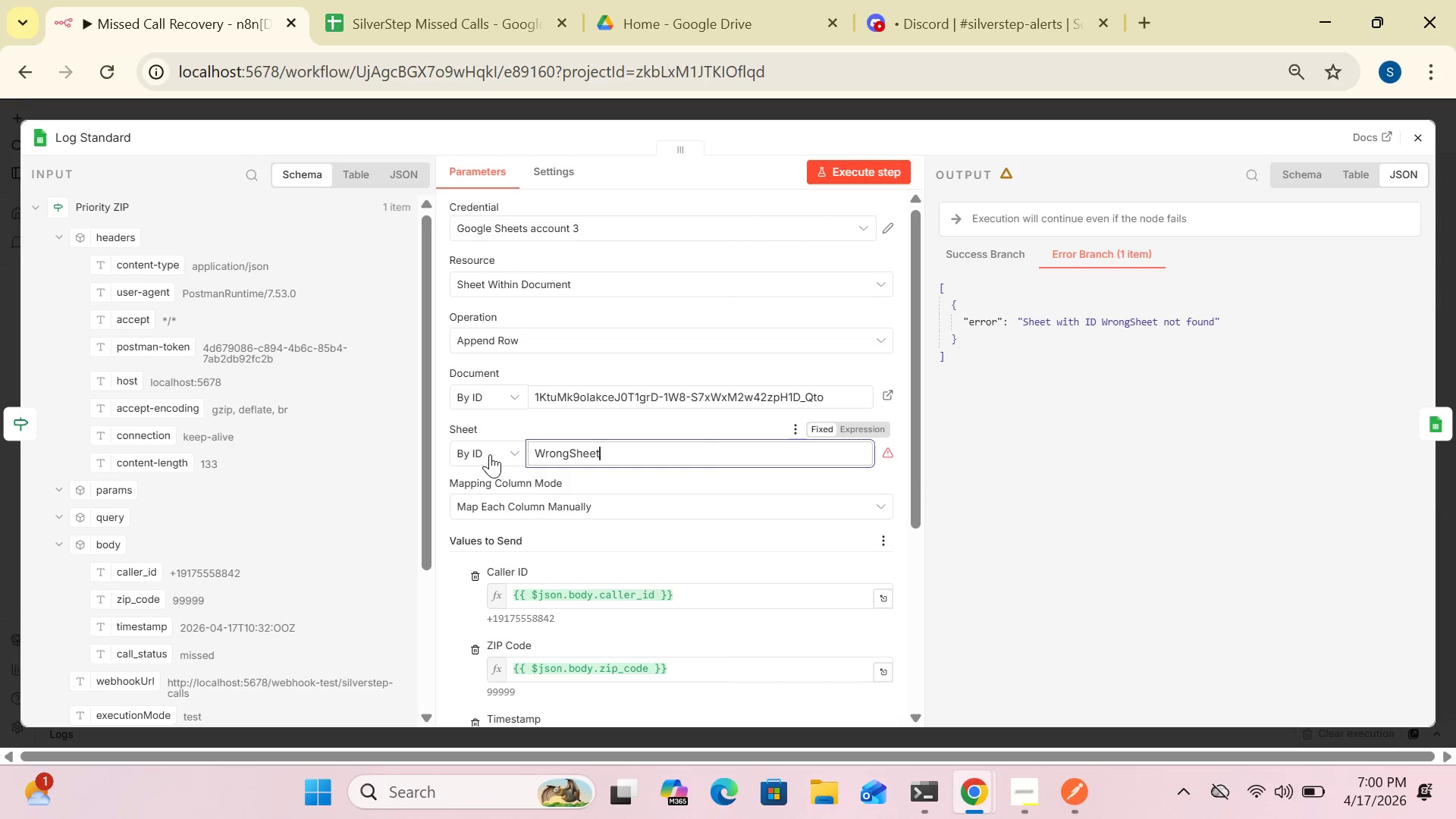 
wait(5.36)
 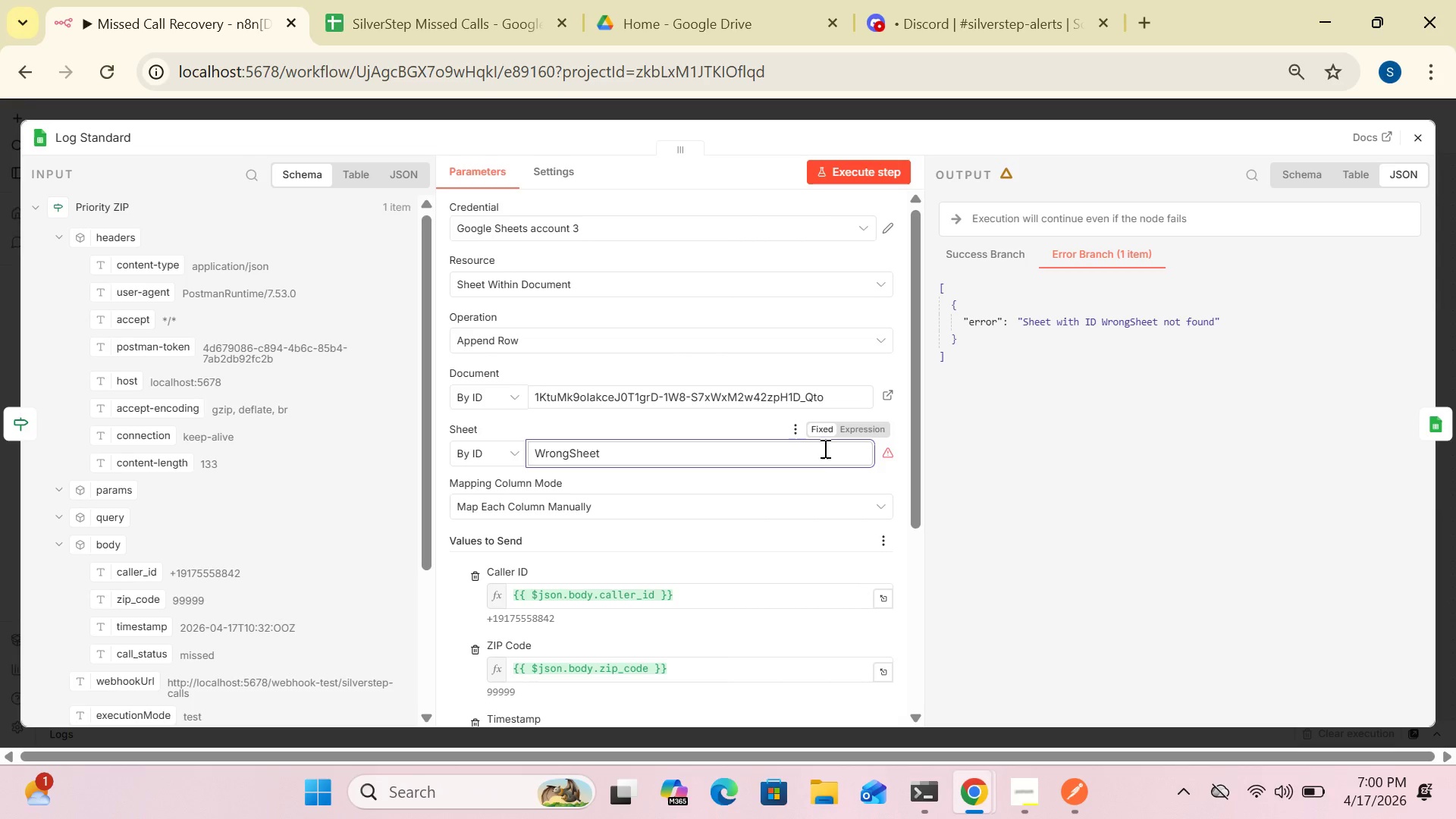 
key(Backspace)
 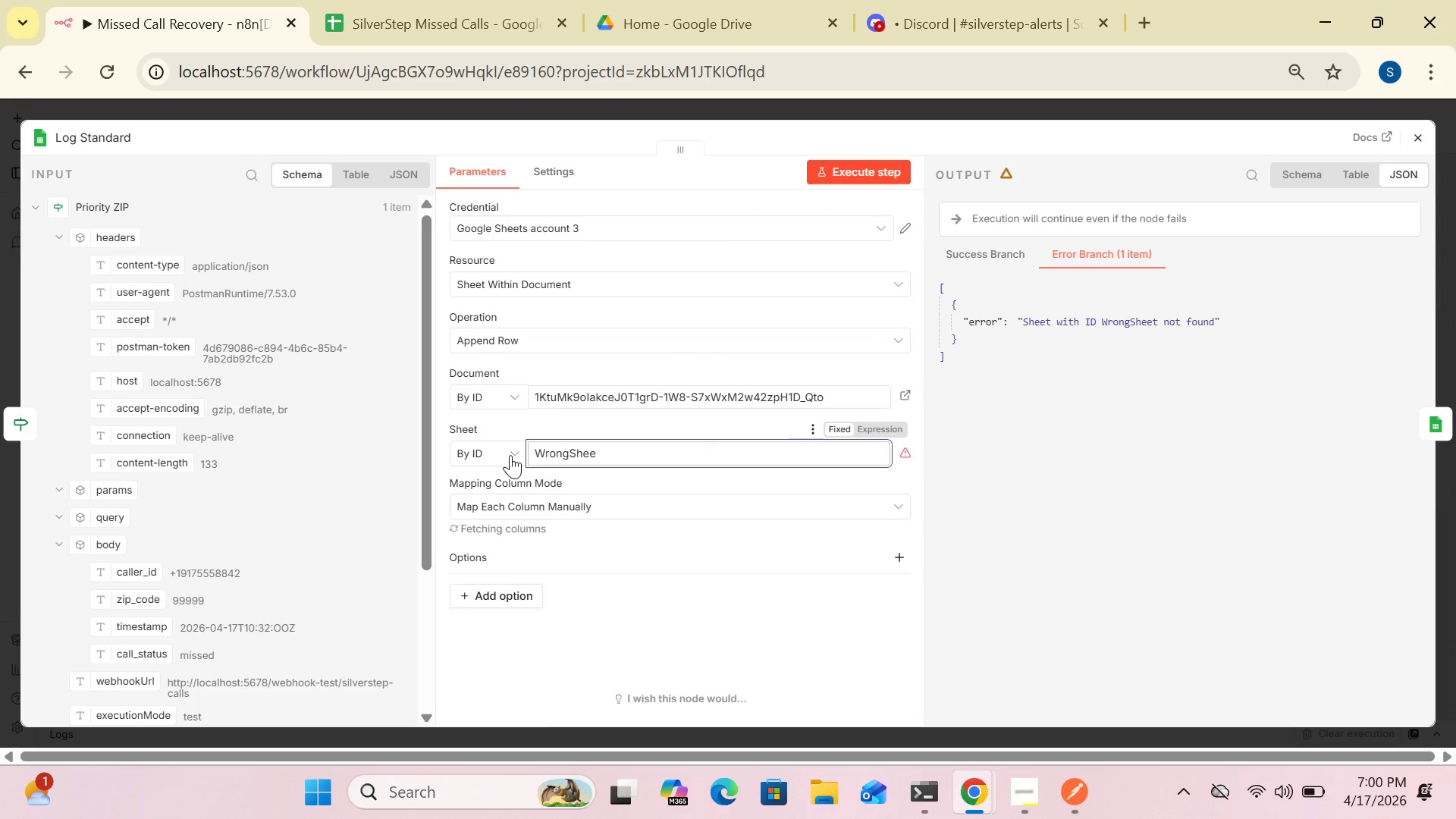 
key(Backspace)
 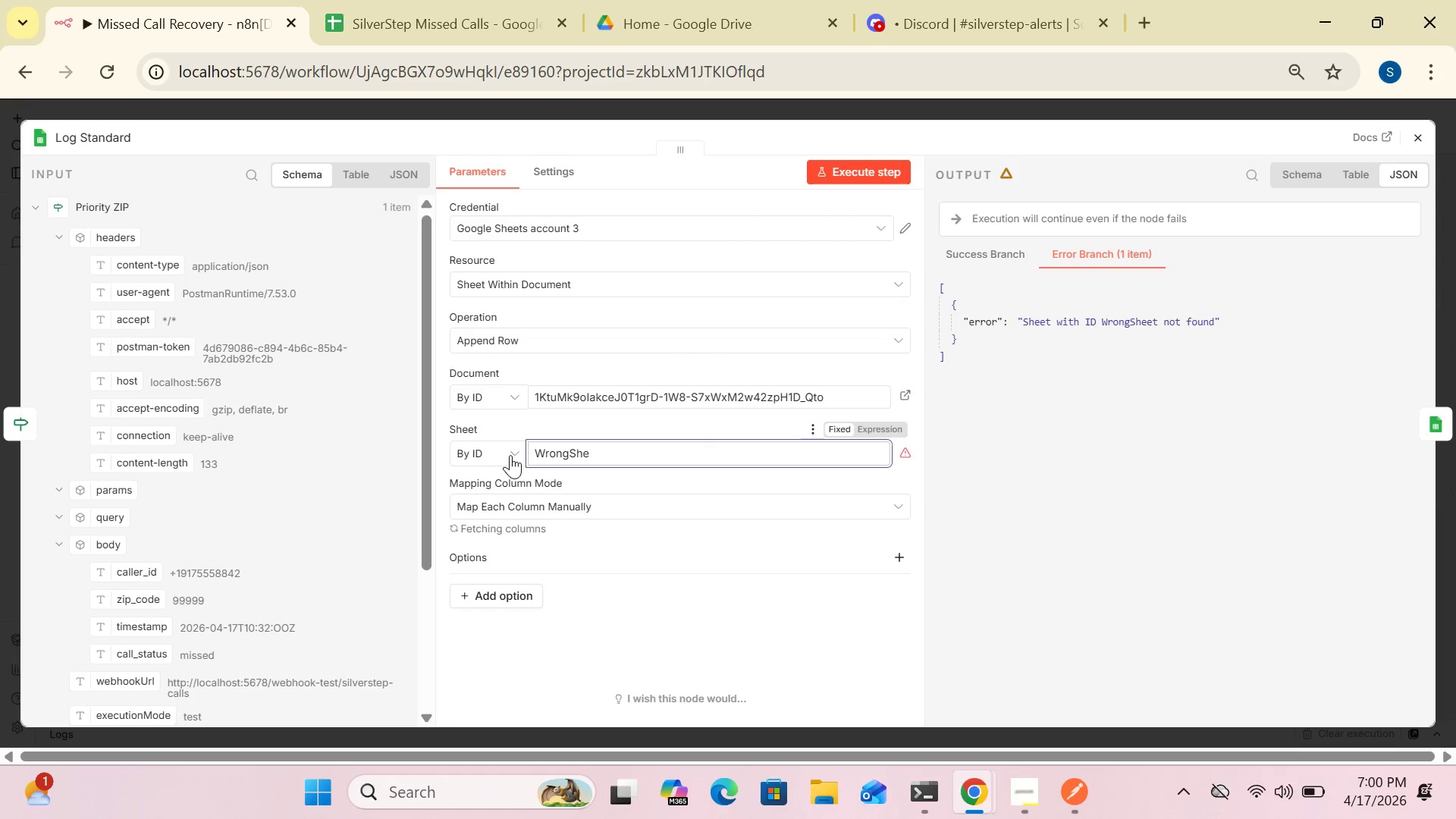 
key(Backspace)
 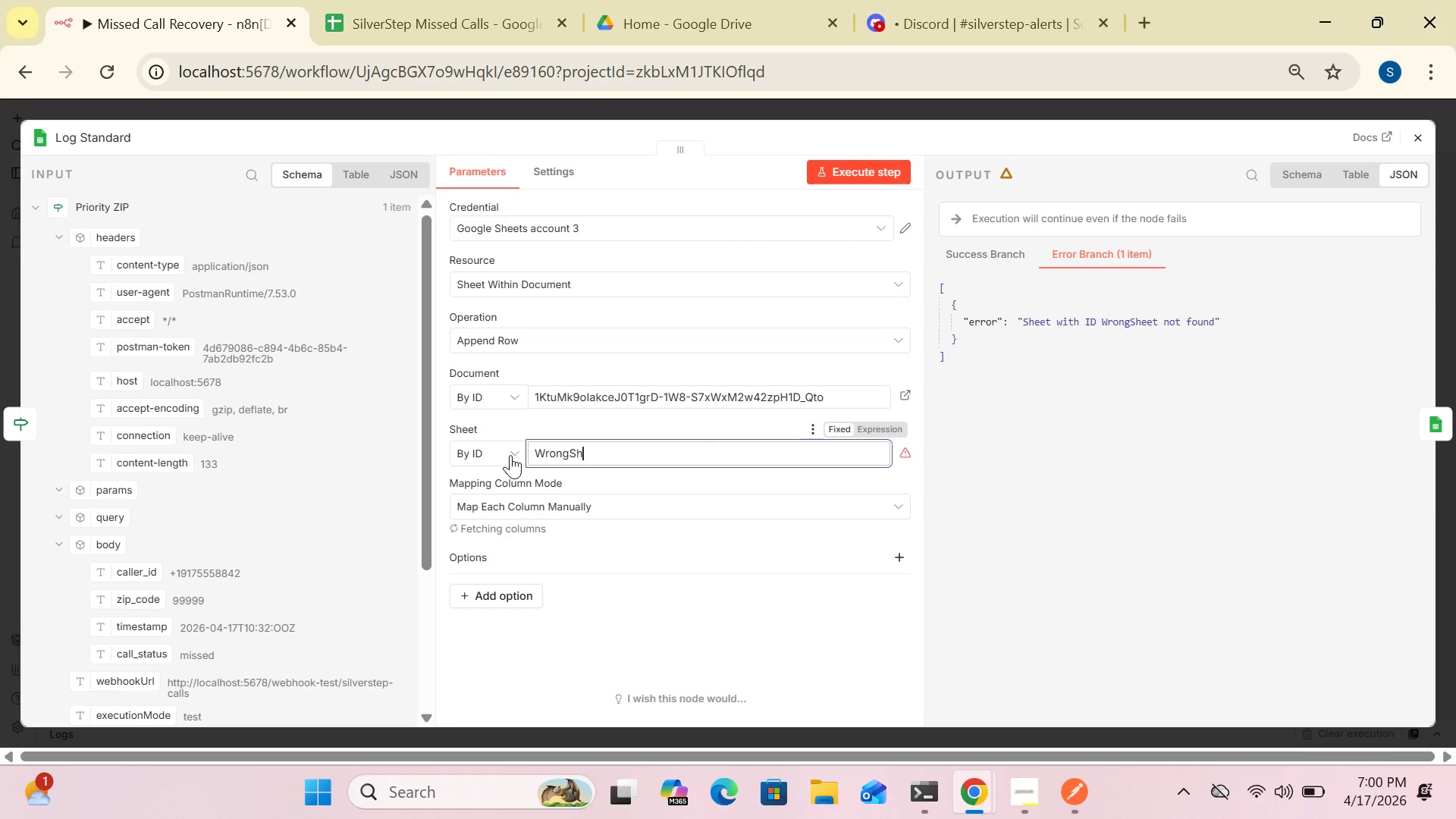 
key(Backspace)
 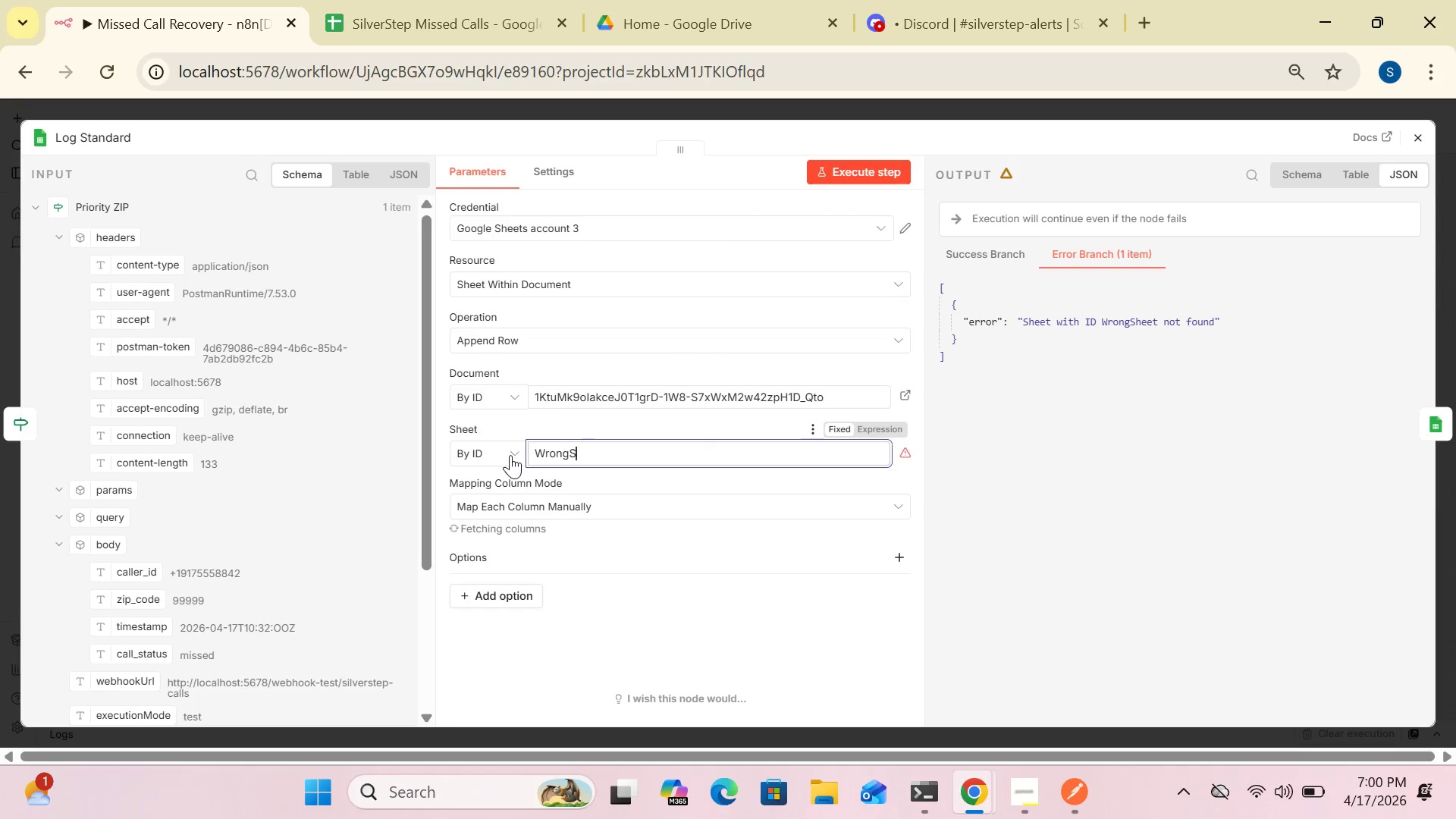 
key(Backspace)
 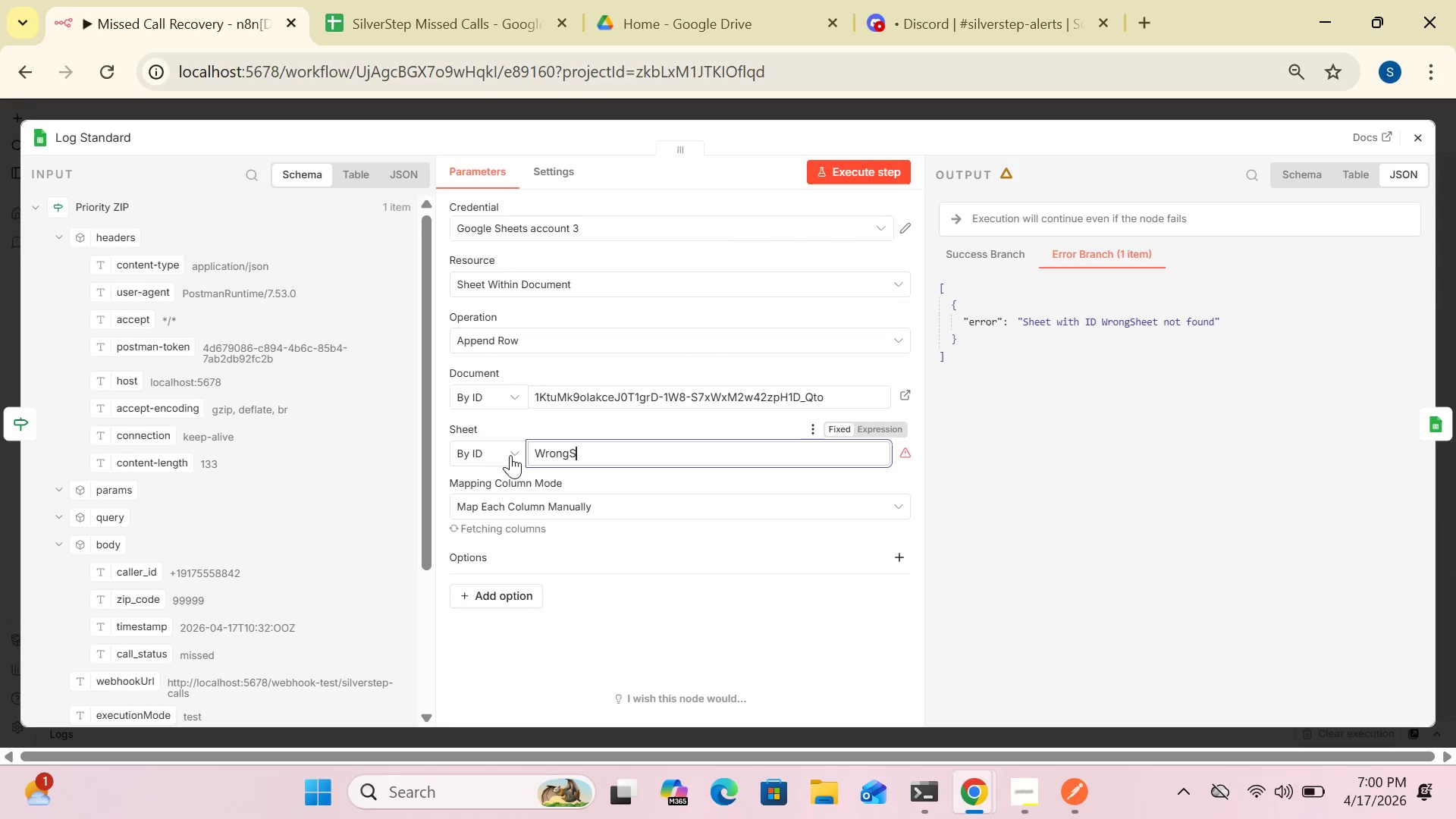 
key(Backspace)
 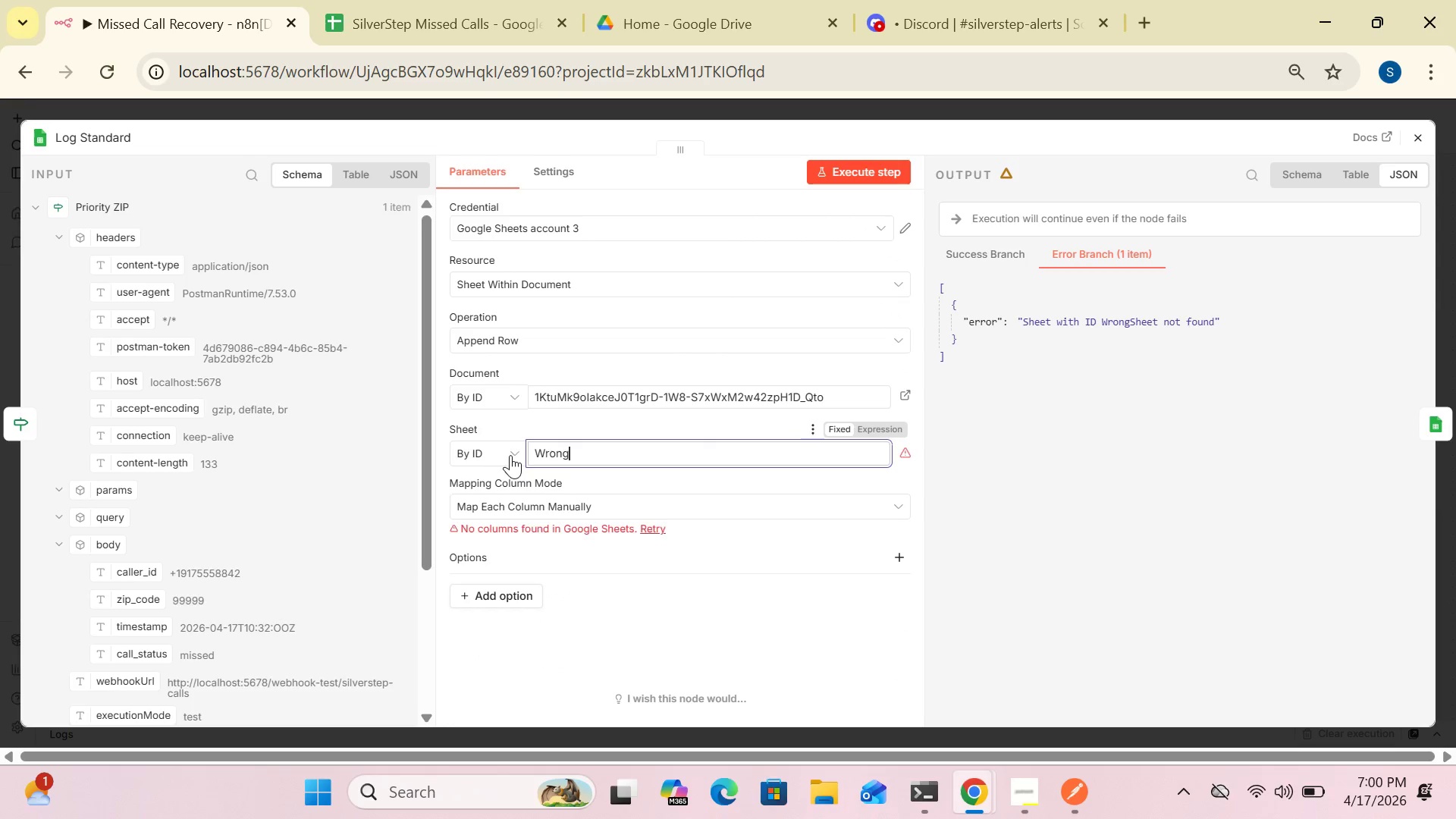 
key(Backspace)
 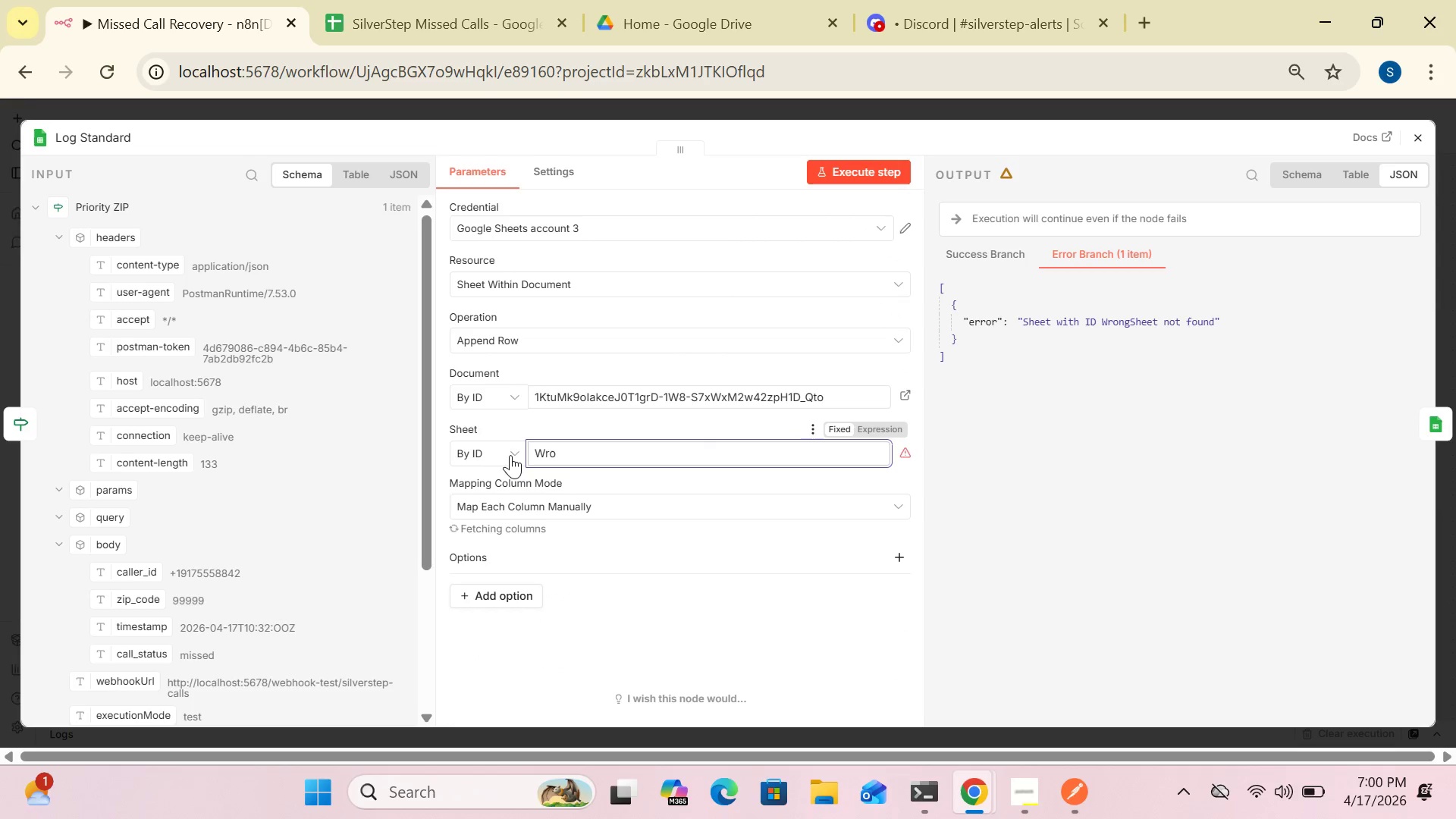 
key(Backspace)
 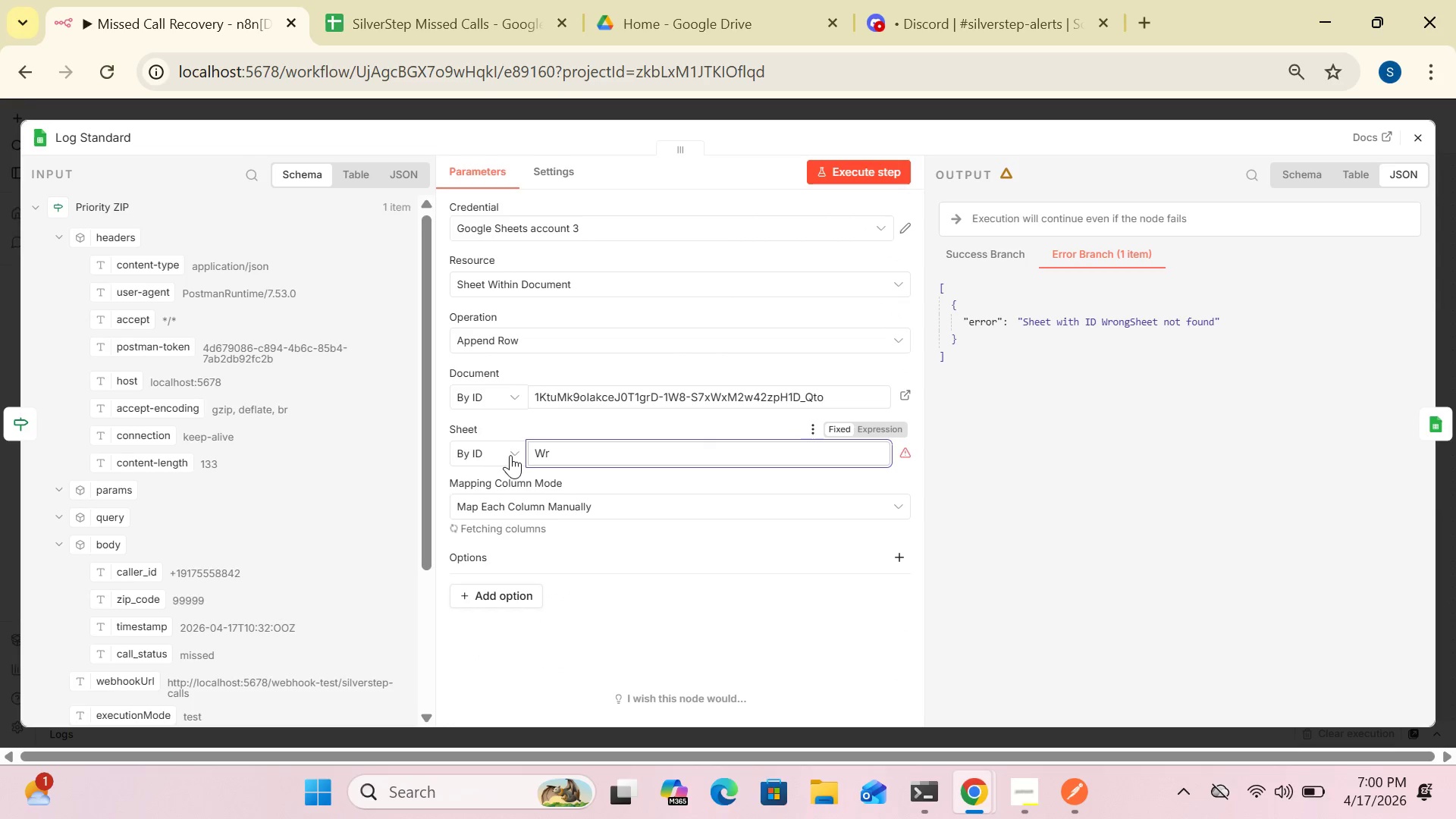 
key(Backspace)
 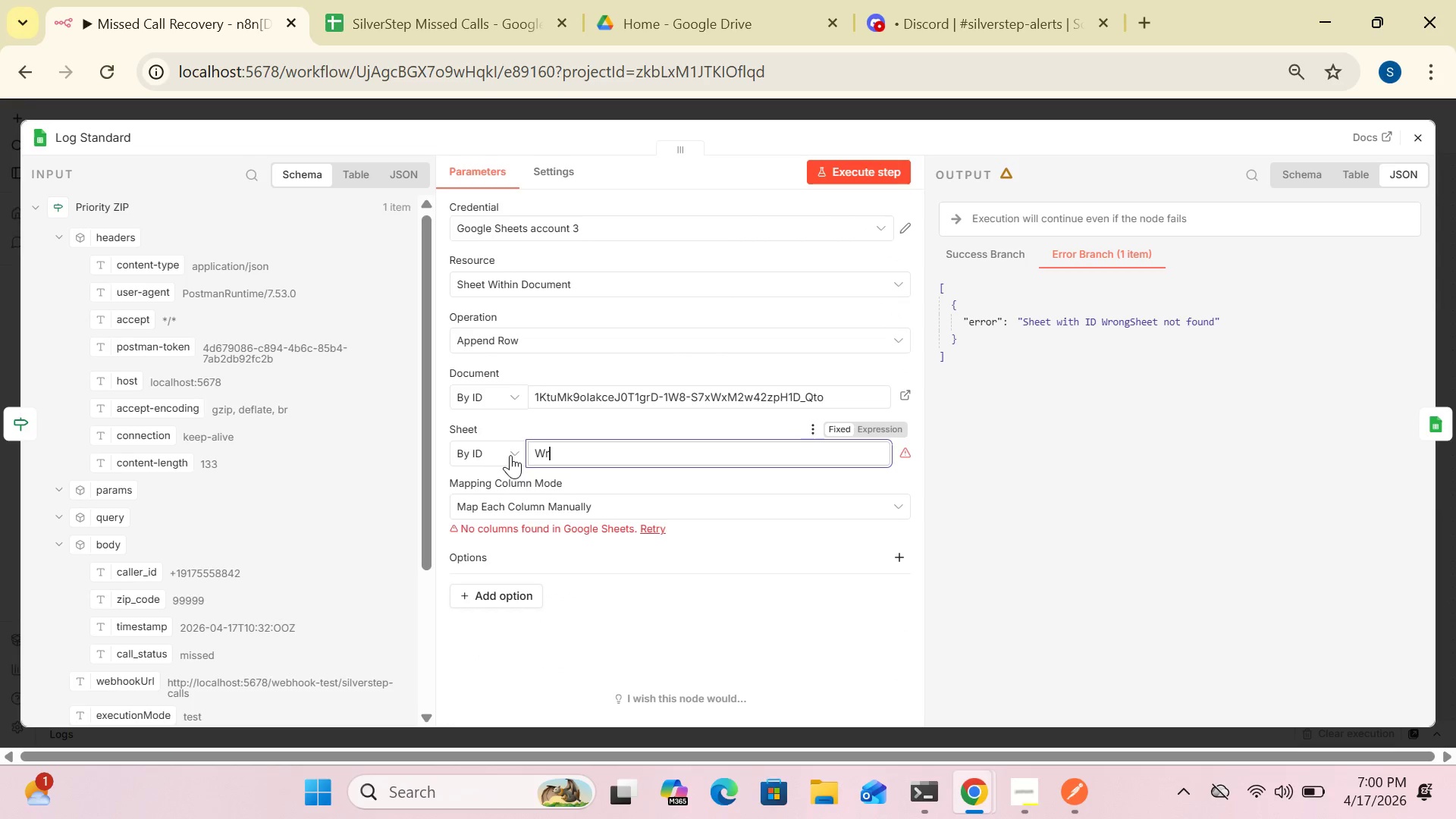 
key(Backspace)
 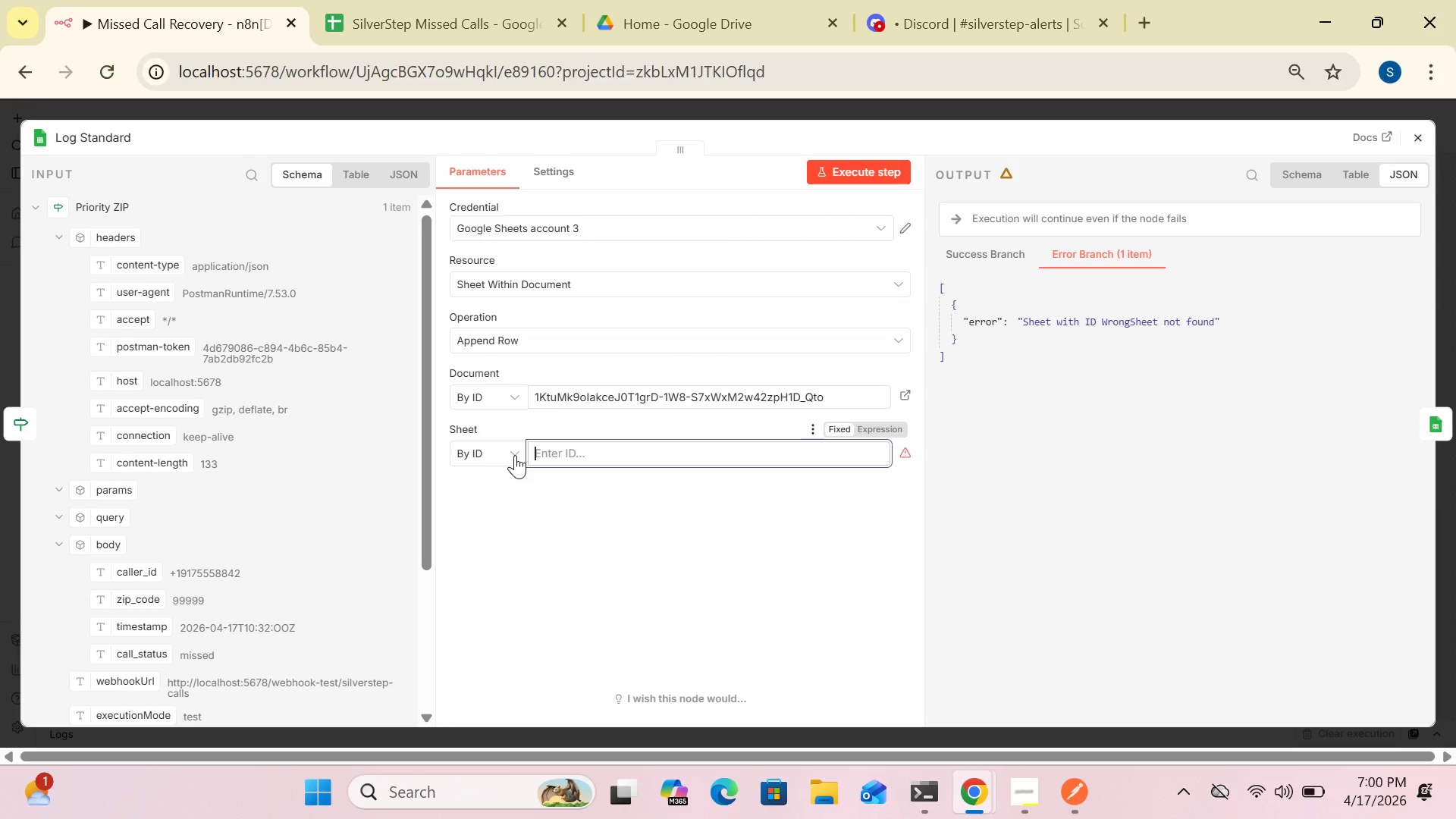 
left_click([515, 455])
 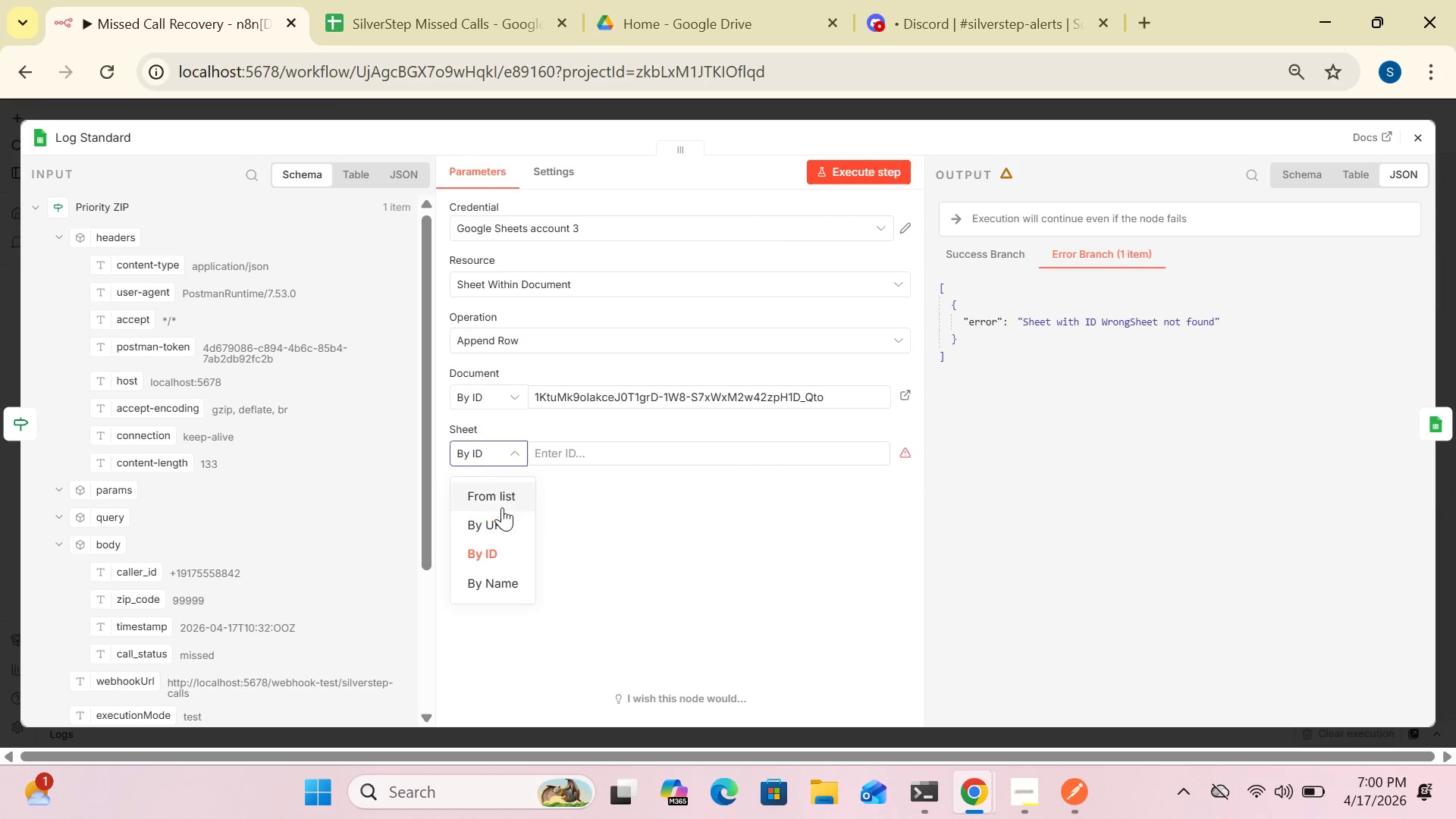 
left_click([504, 496])
 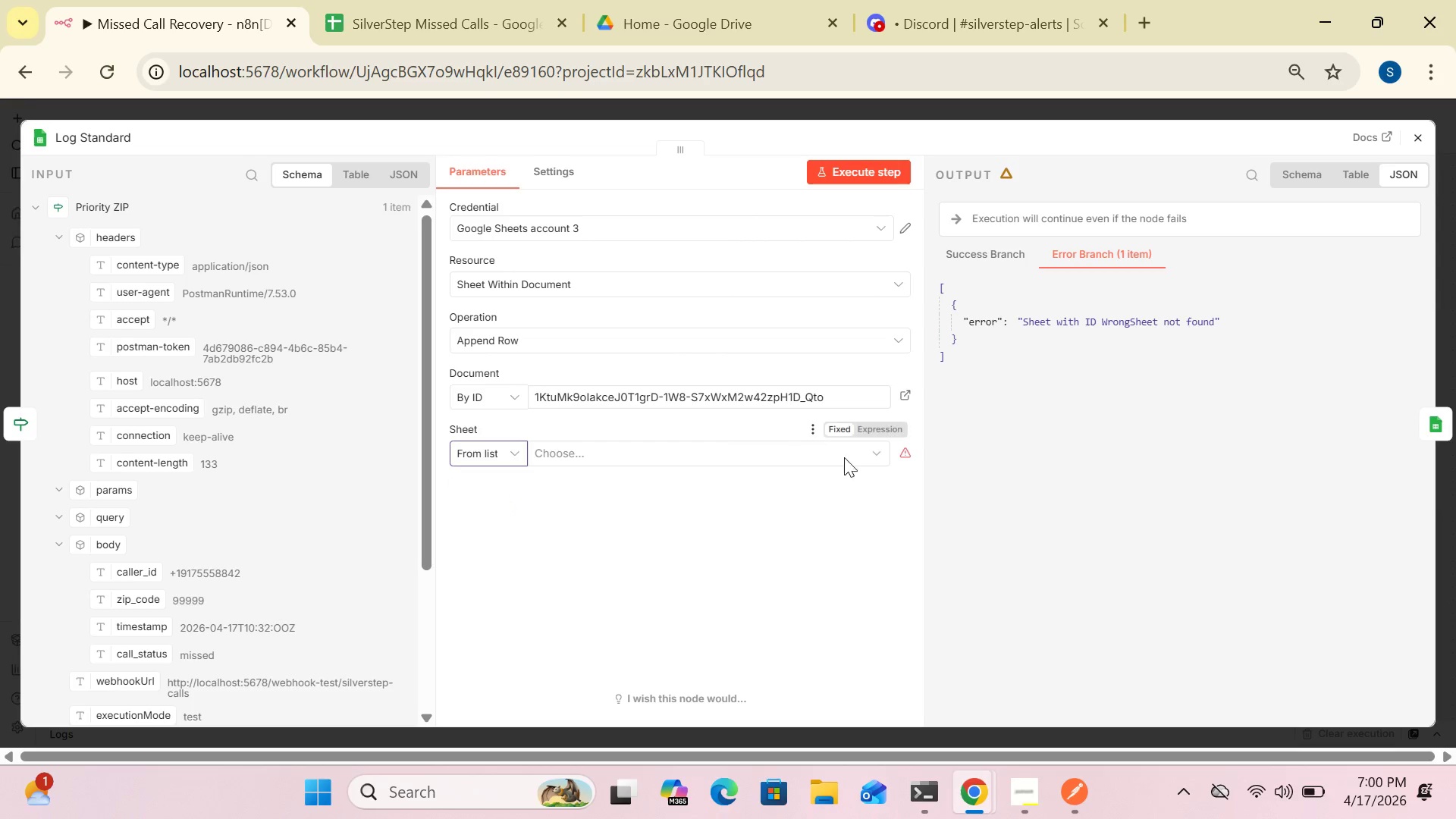 
left_click([846, 458])
 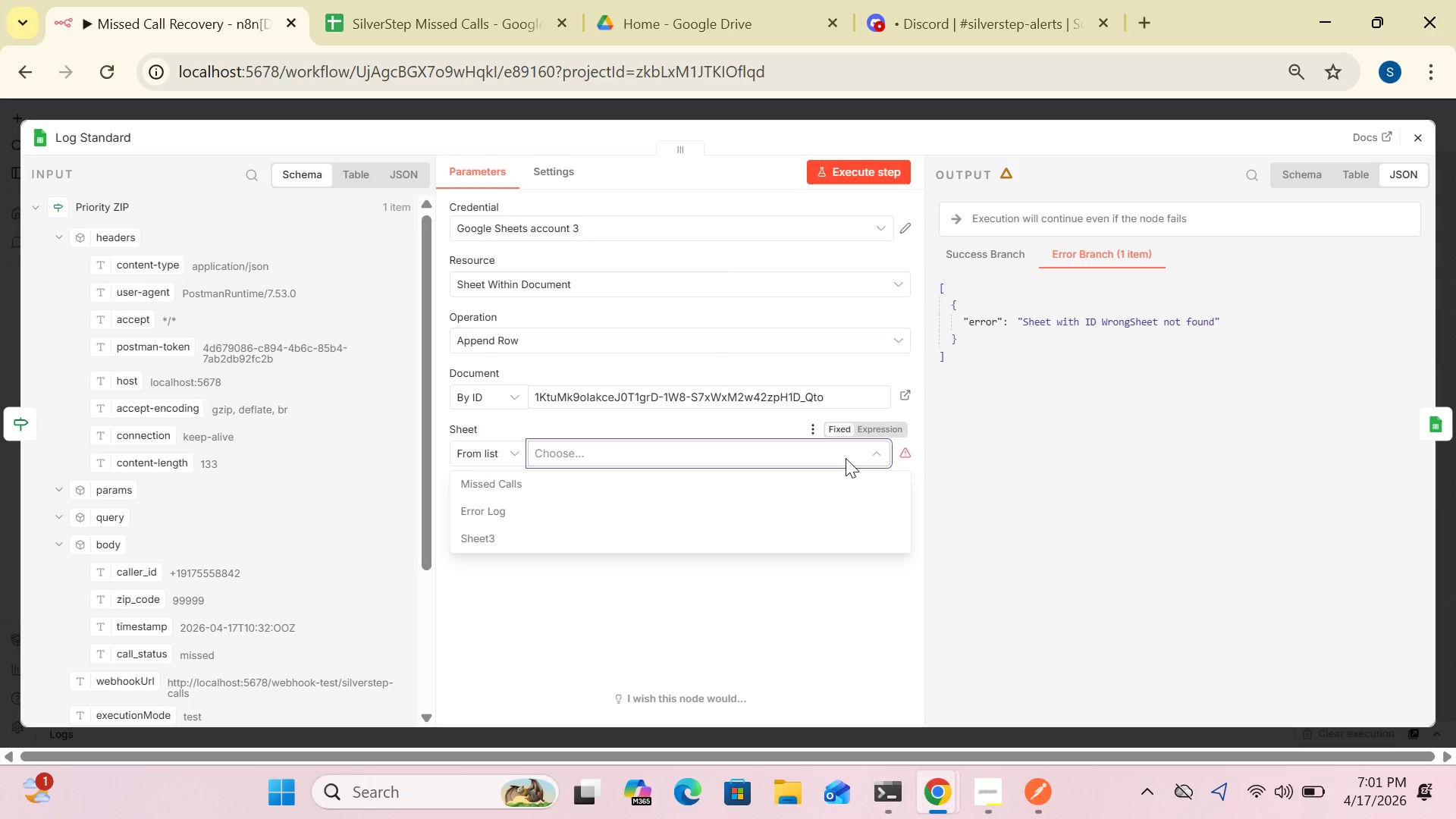 
wait(15.06)
 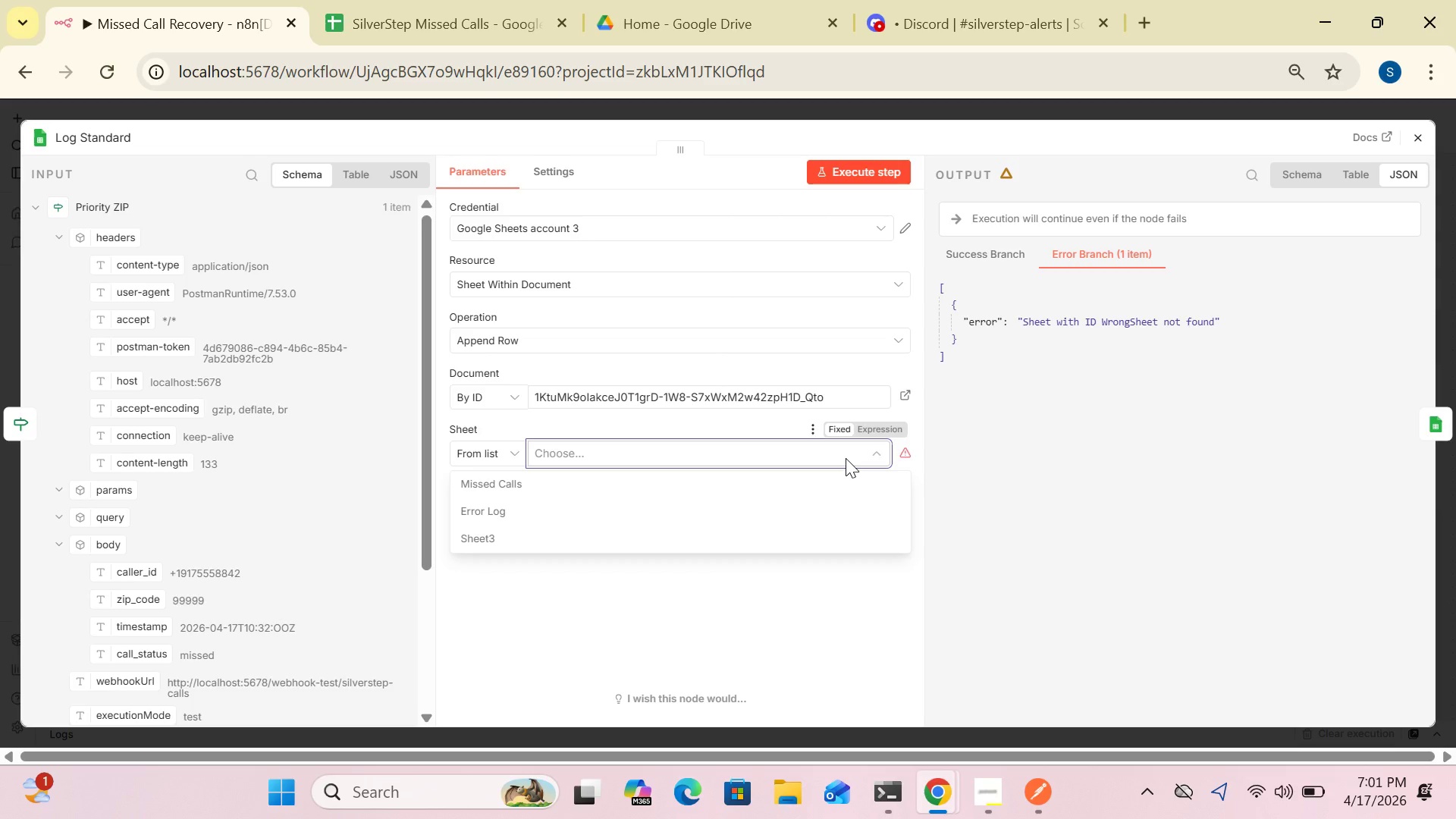 
left_click([1418, 136])
 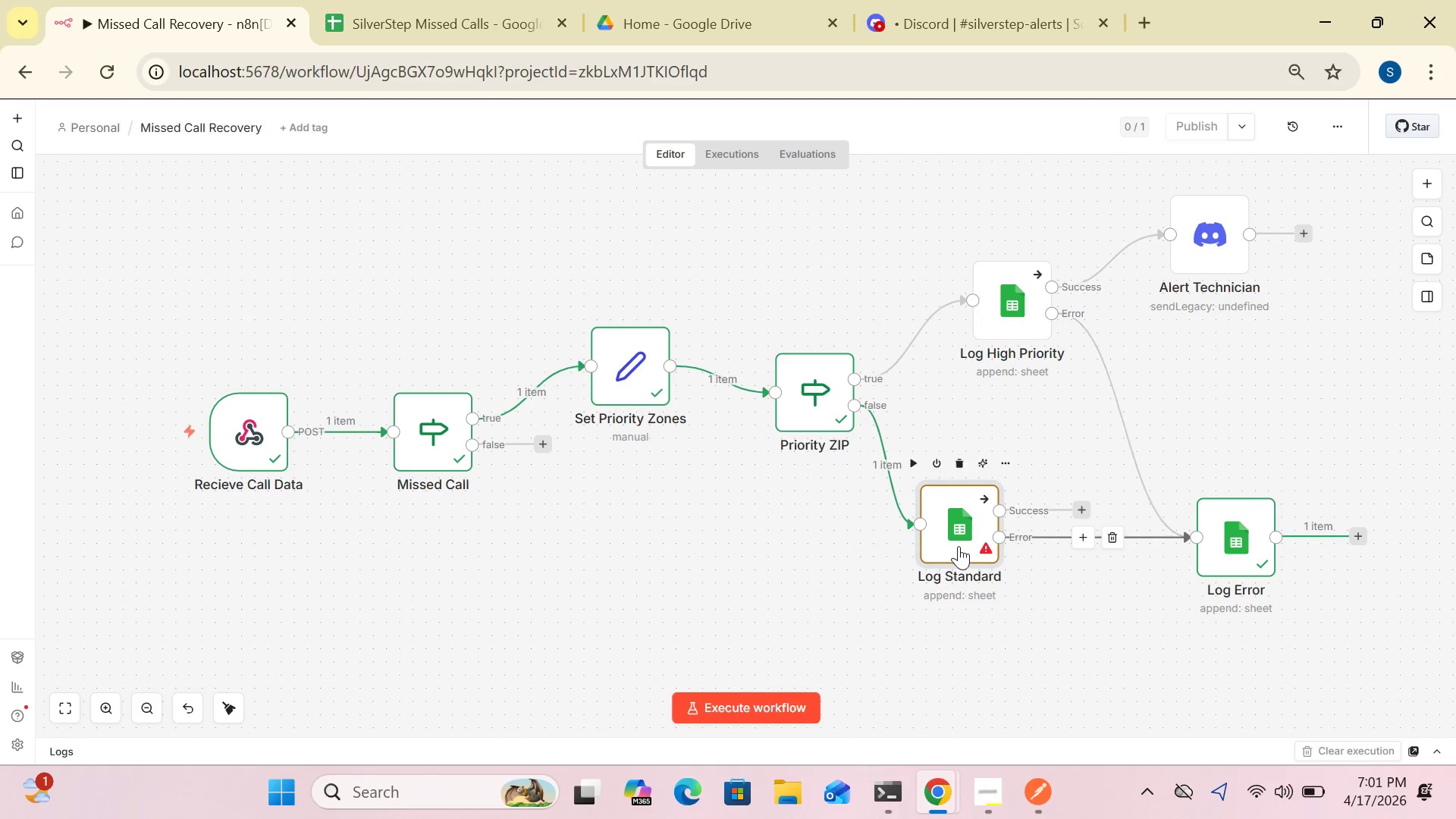 
double_click([959, 544])
 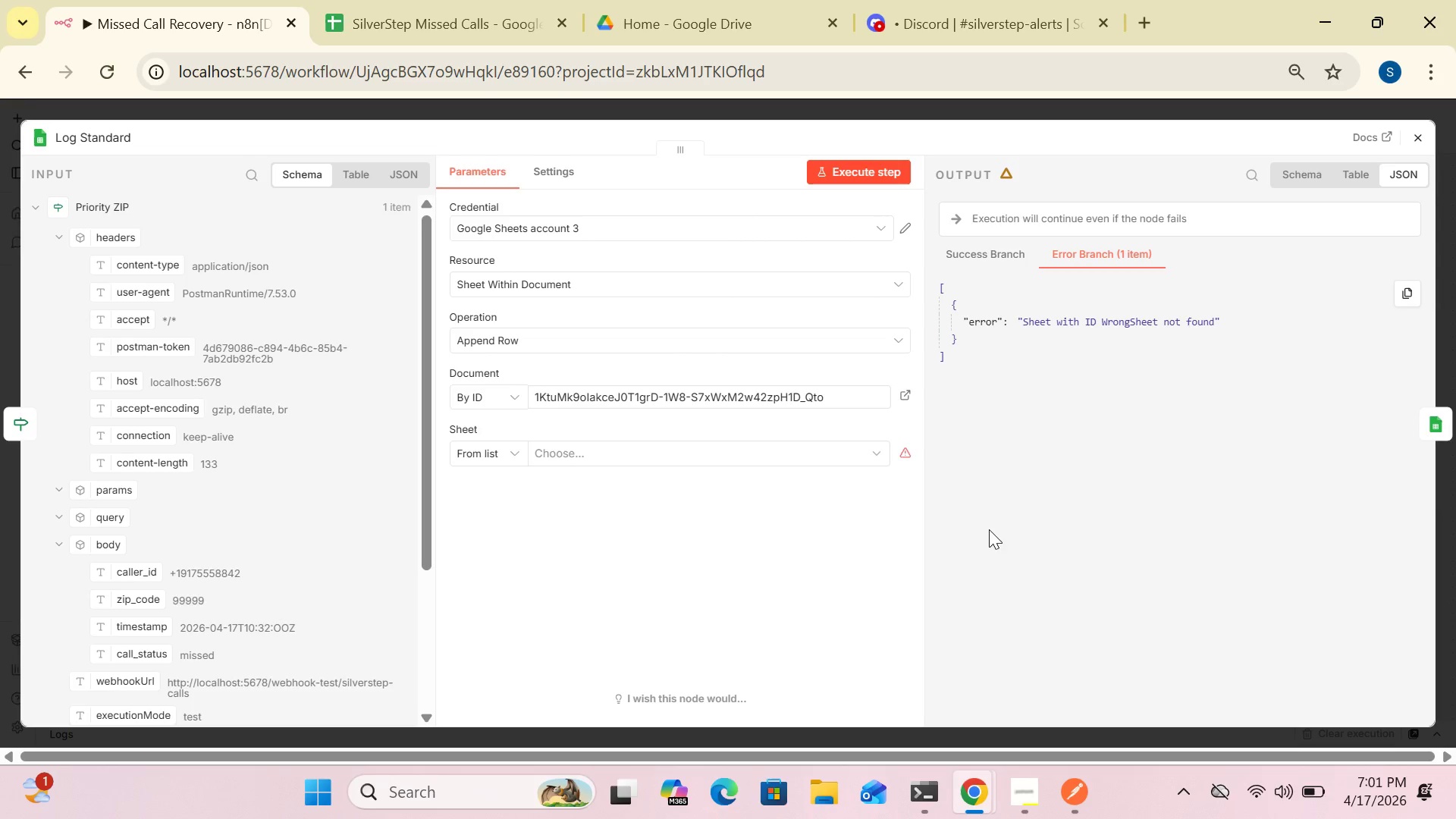 
wait(23.48)
 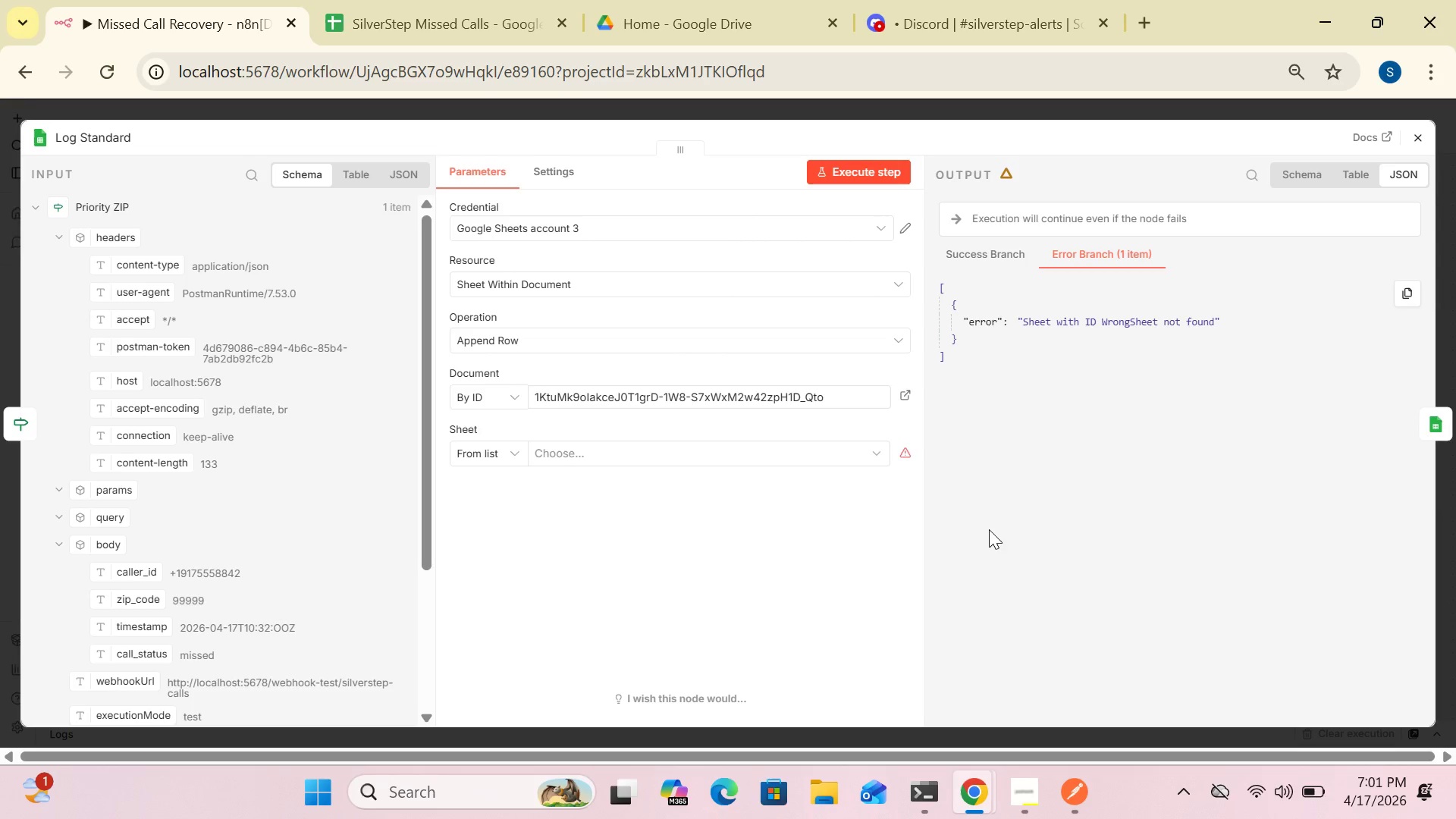 
double_click([1080, 564])
 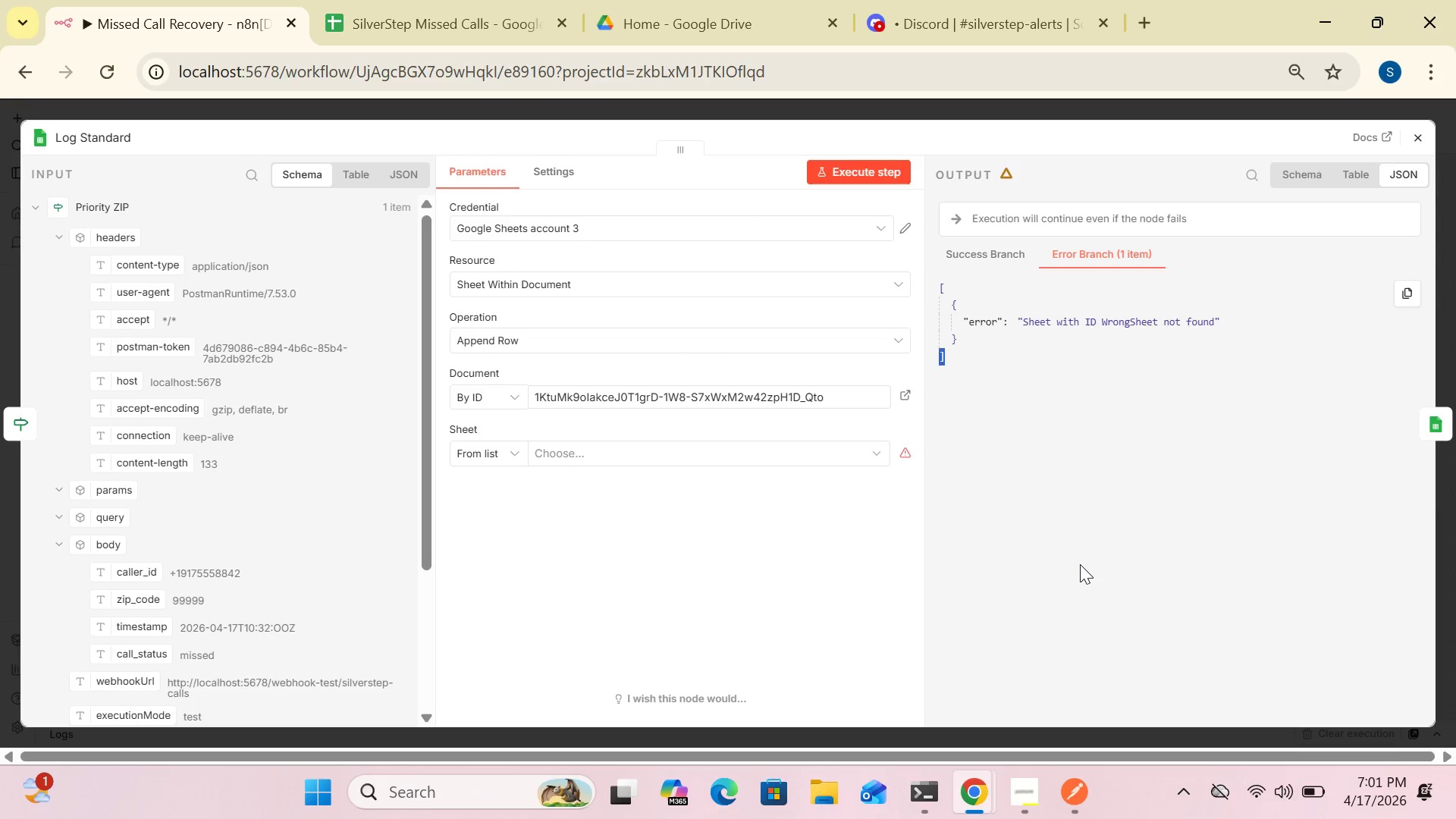 
triple_click([1080, 564])
 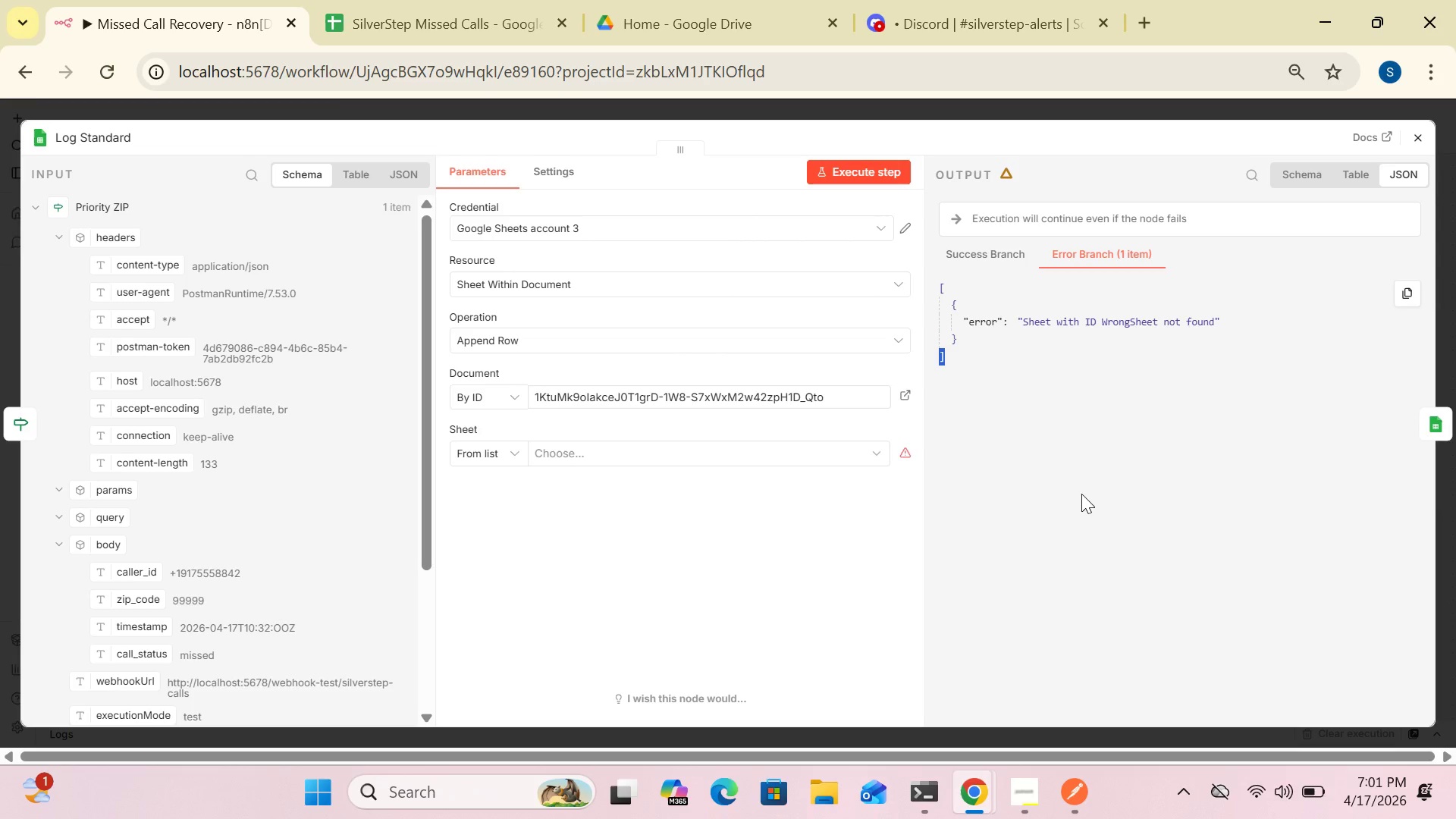 
wait(13.66)
 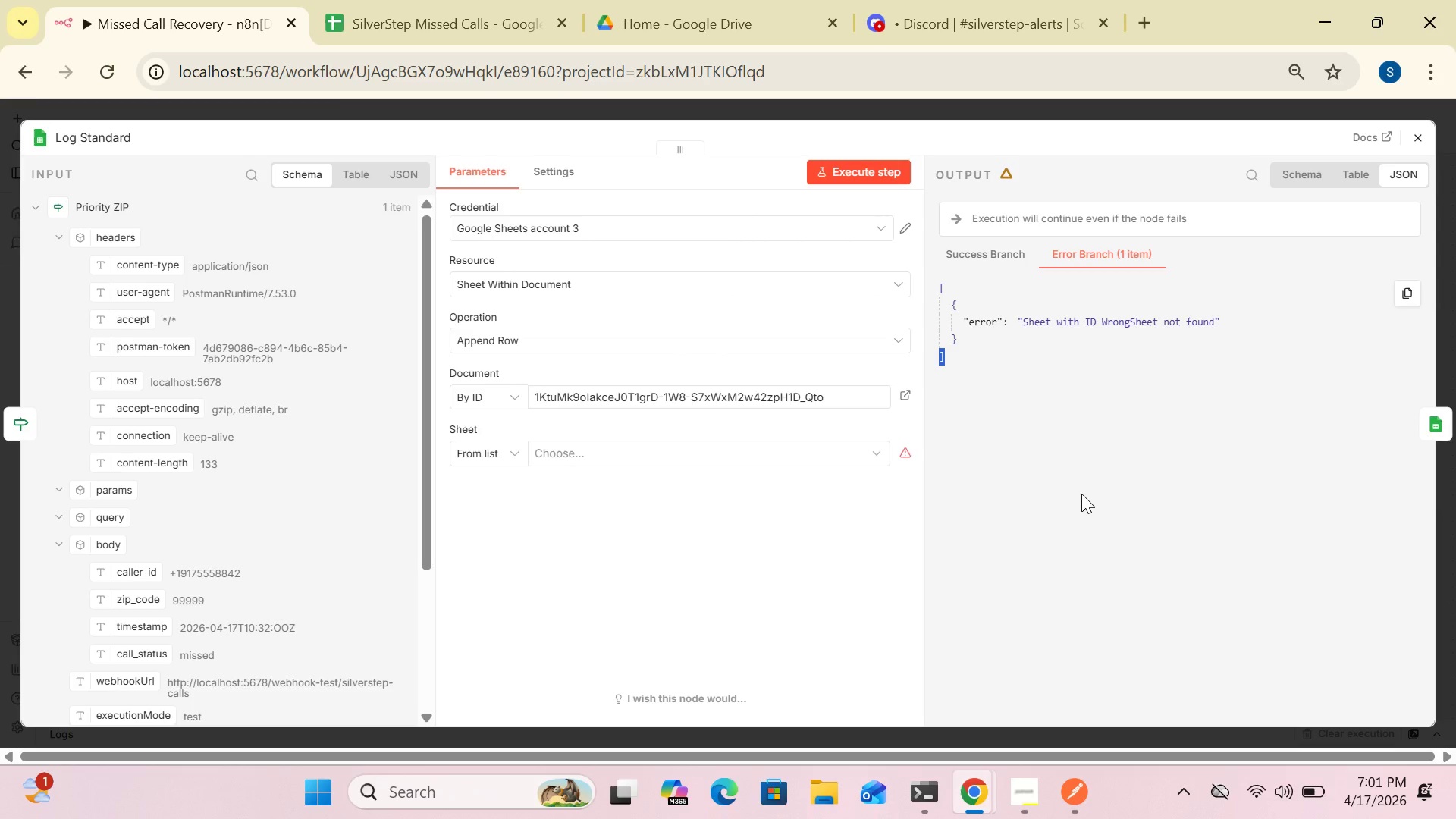 
left_click([1419, 141])
 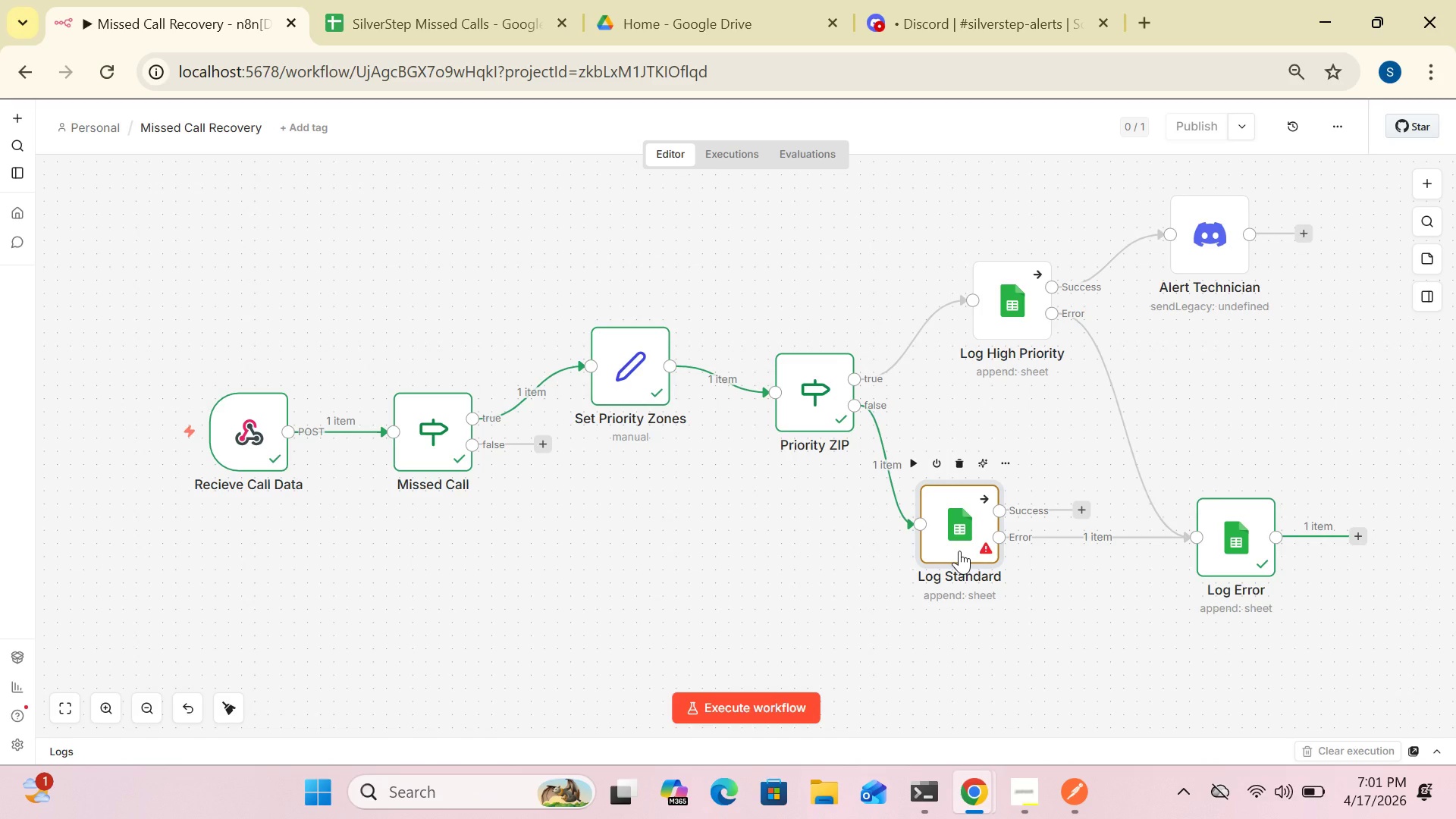 
double_click([959, 551])
 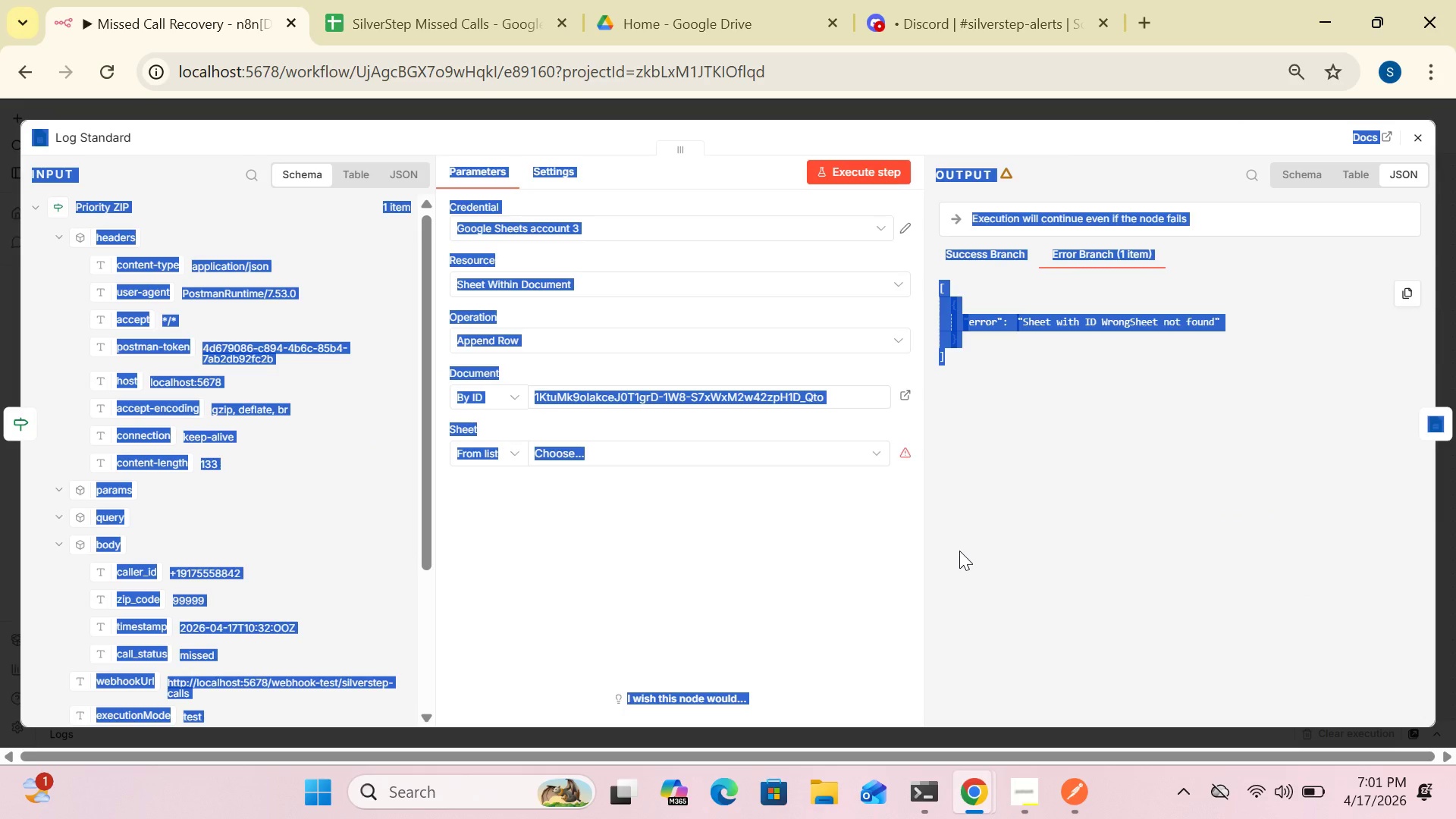 
left_click([959, 551])
 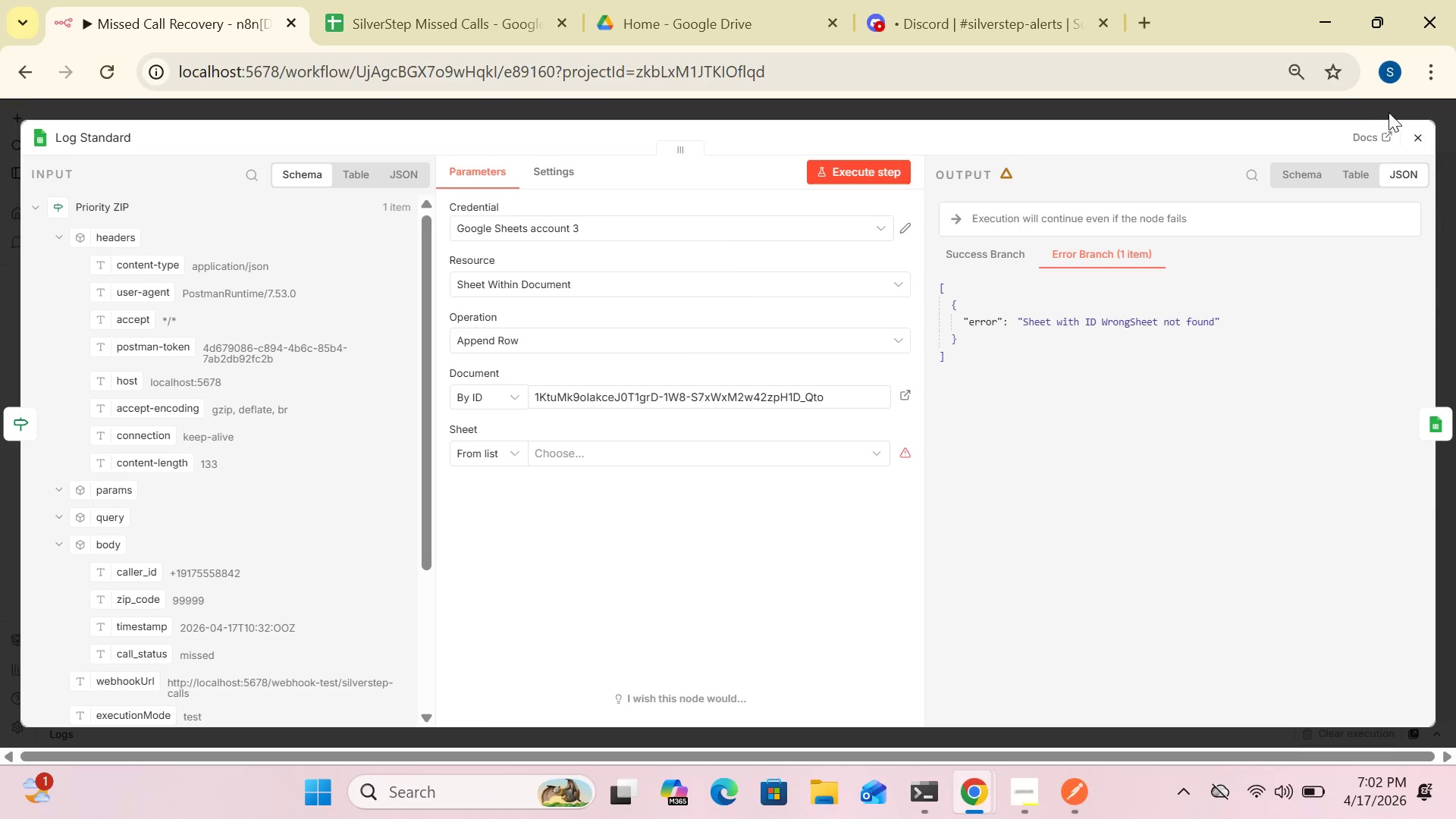 
left_click([1410, 140])
 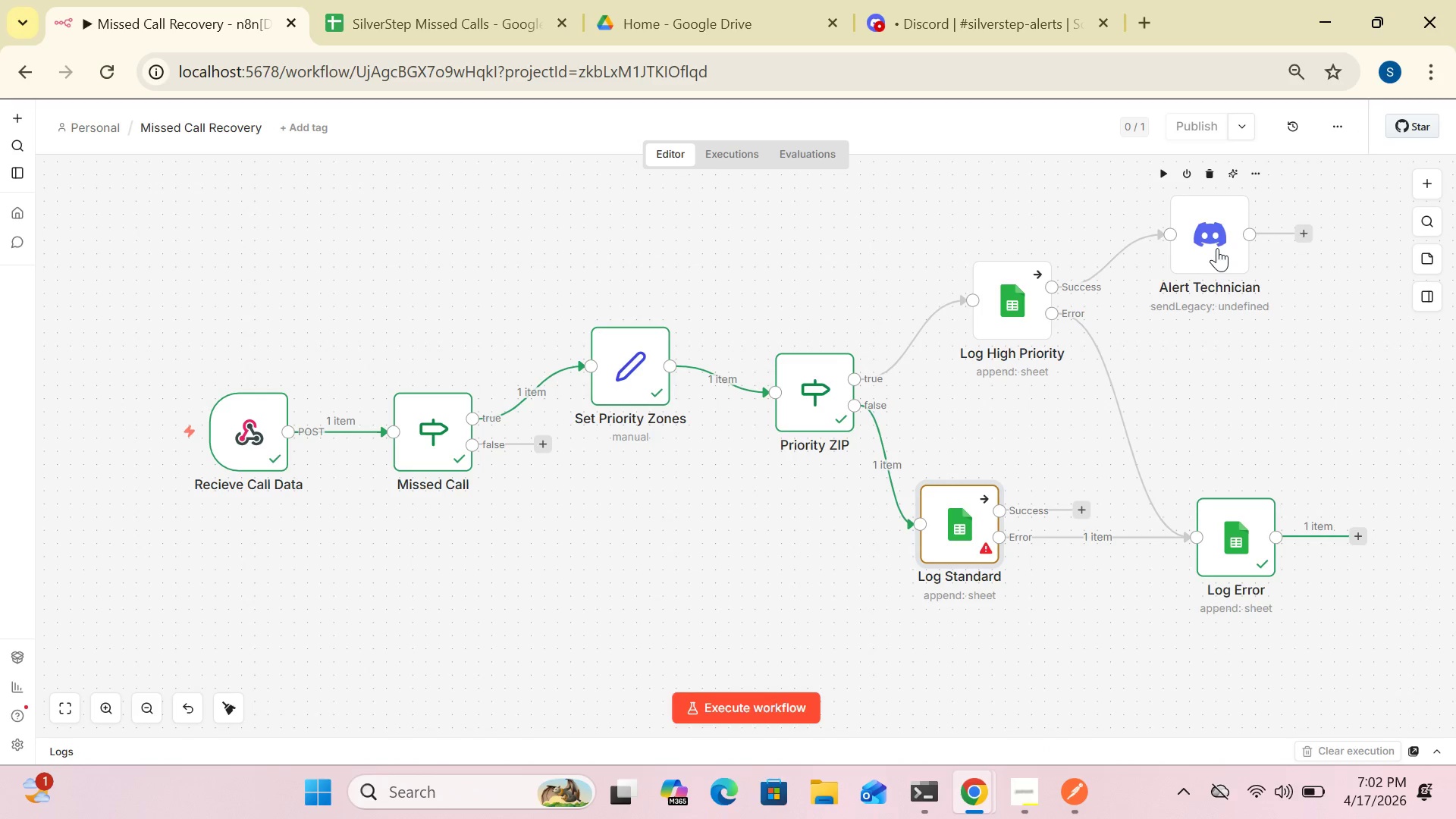 
mouse_move([1115, 431])
 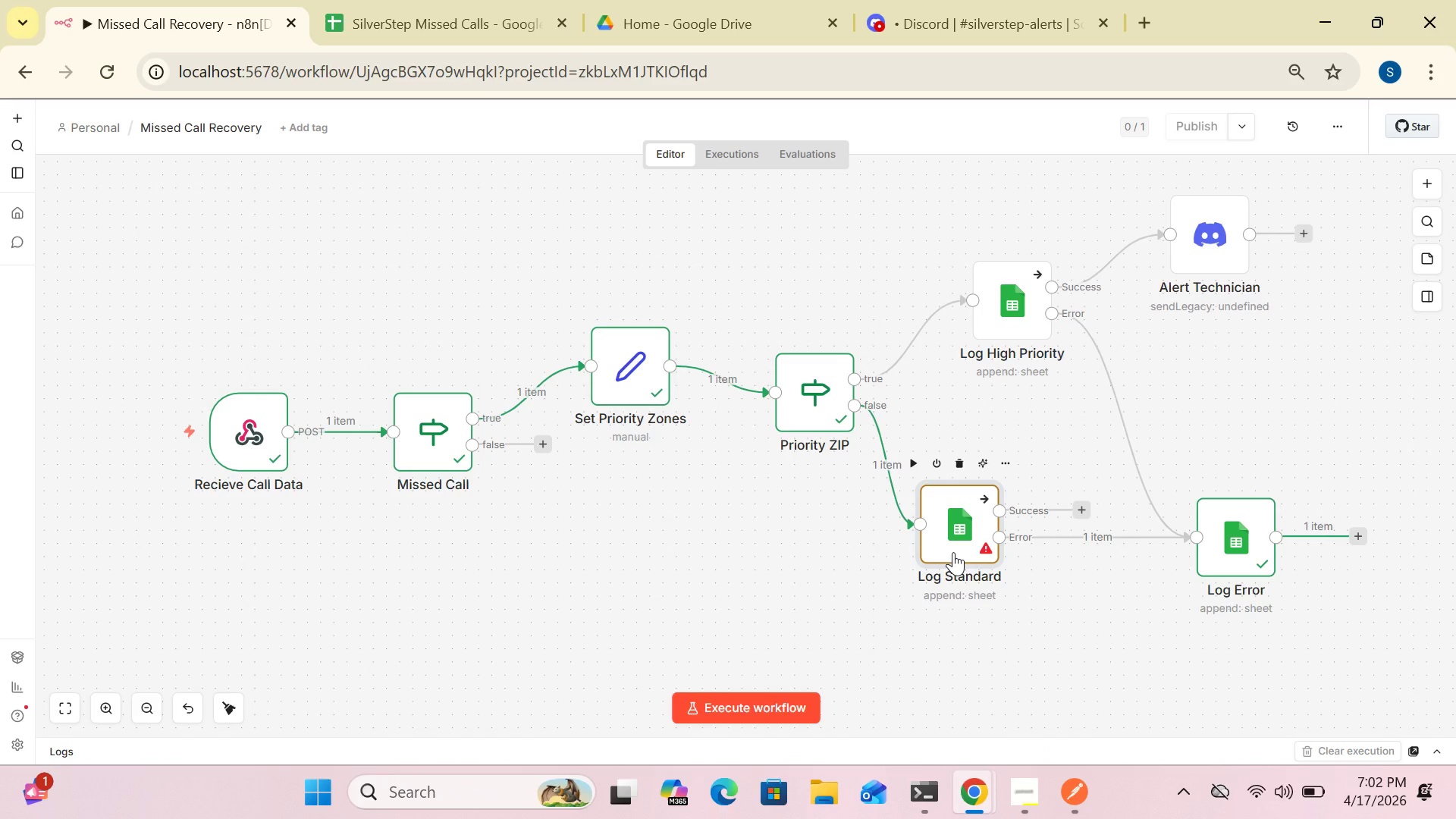 
double_click([953, 552])
 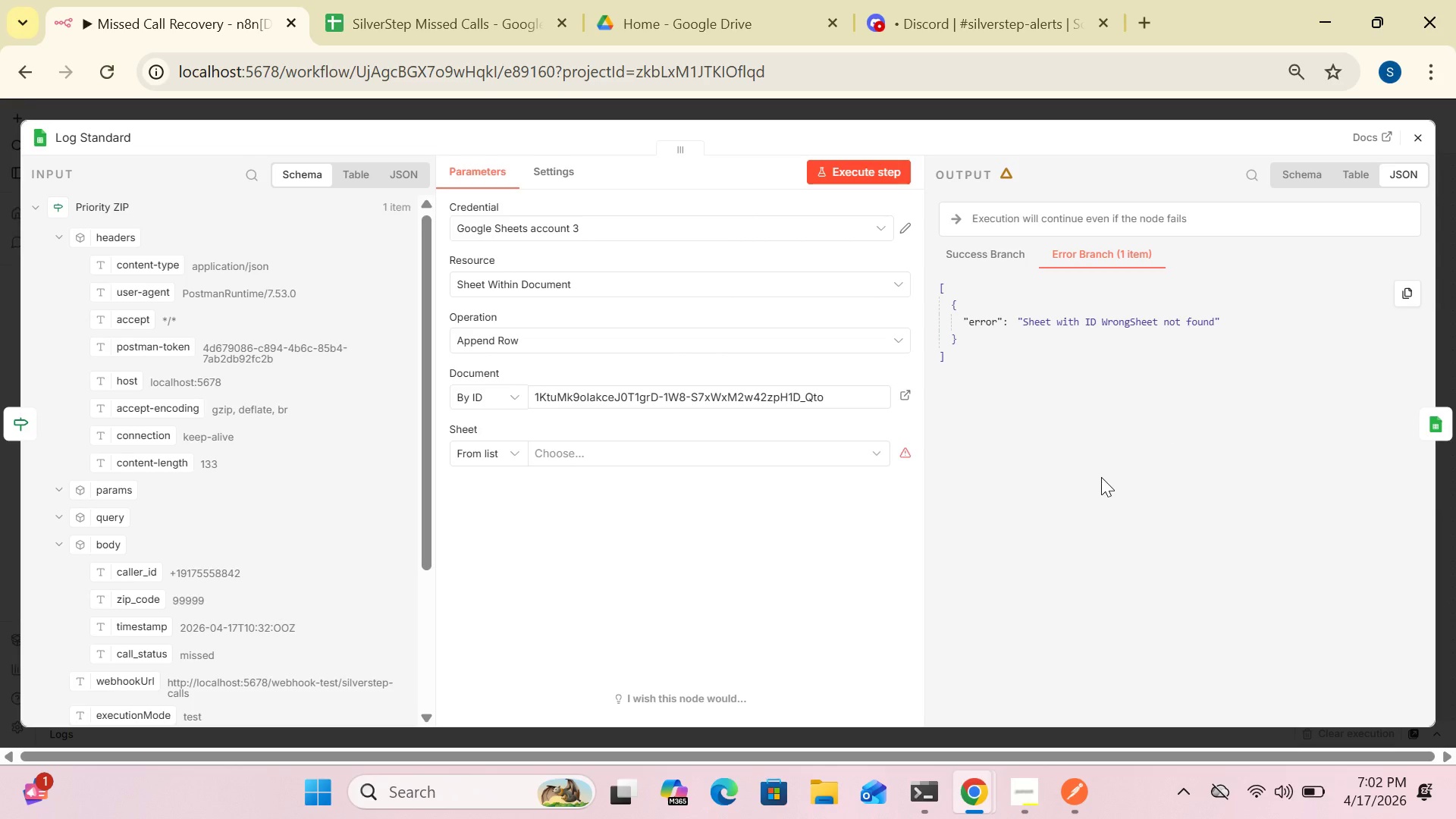 
wait(36.52)
 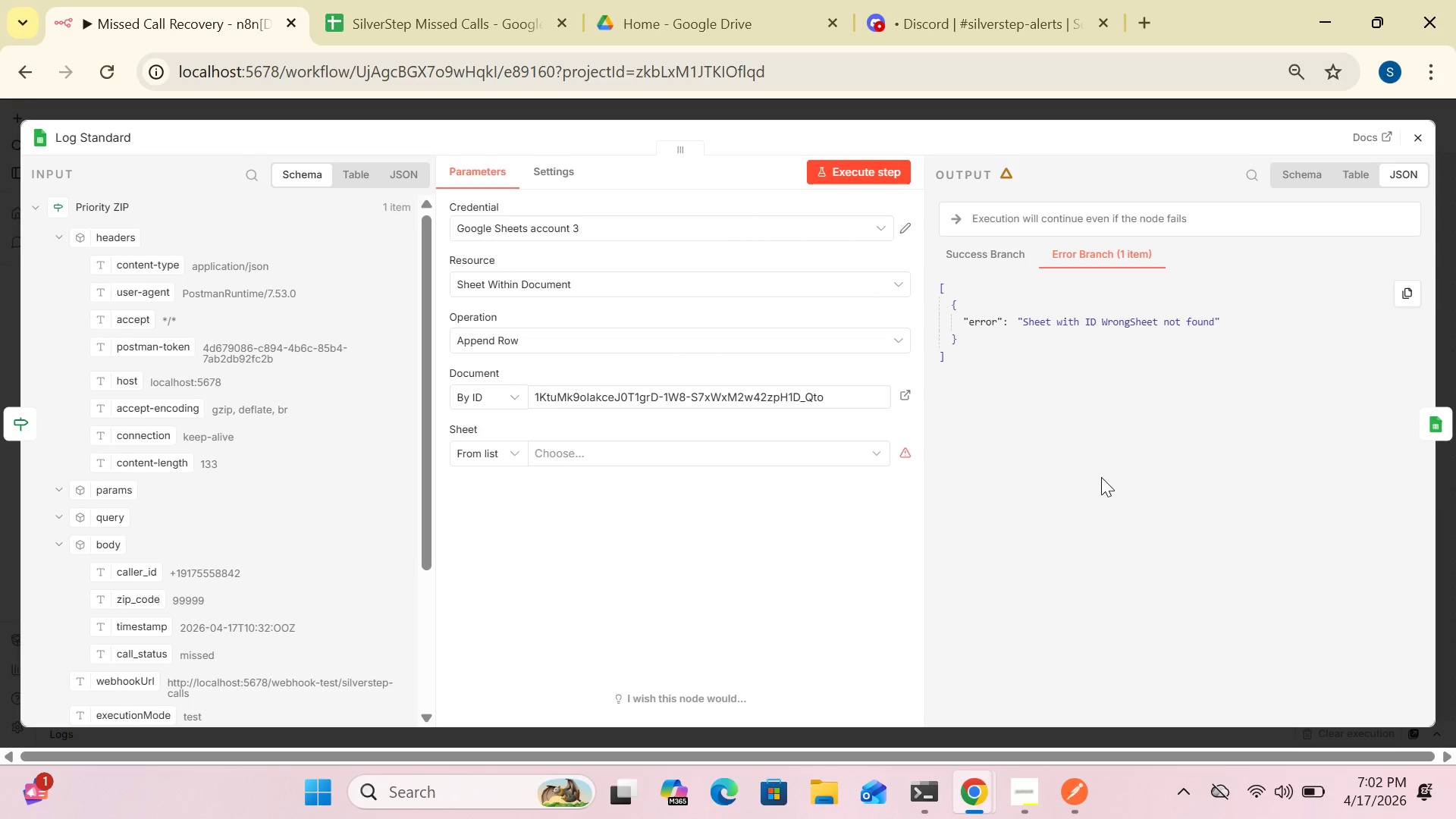 
left_click([1101, 477])
 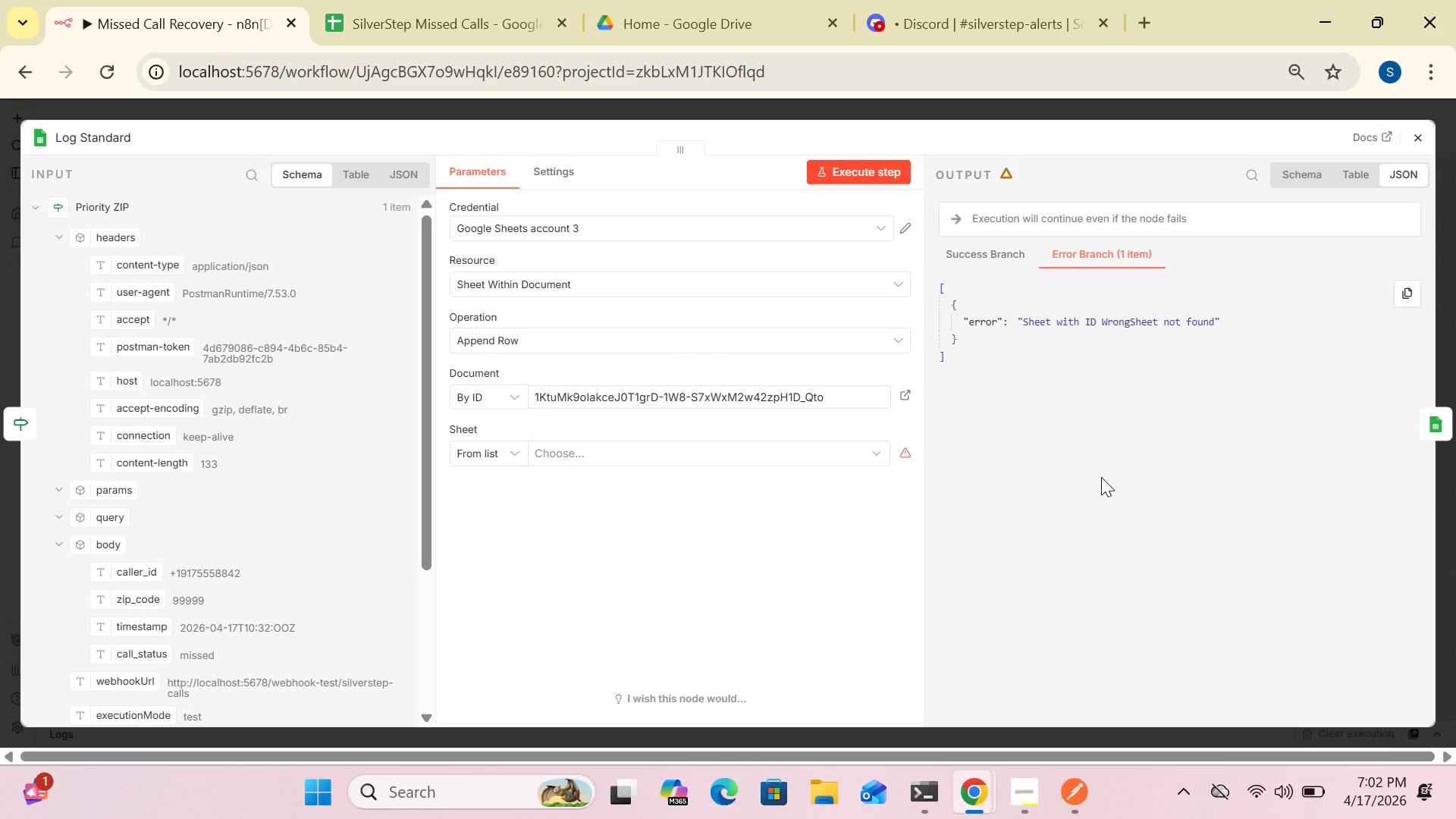 
left_click([1101, 477])
 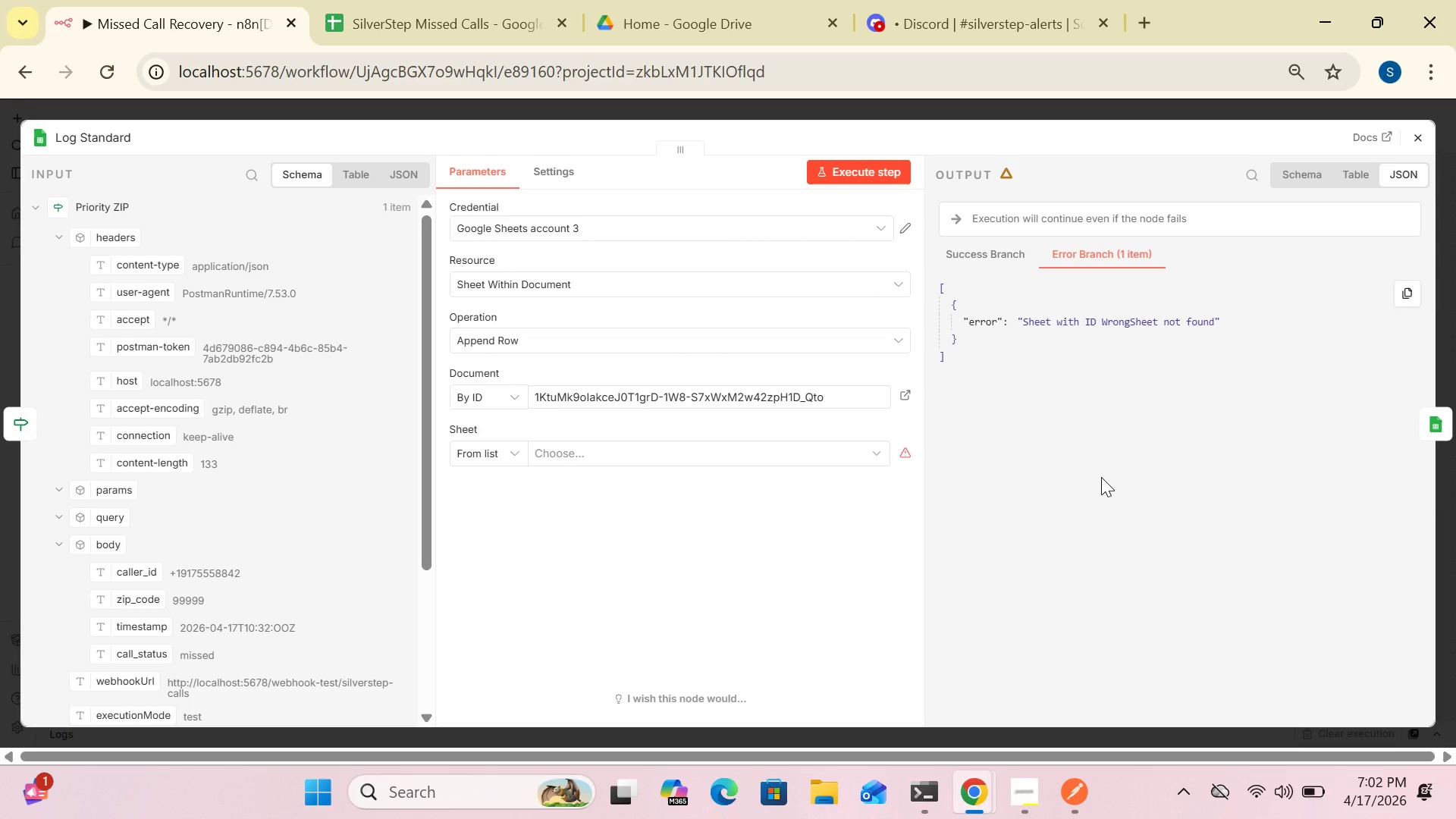 
double_click([1101, 477])
 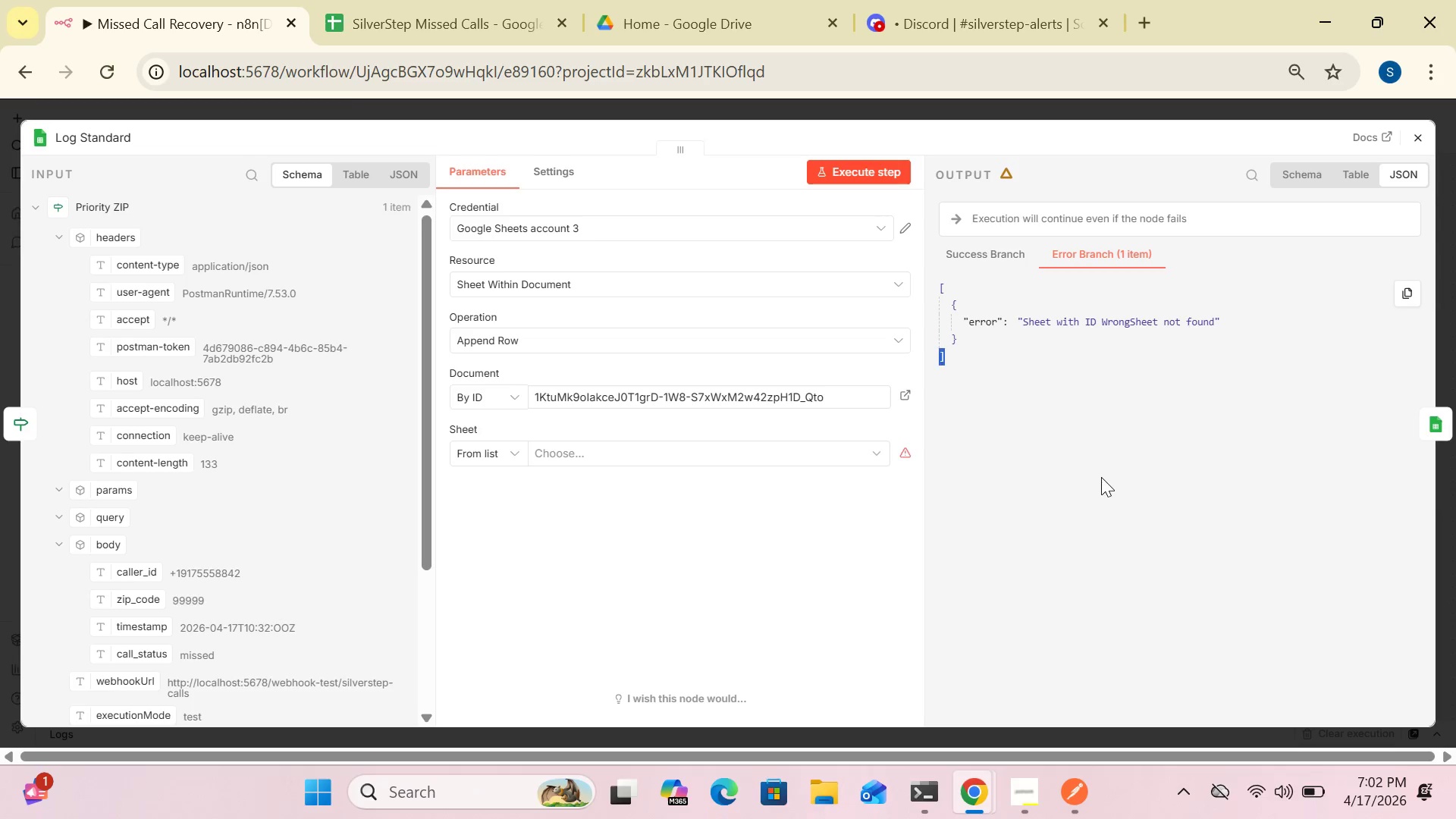 
triple_click([1101, 477])
 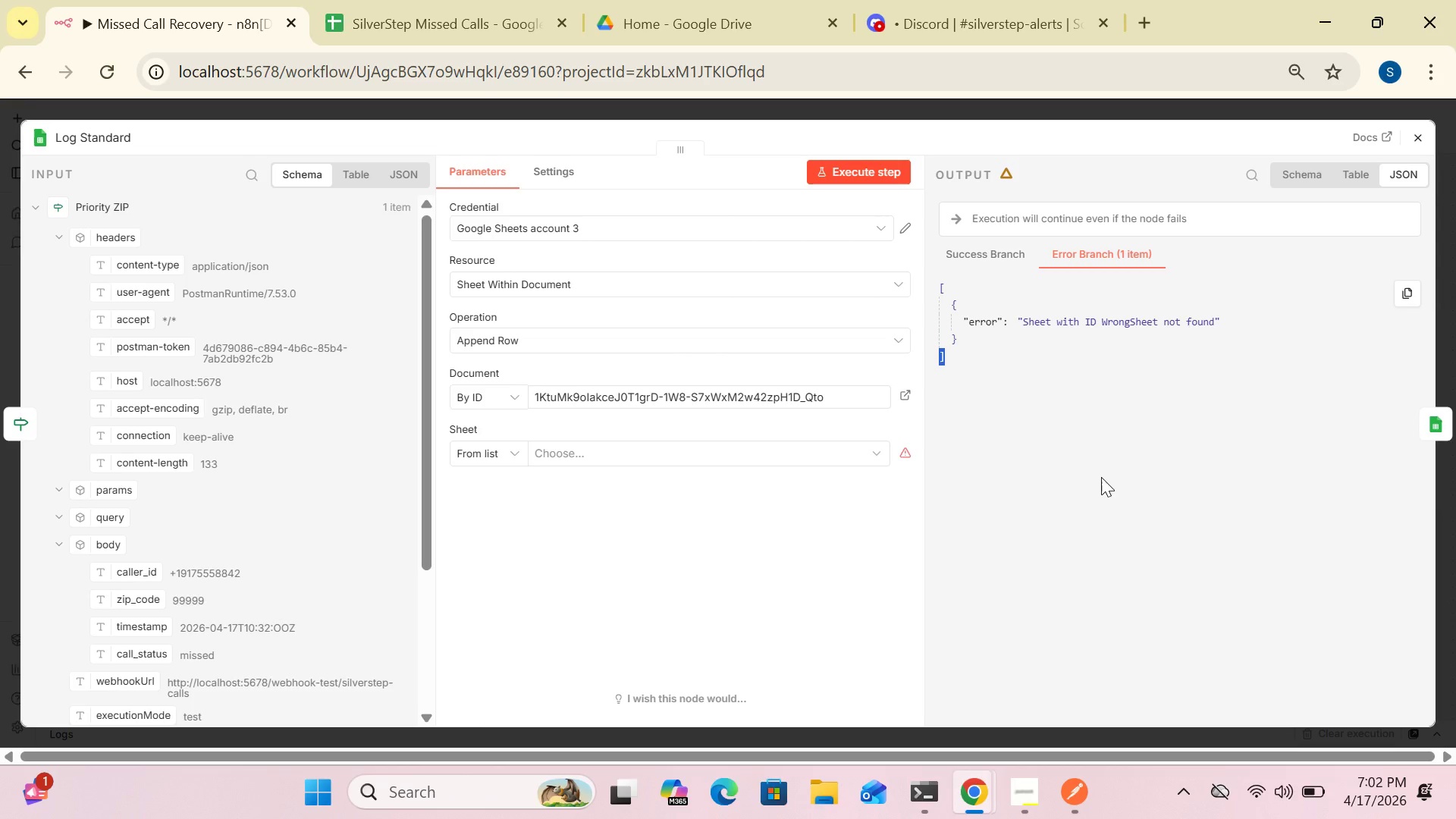 
triple_click([1101, 477])
 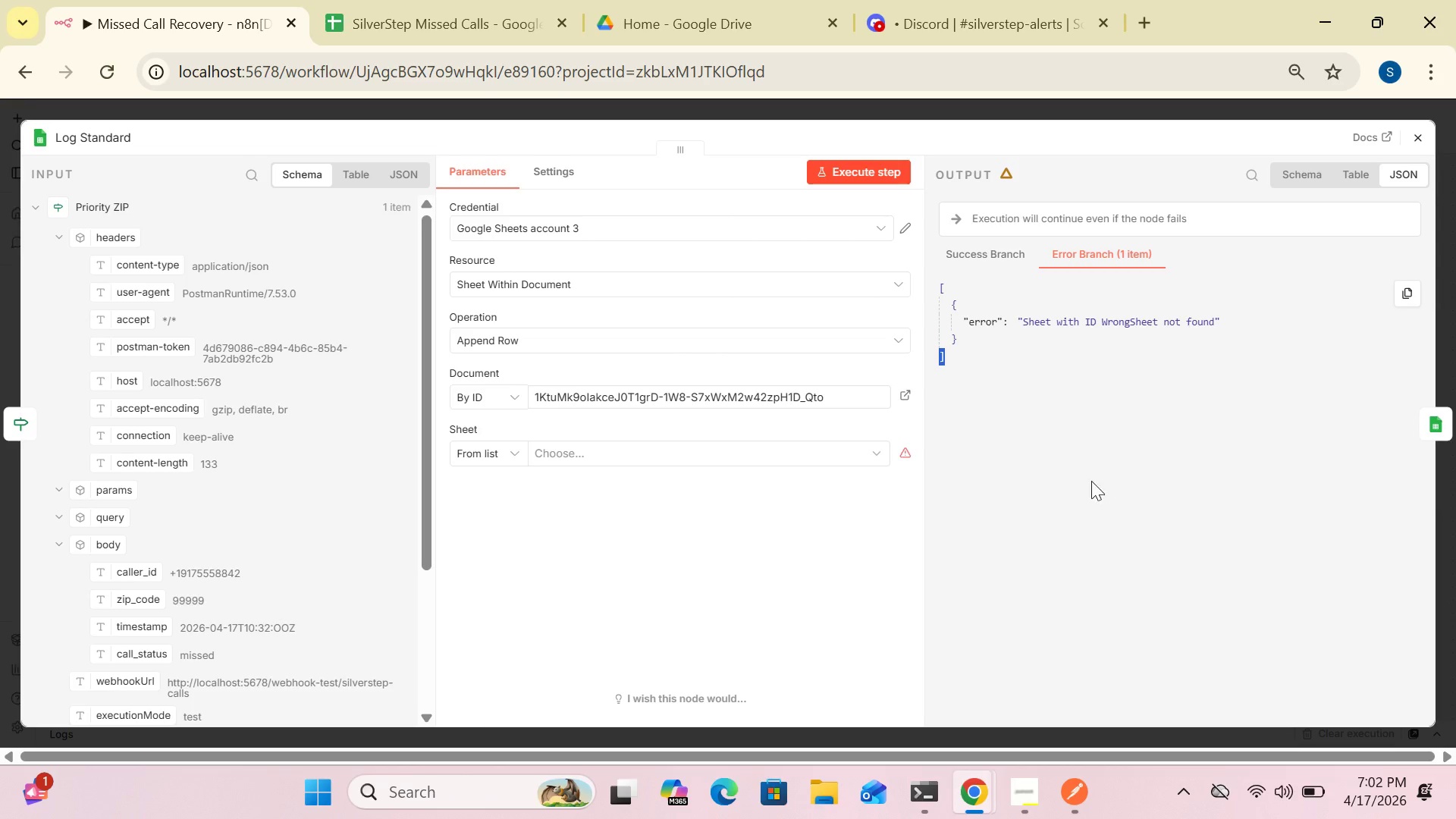 
triple_click([1101, 477])
 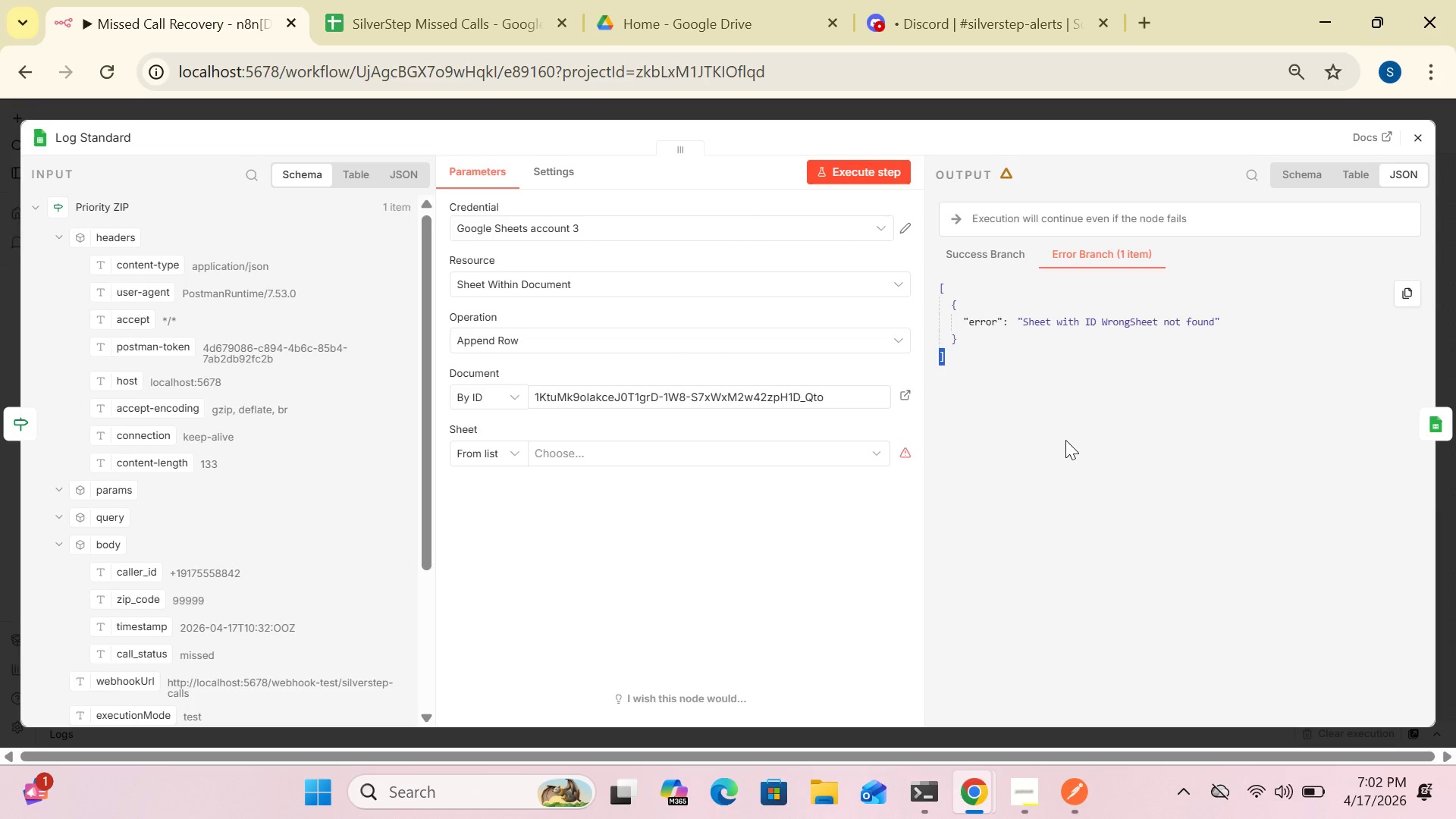 
triple_click([1065, 440])
 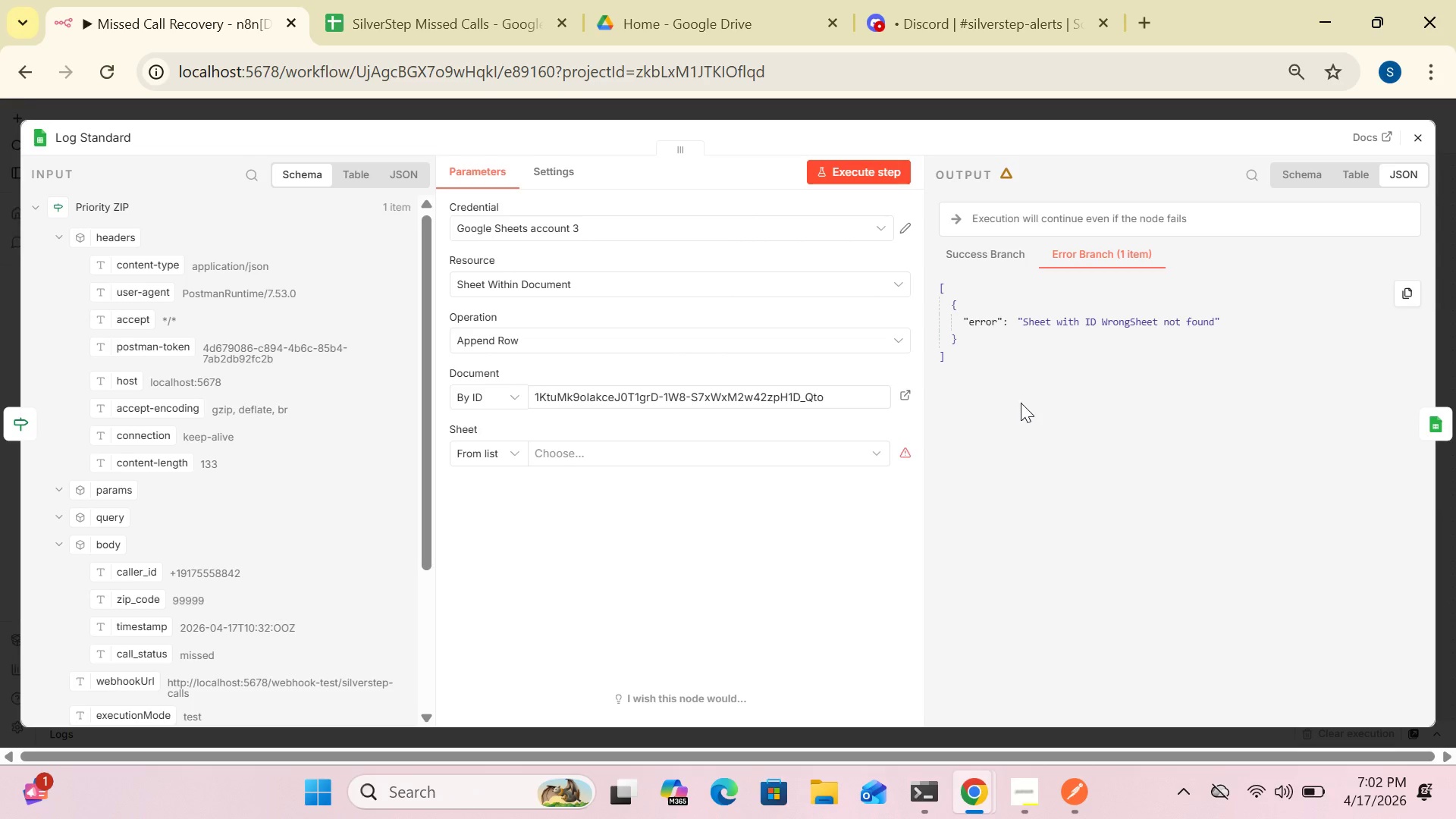 
triple_click([1021, 403])
 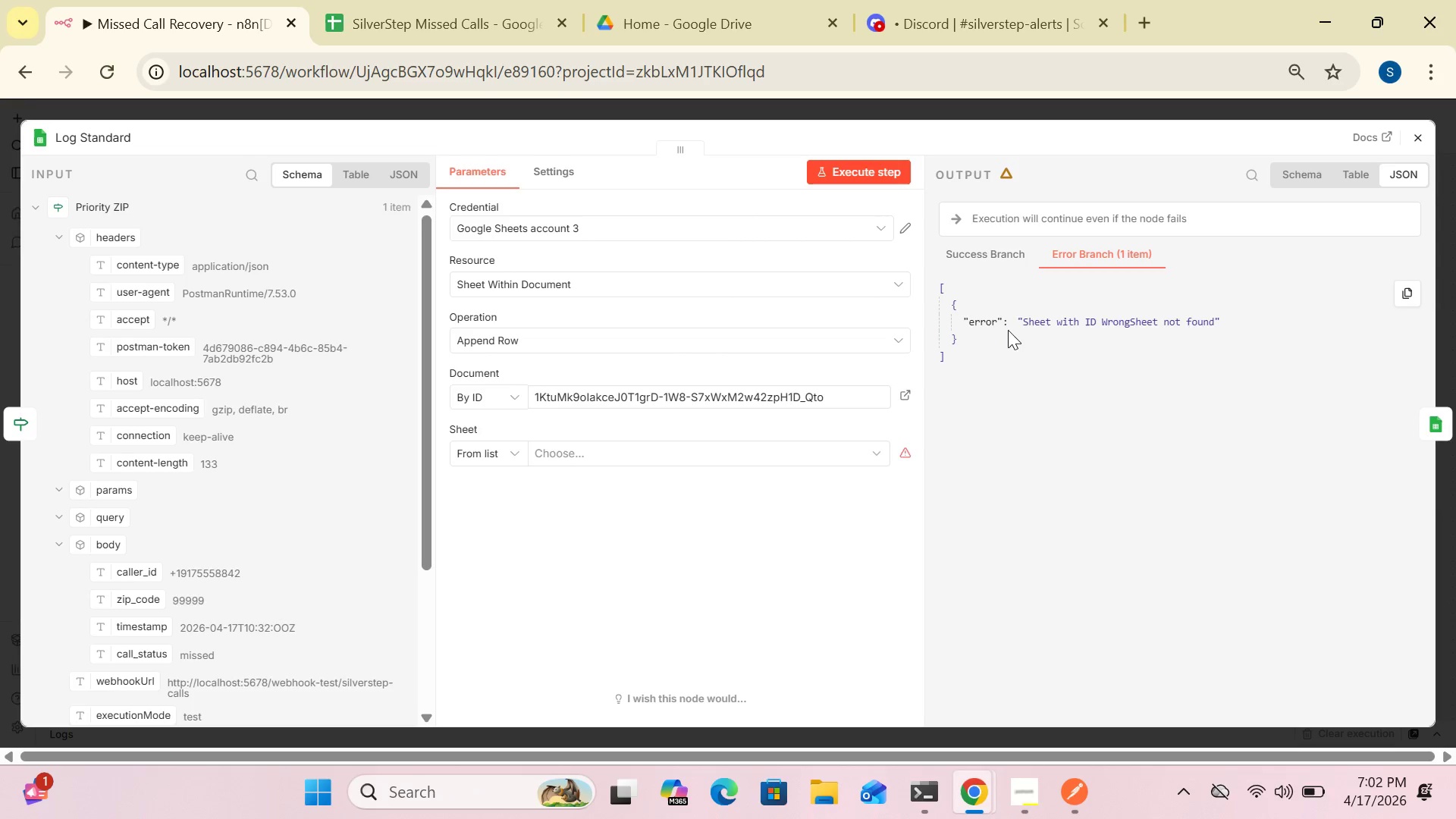 
left_click([1013, 318])
 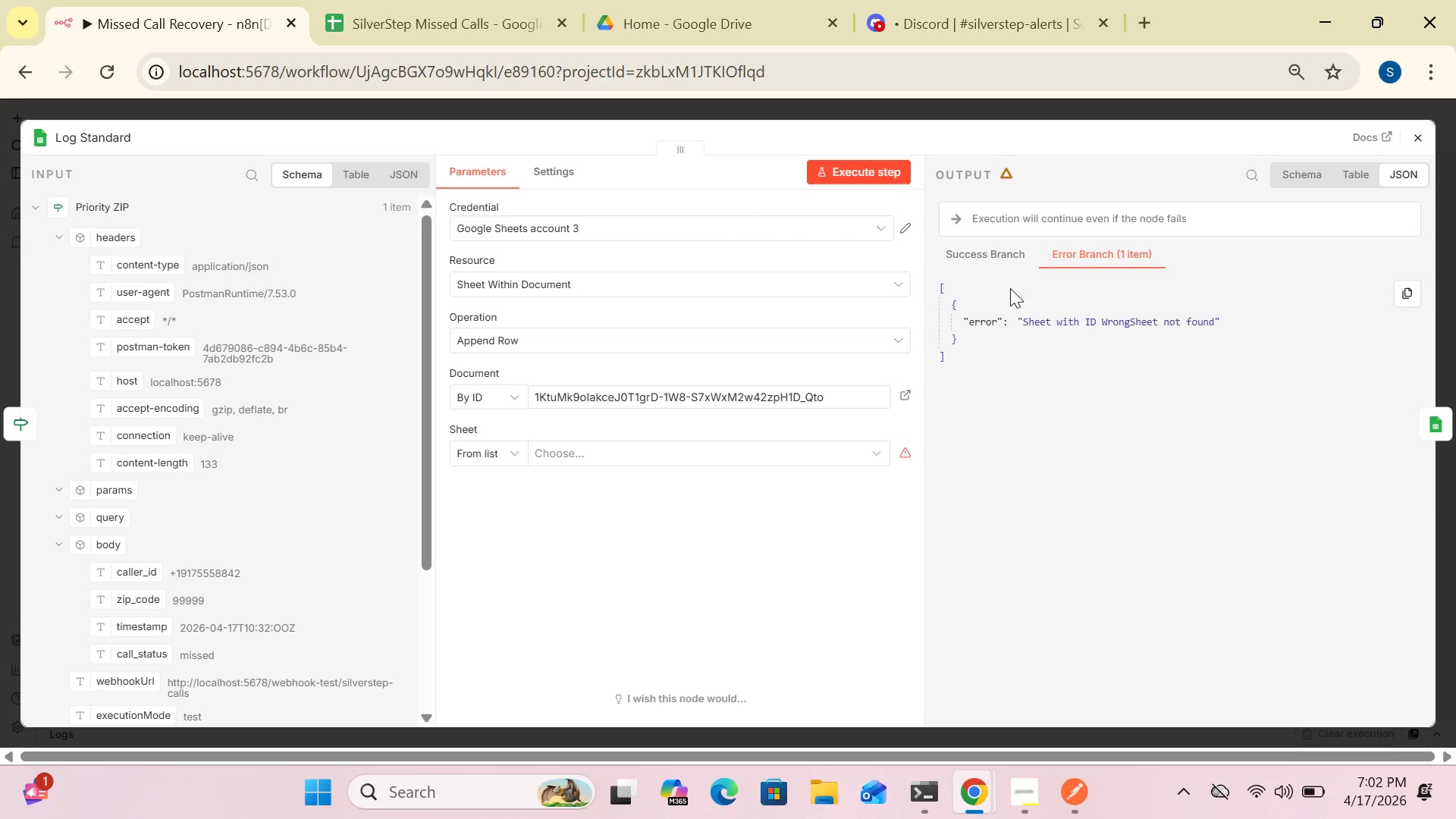 
left_click([1010, 288])
 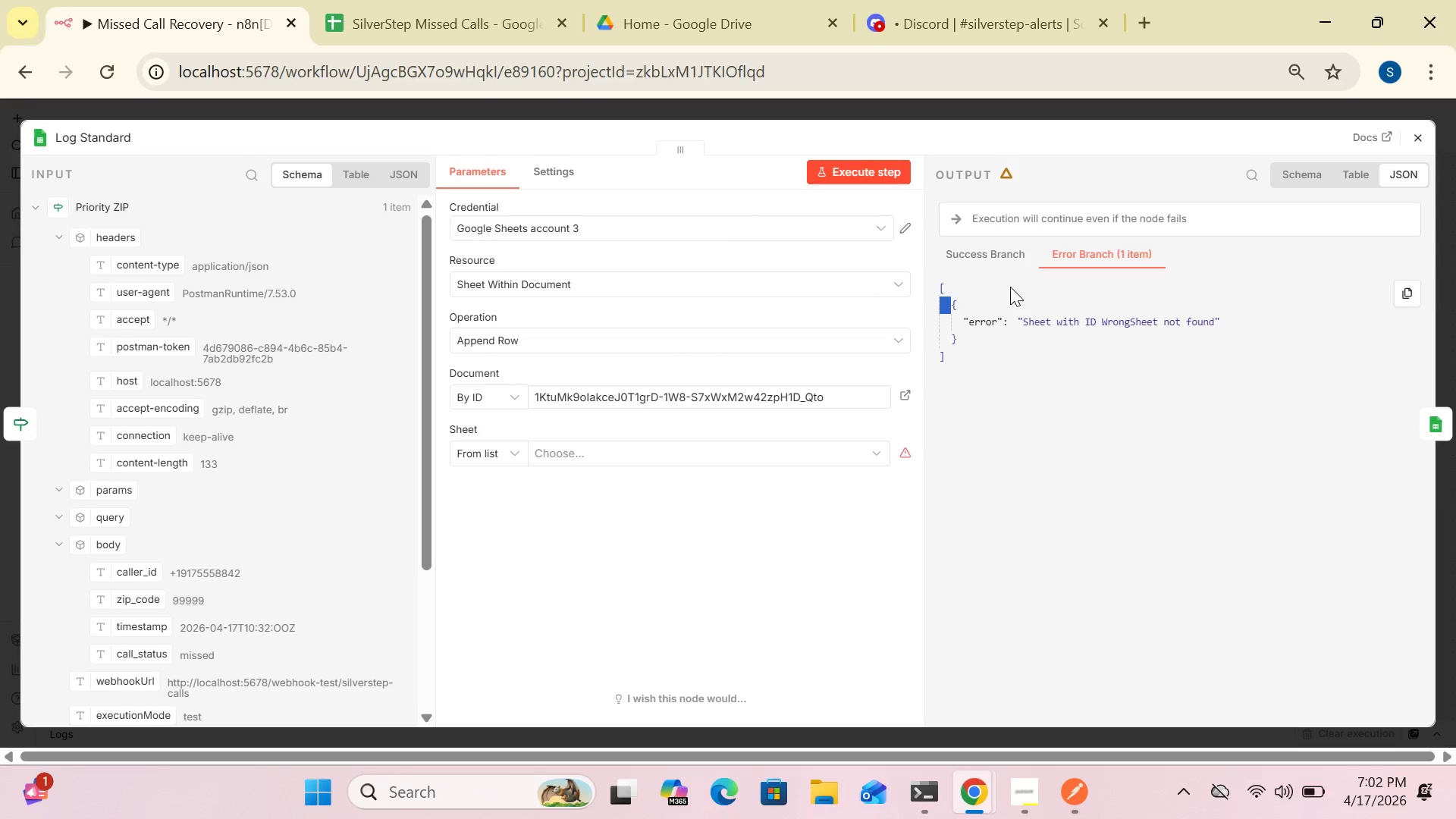 
left_click_drag(start_coordinate=[1010, 288], to_coordinate=[1015, 254])
 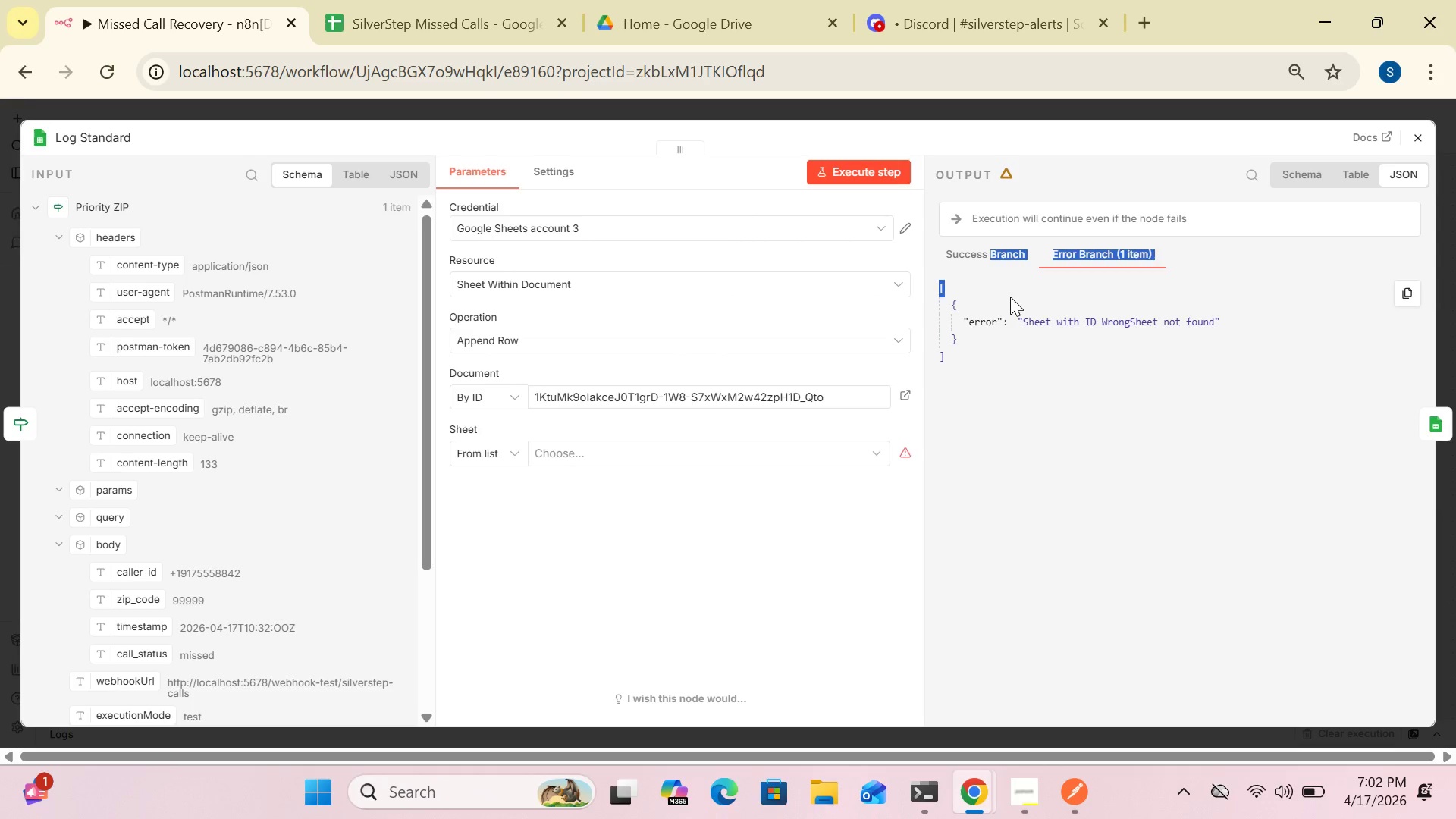 
double_click([1010, 297])
 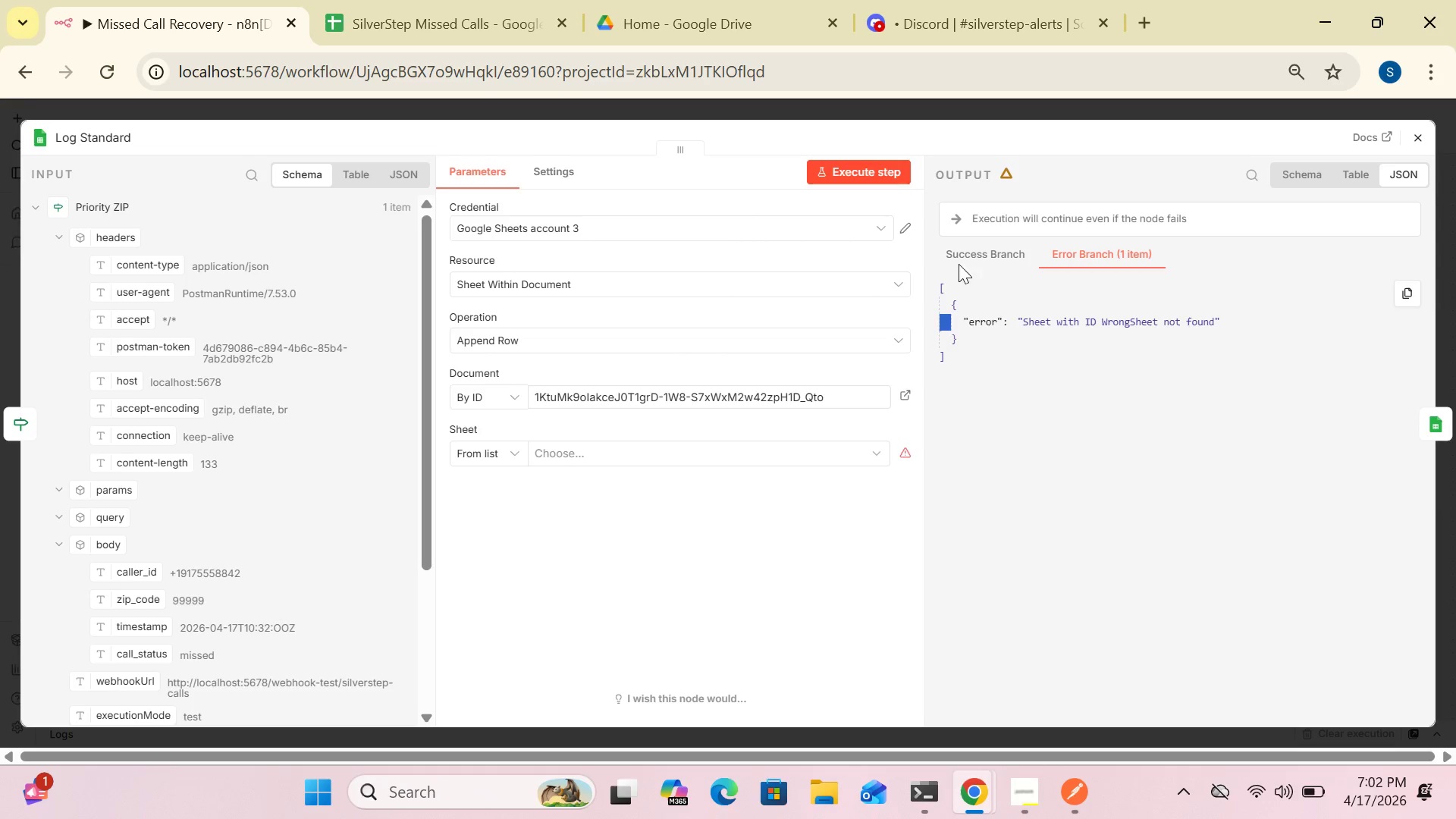 
triple_click([959, 264])
 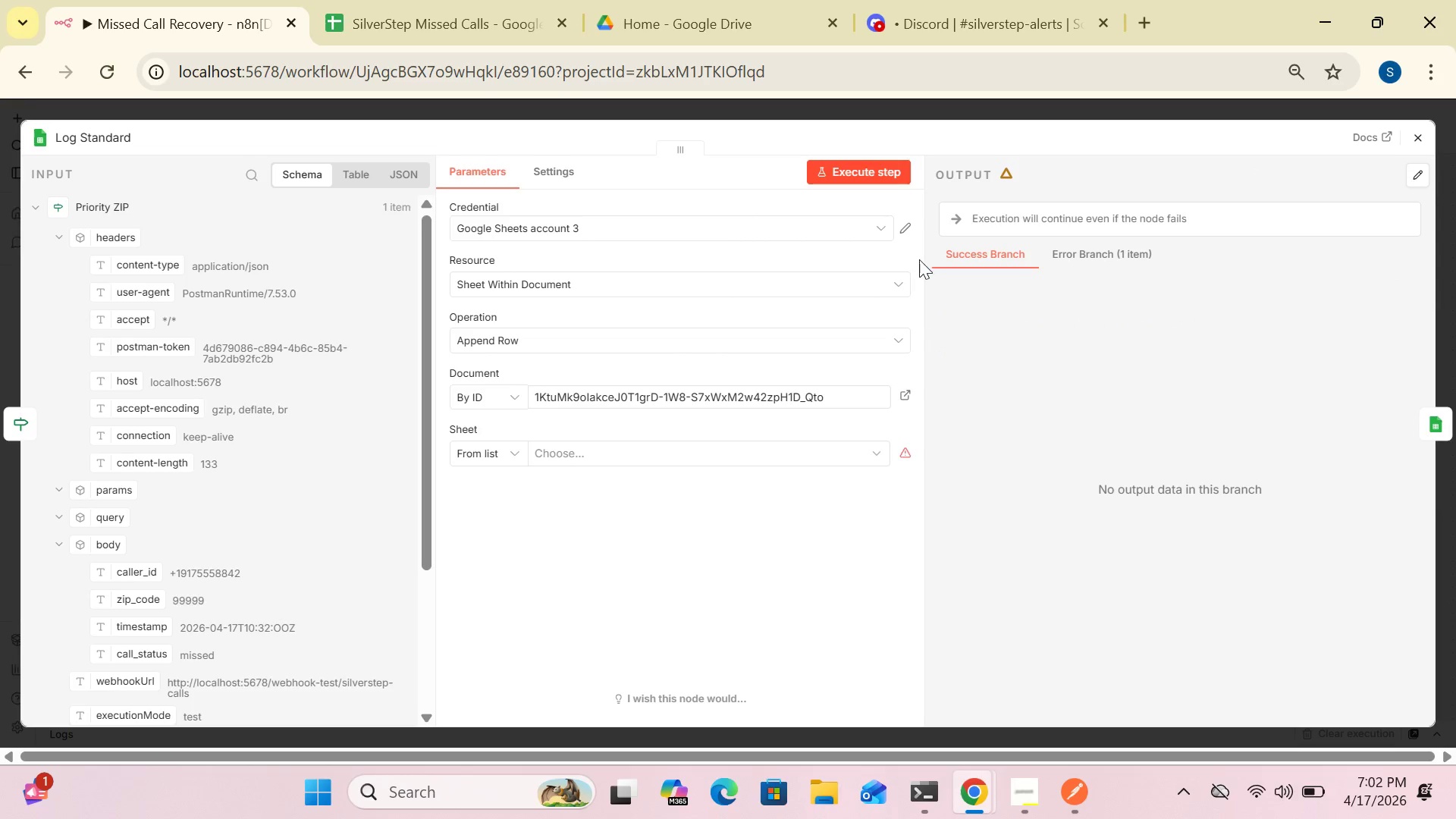 
left_click_drag(start_coordinate=[919, 259], to_coordinate=[927, 267])
 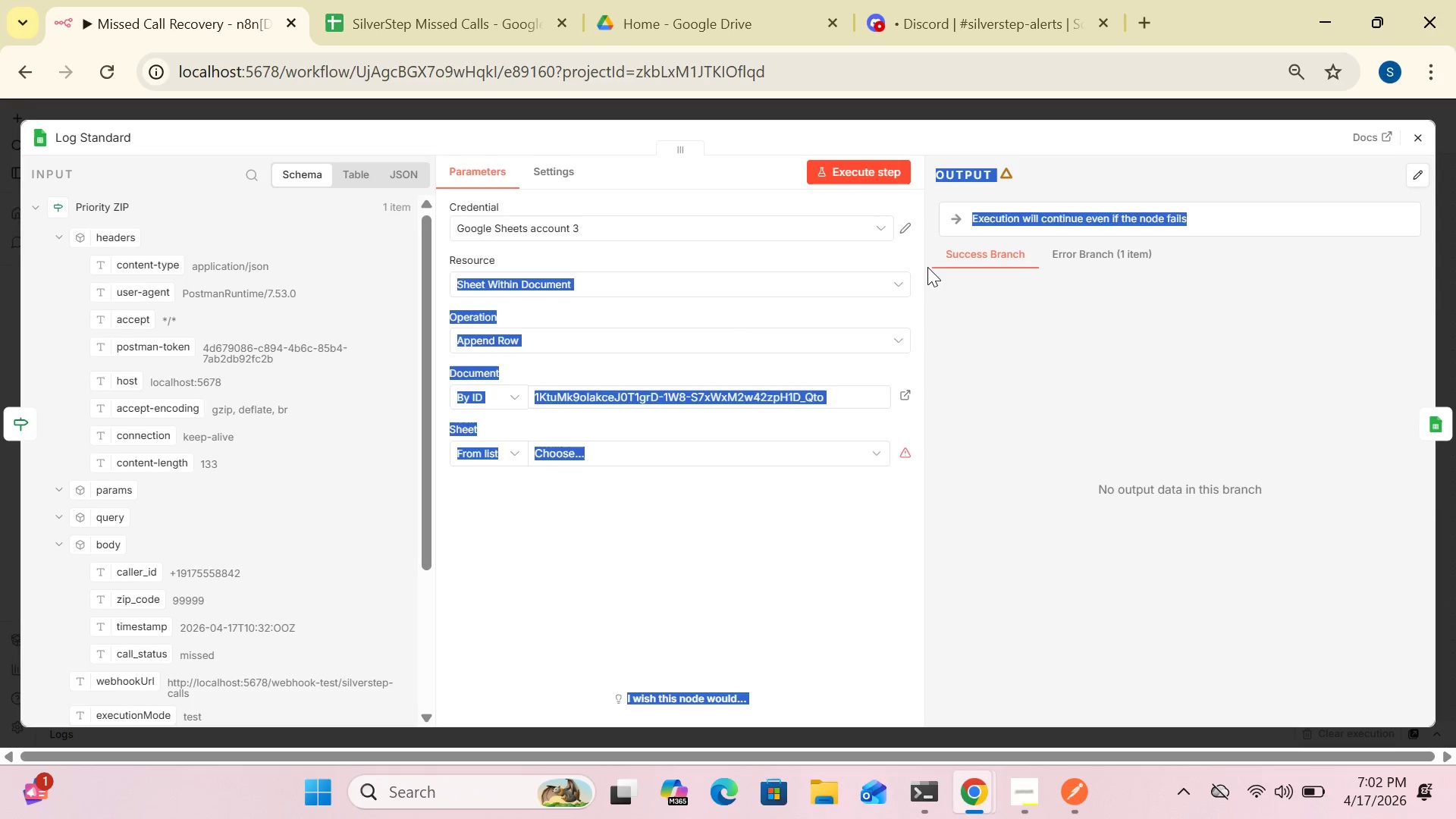 
double_click([927, 267])
 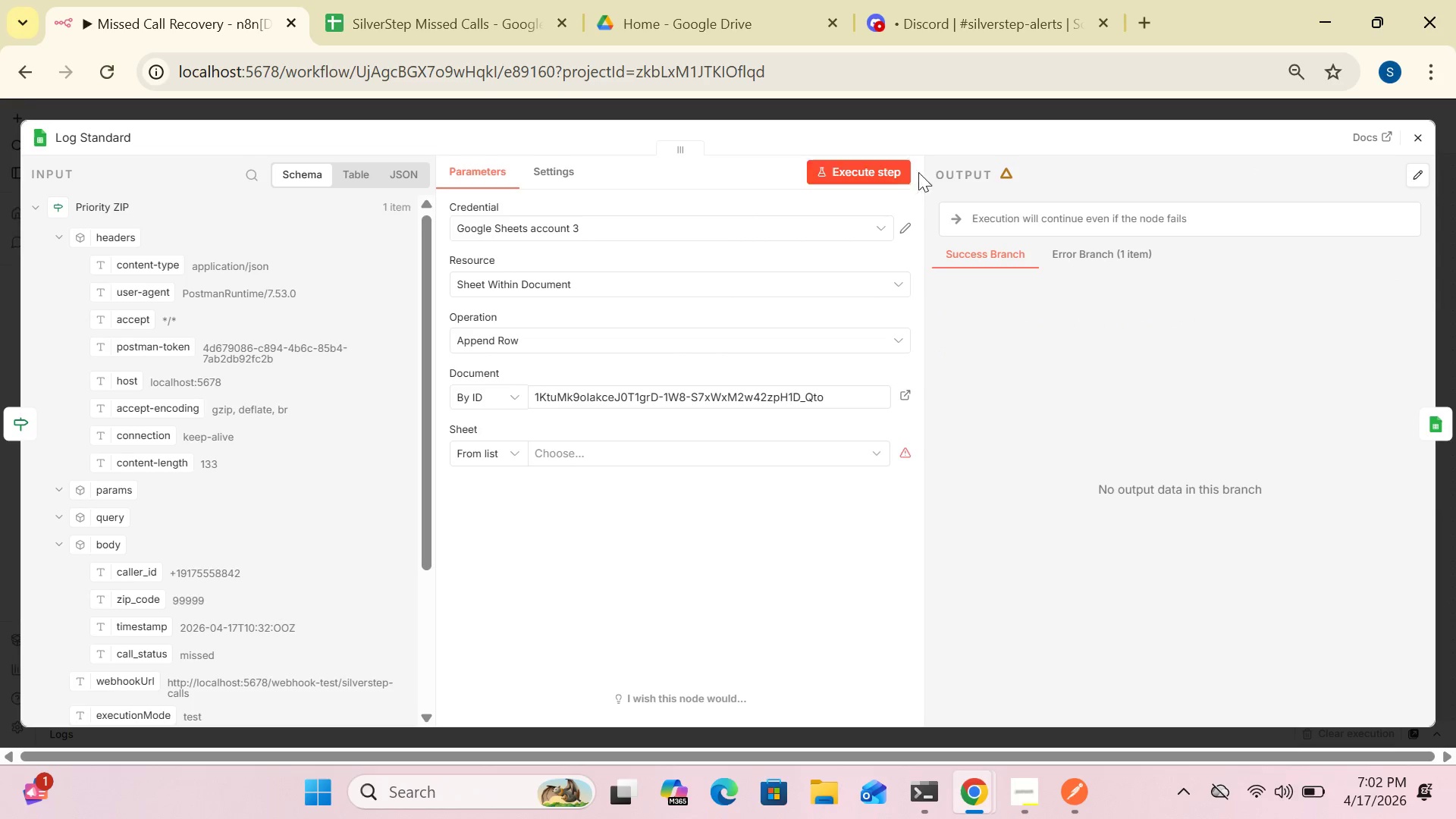 
left_click([927, 180])
 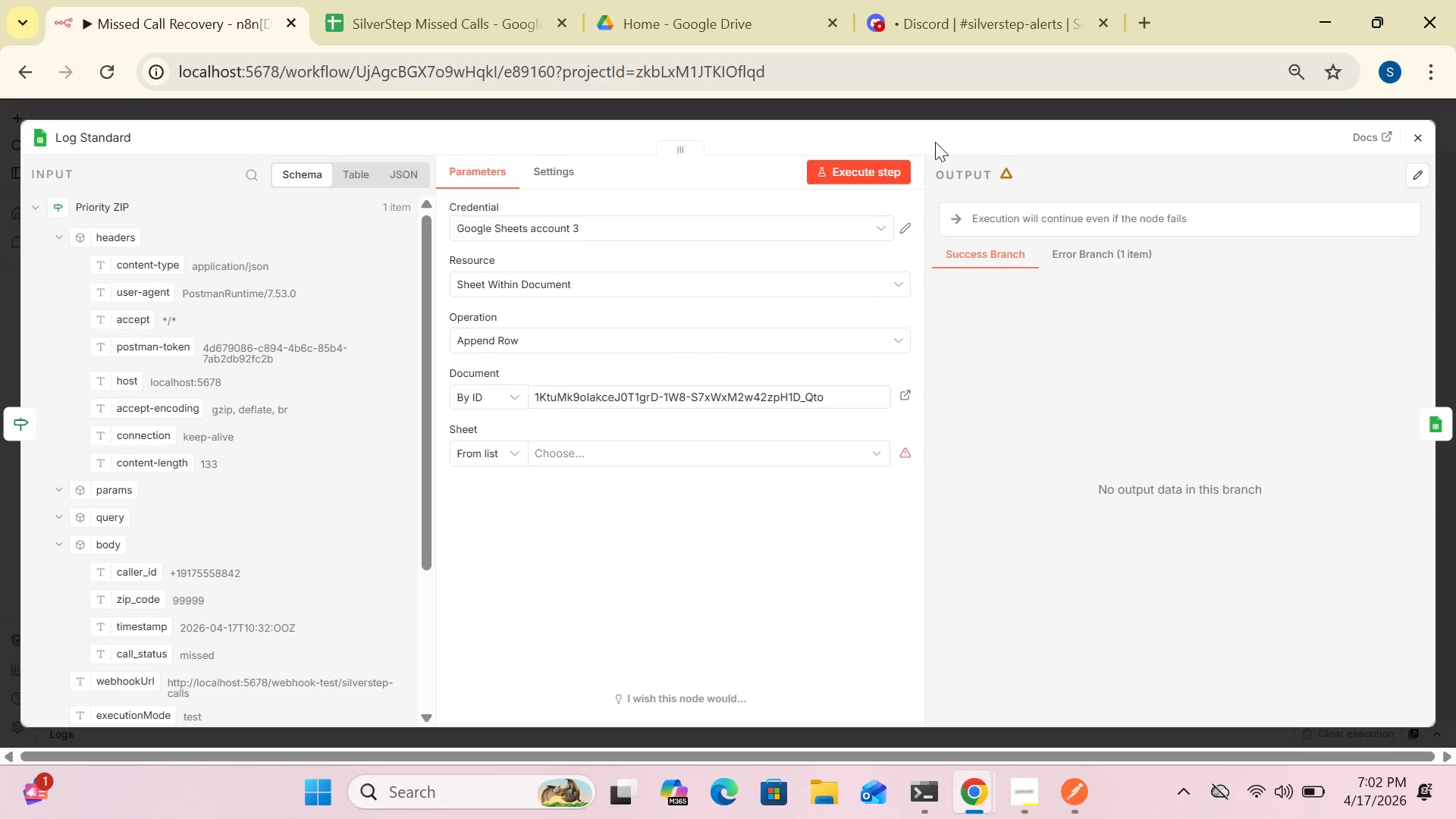 
left_click_drag(start_coordinate=[946, 140], to_coordinate=[961, 141])
 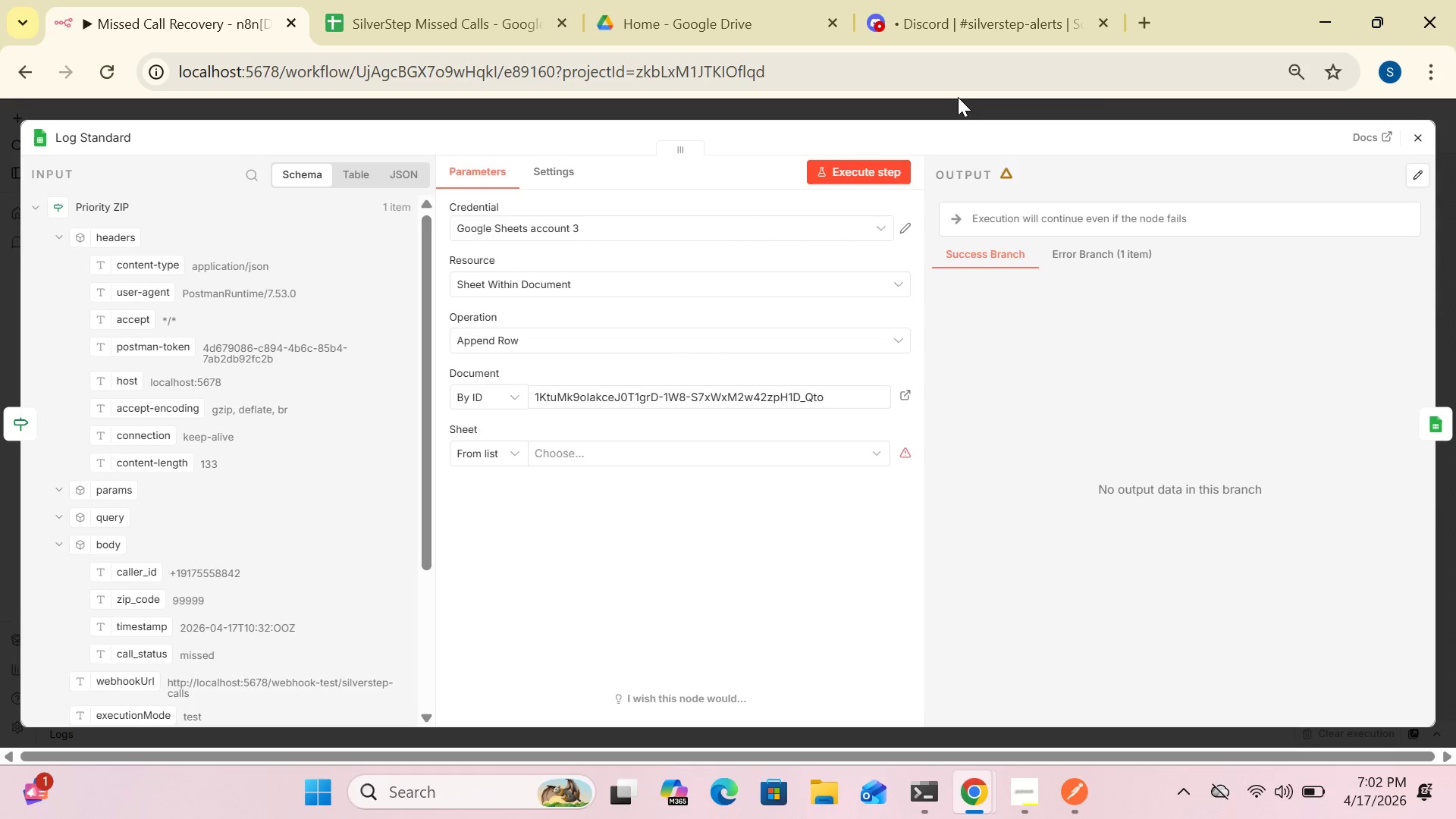 
left_click([983, 70])
 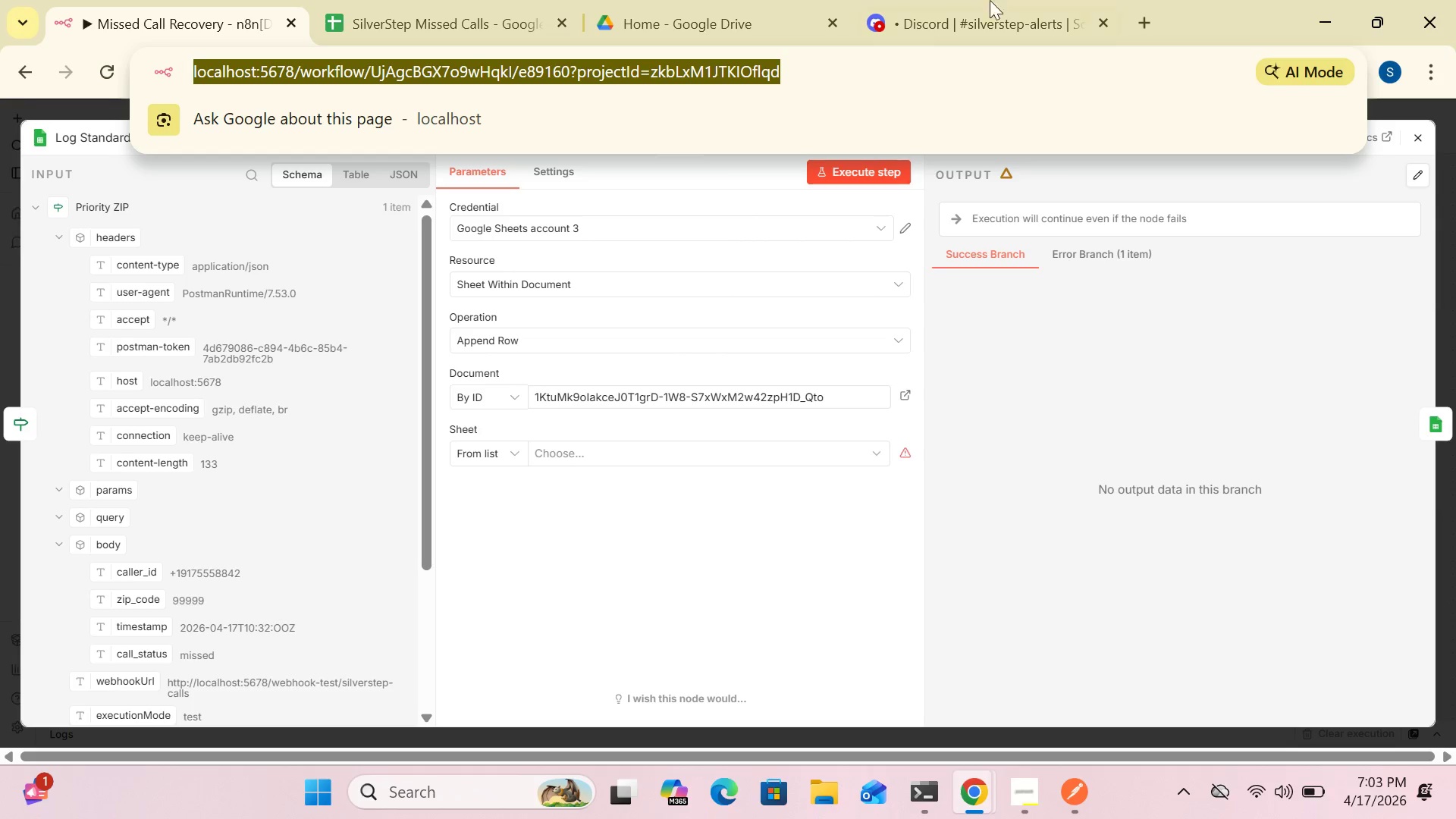 
left_click([1068, 354])
 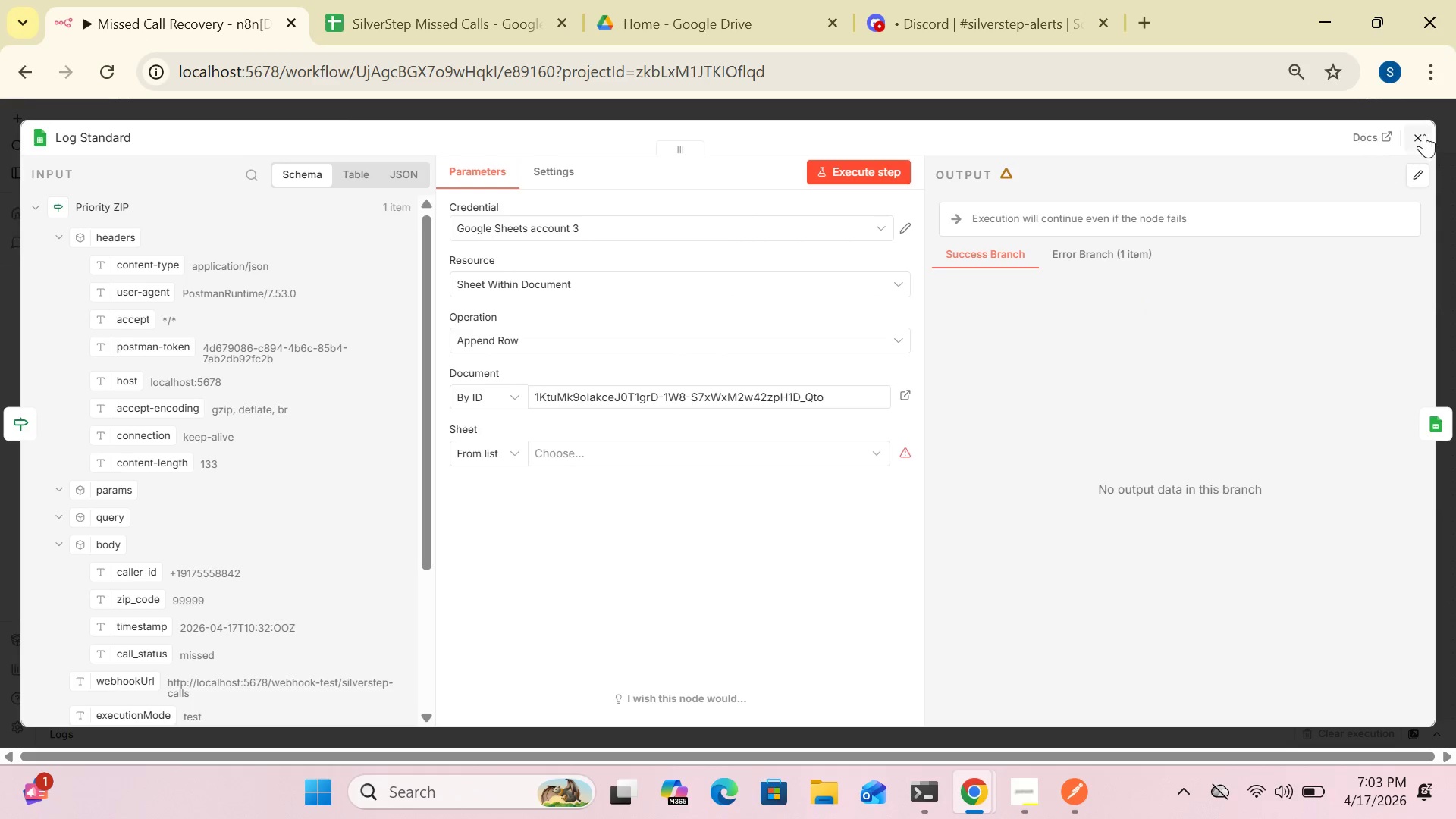 
left_click([1425, 134])
 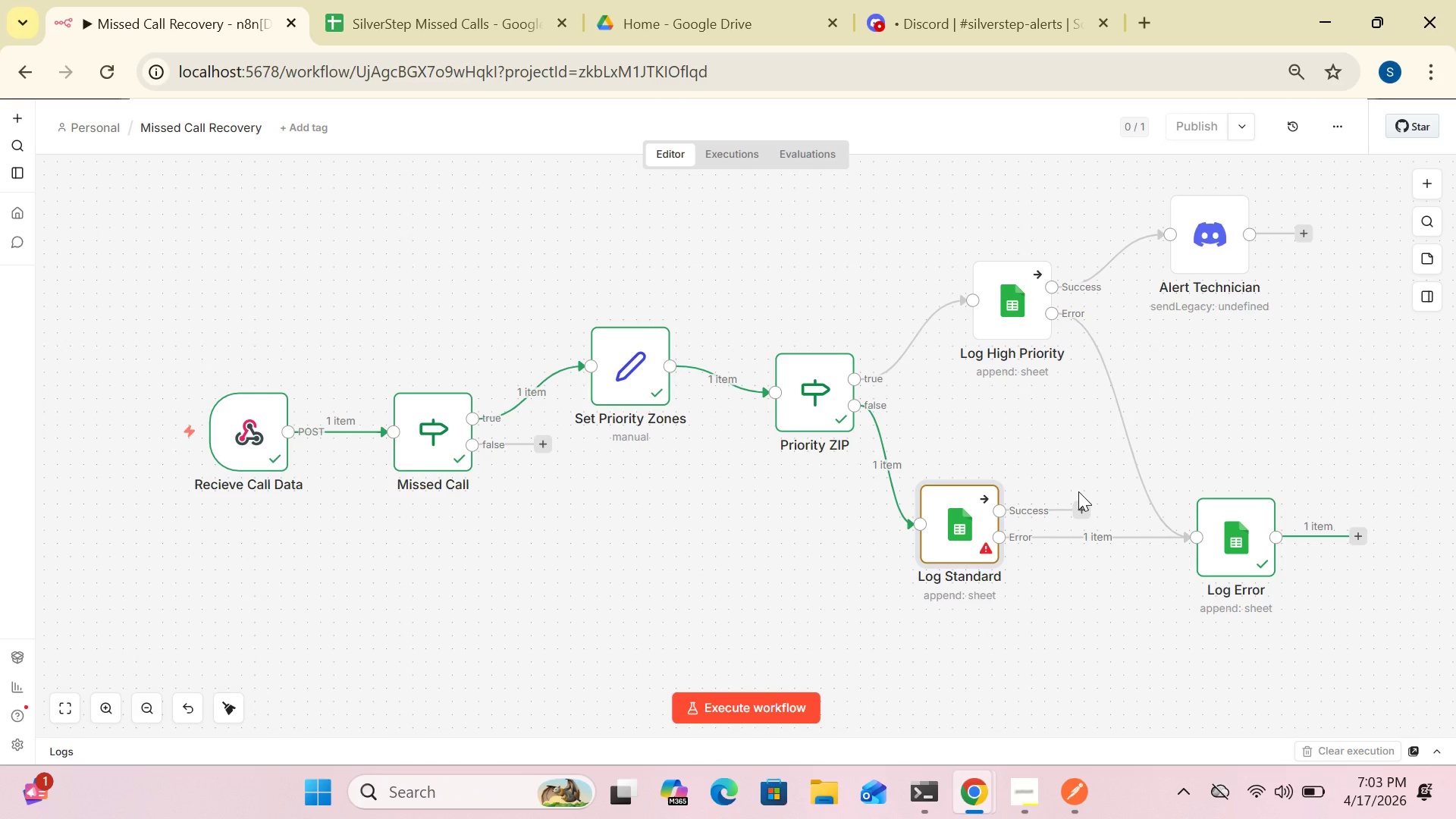 
wait(13.83)
 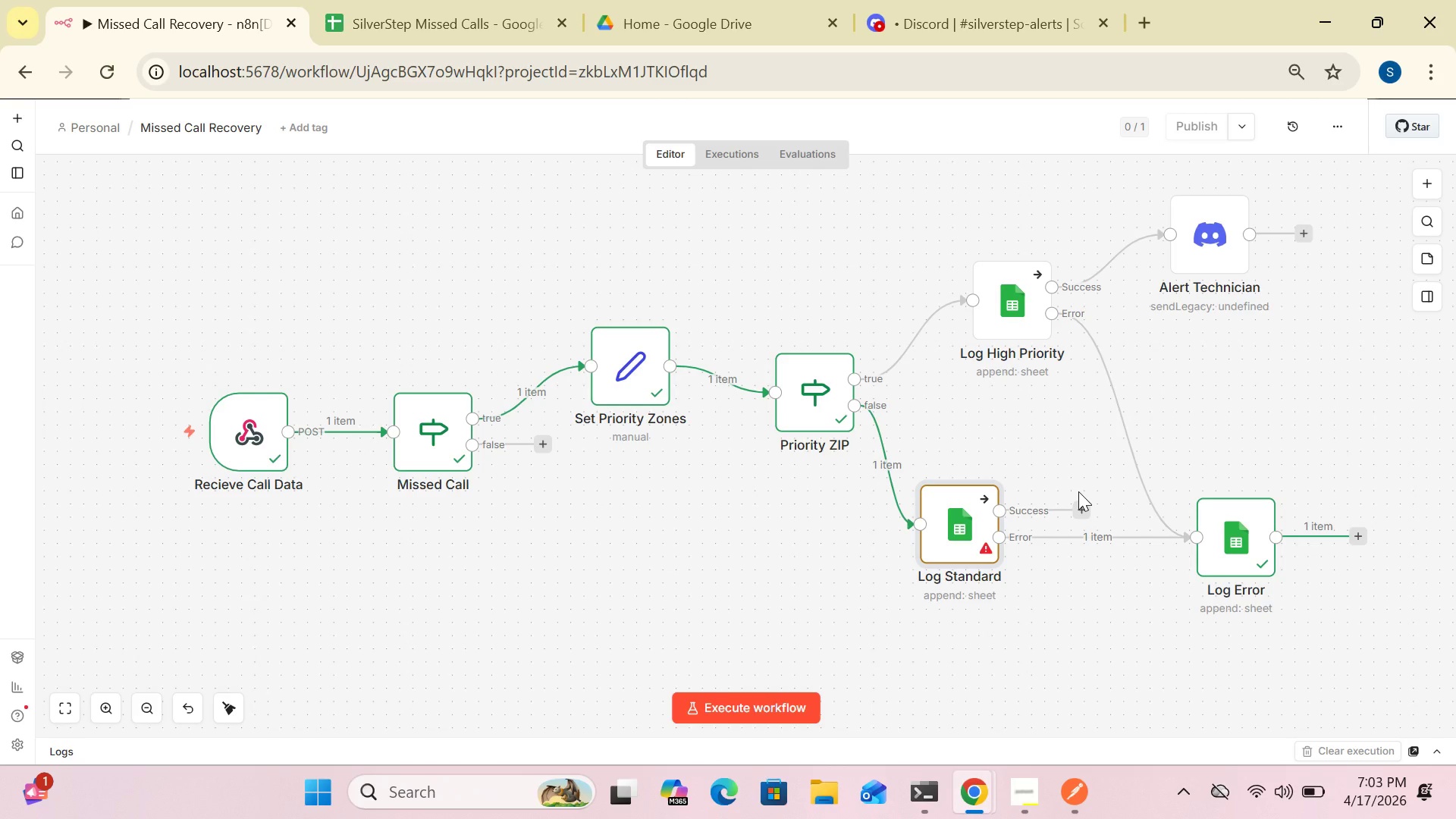 
double_click([1078, 491])
 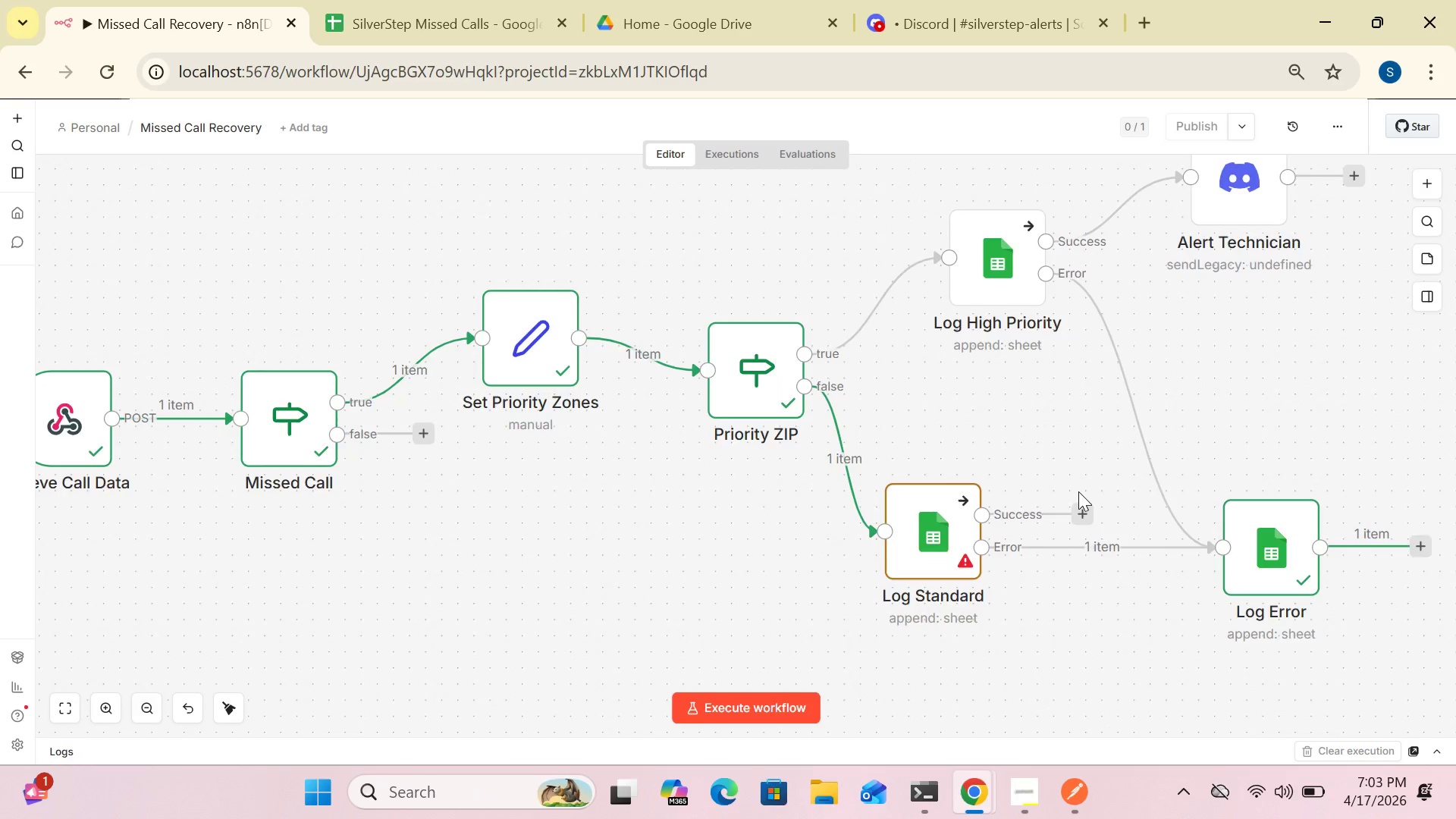 
triple_click([1078, 491])
 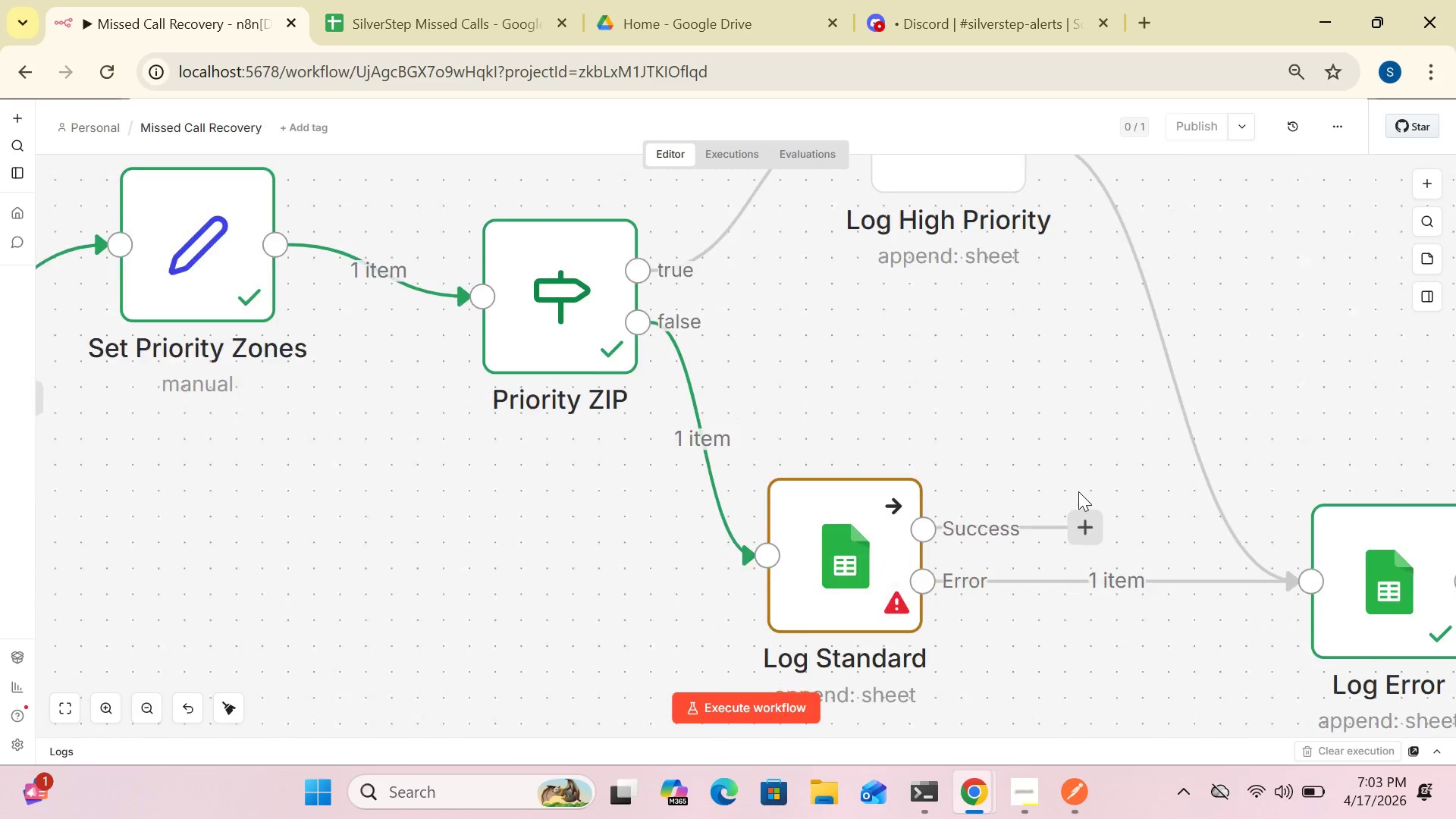 
triple_click([1078, 491])
 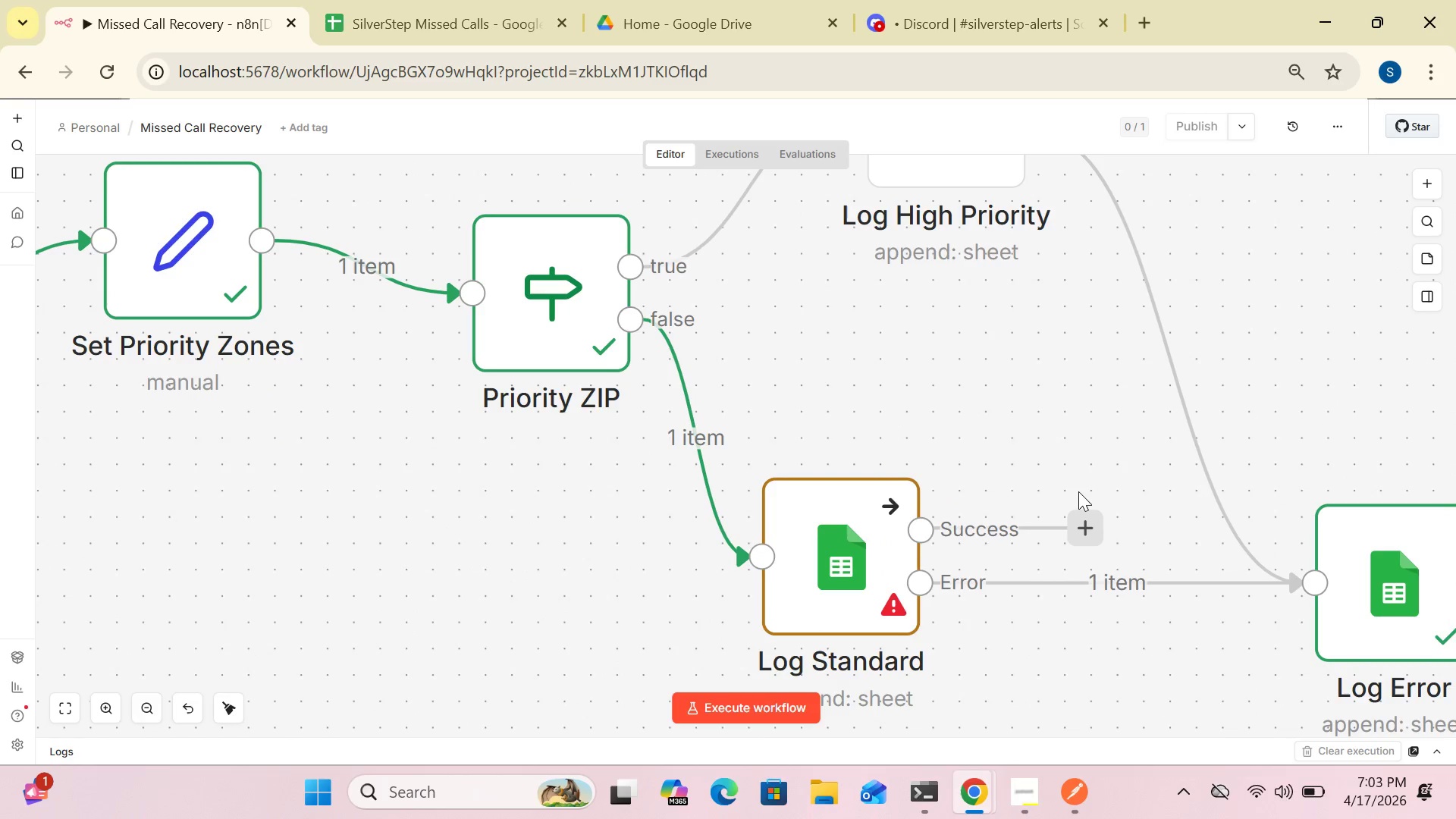 
triple_click([1078, 491])
 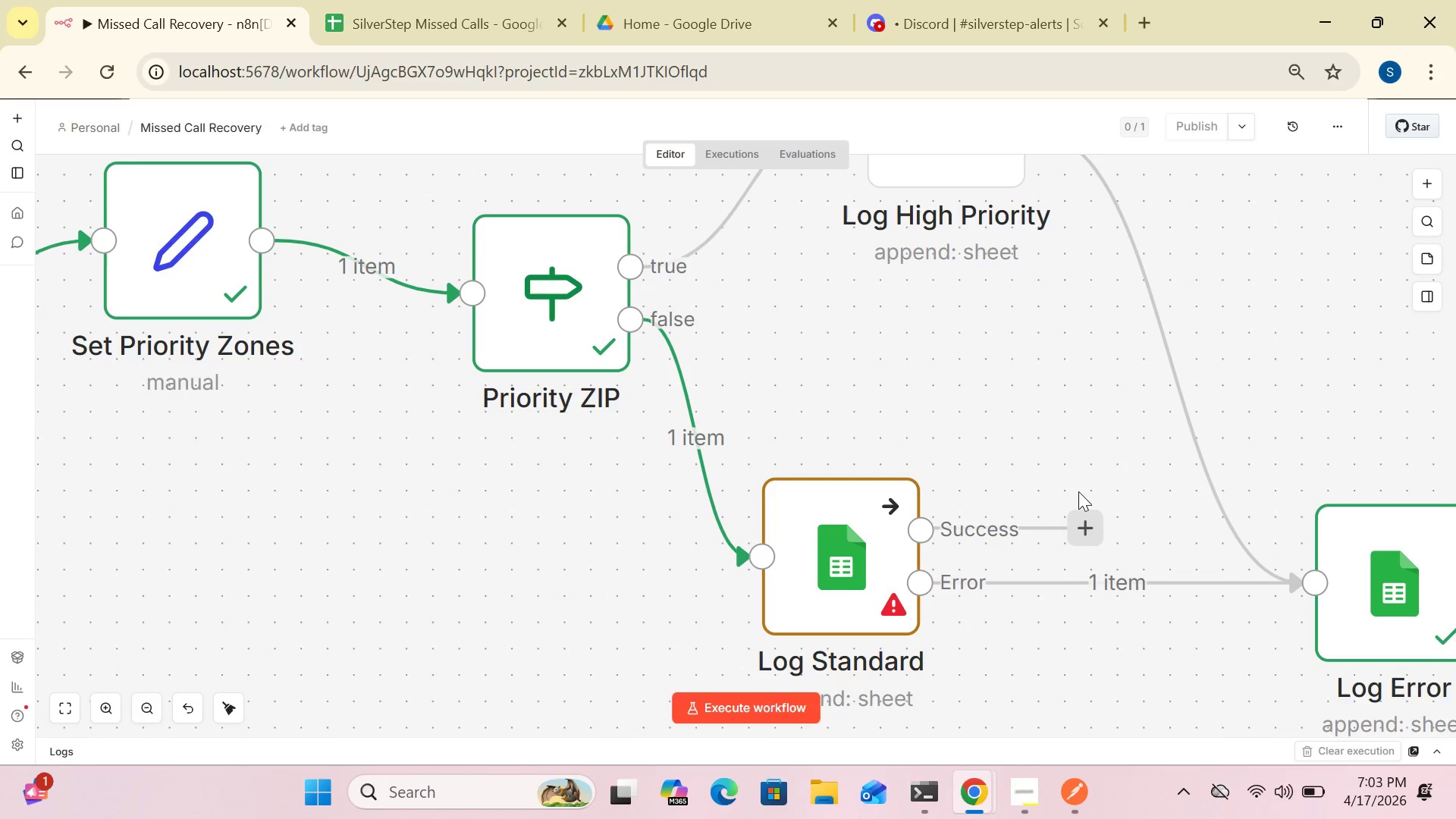 
triple_click([1078, 491])
 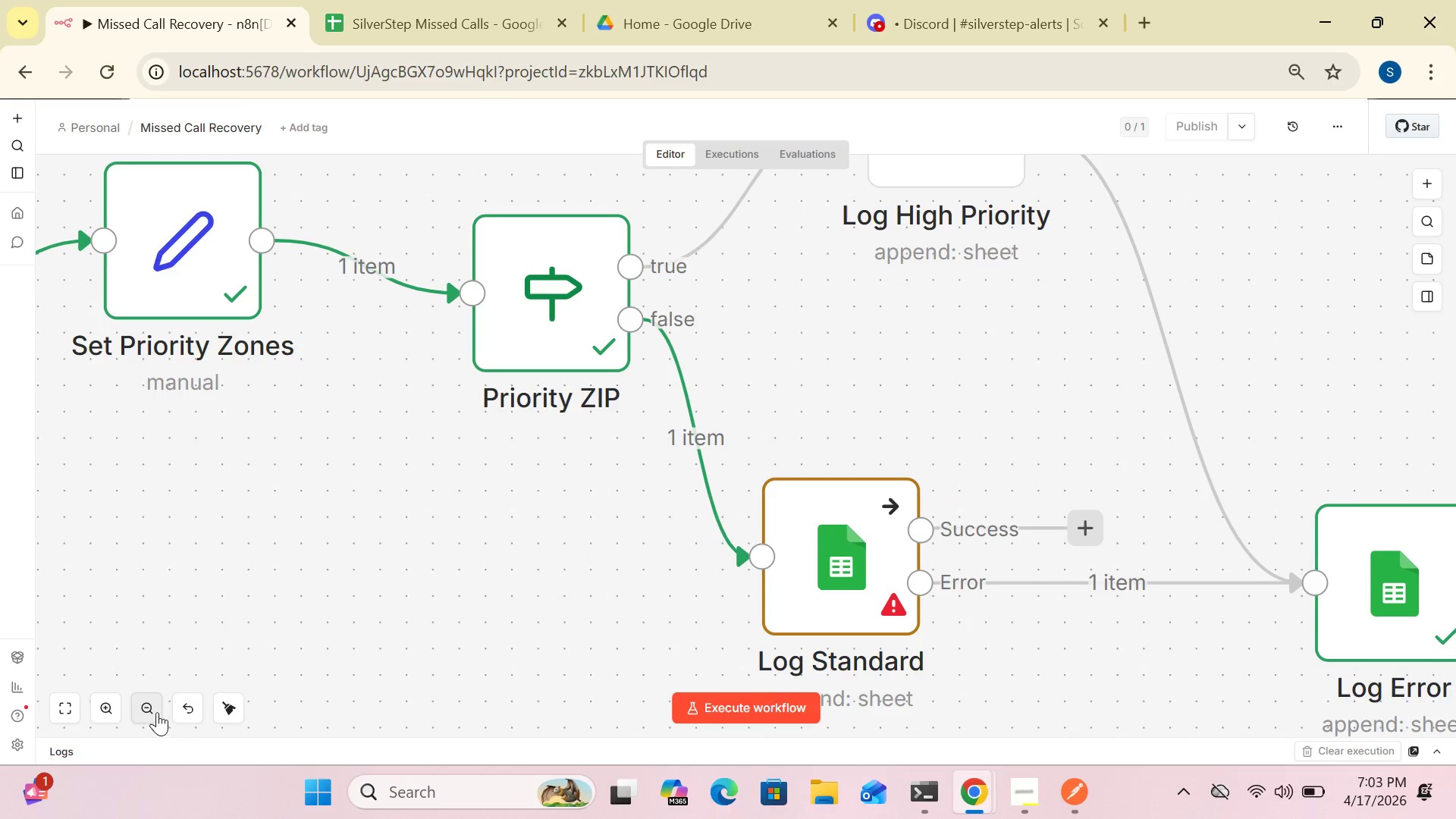 
double_click([148, 710])
 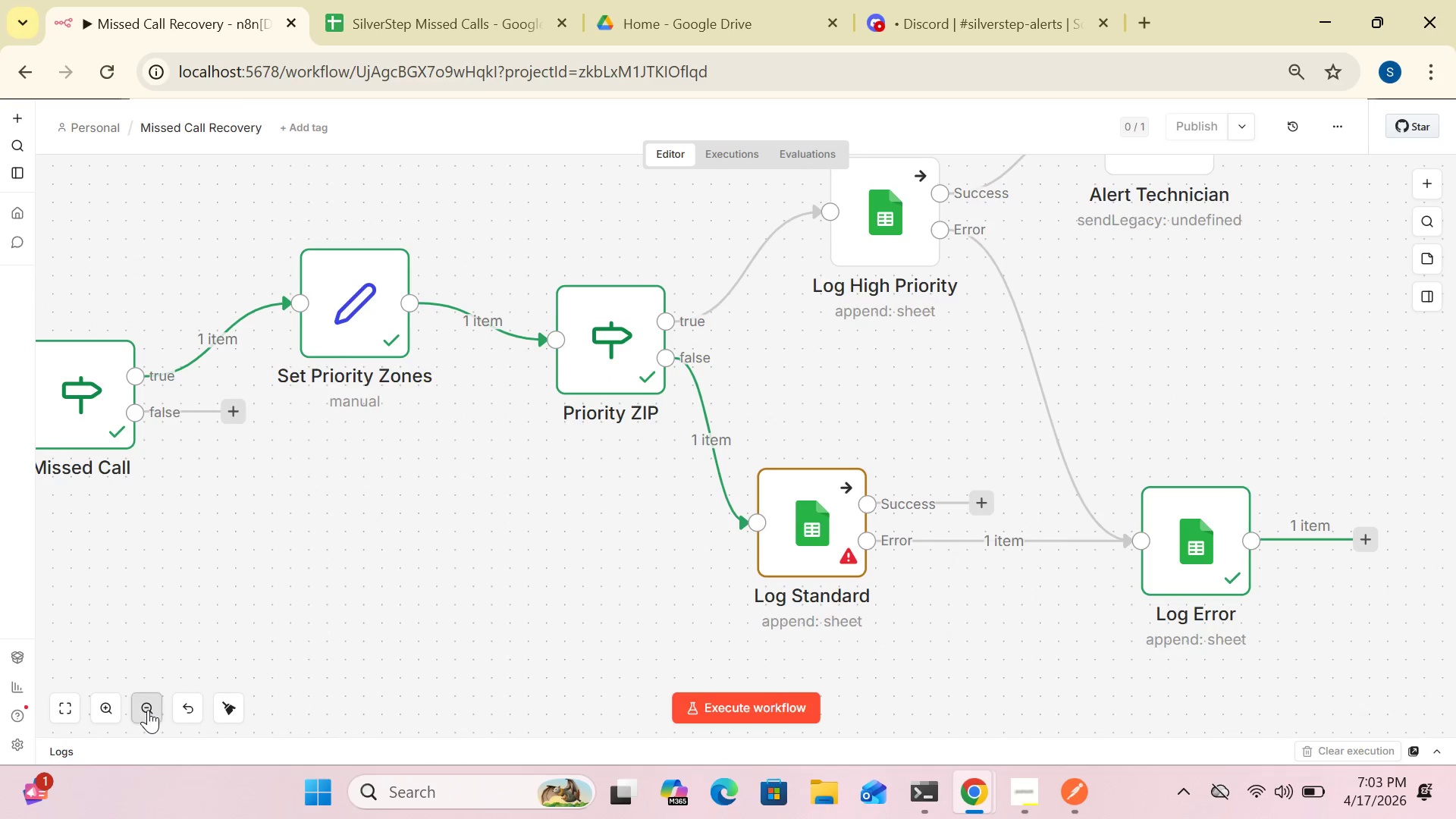 
double_click([148, 710])
 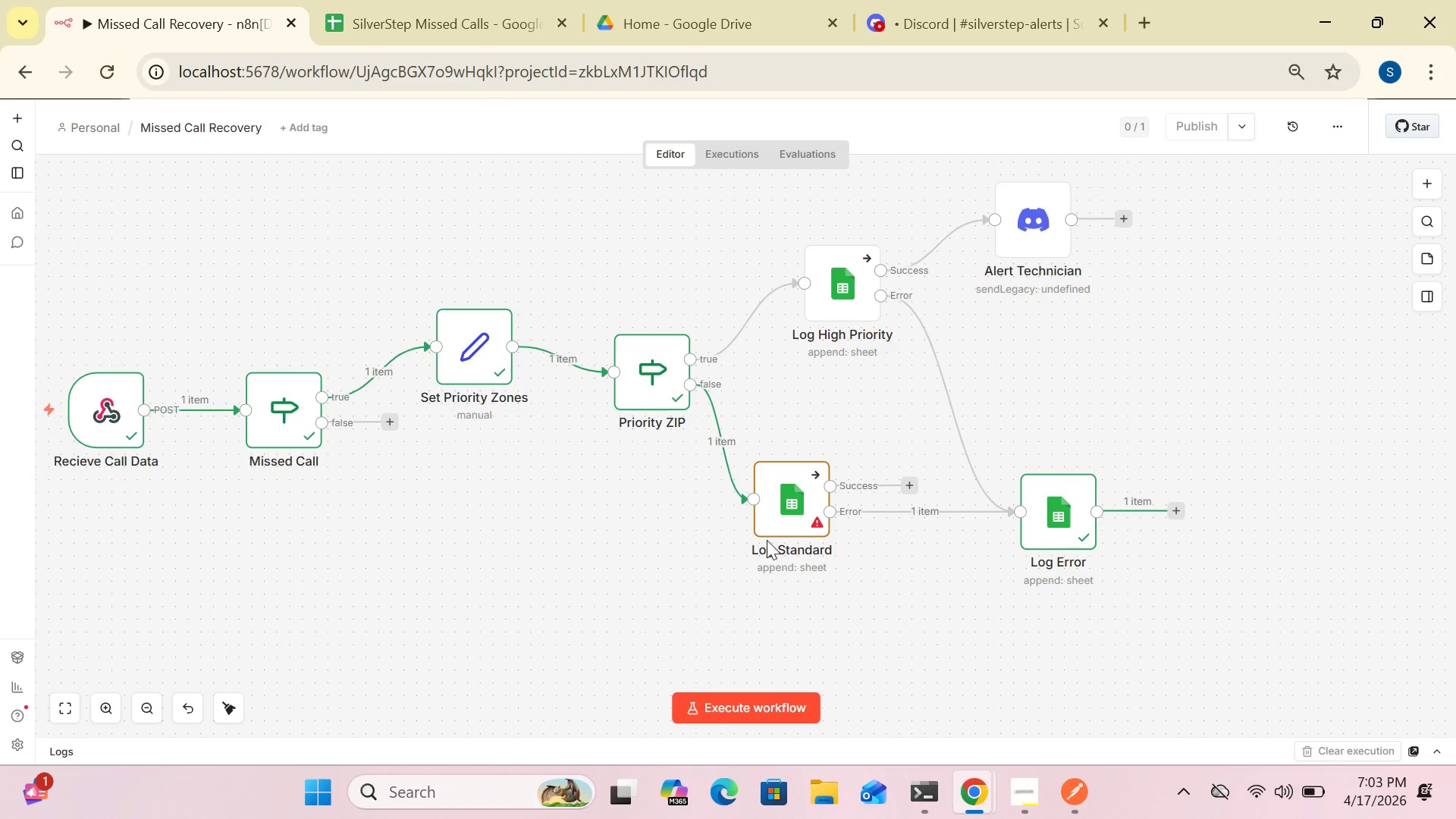 
left_click([795, 509])
 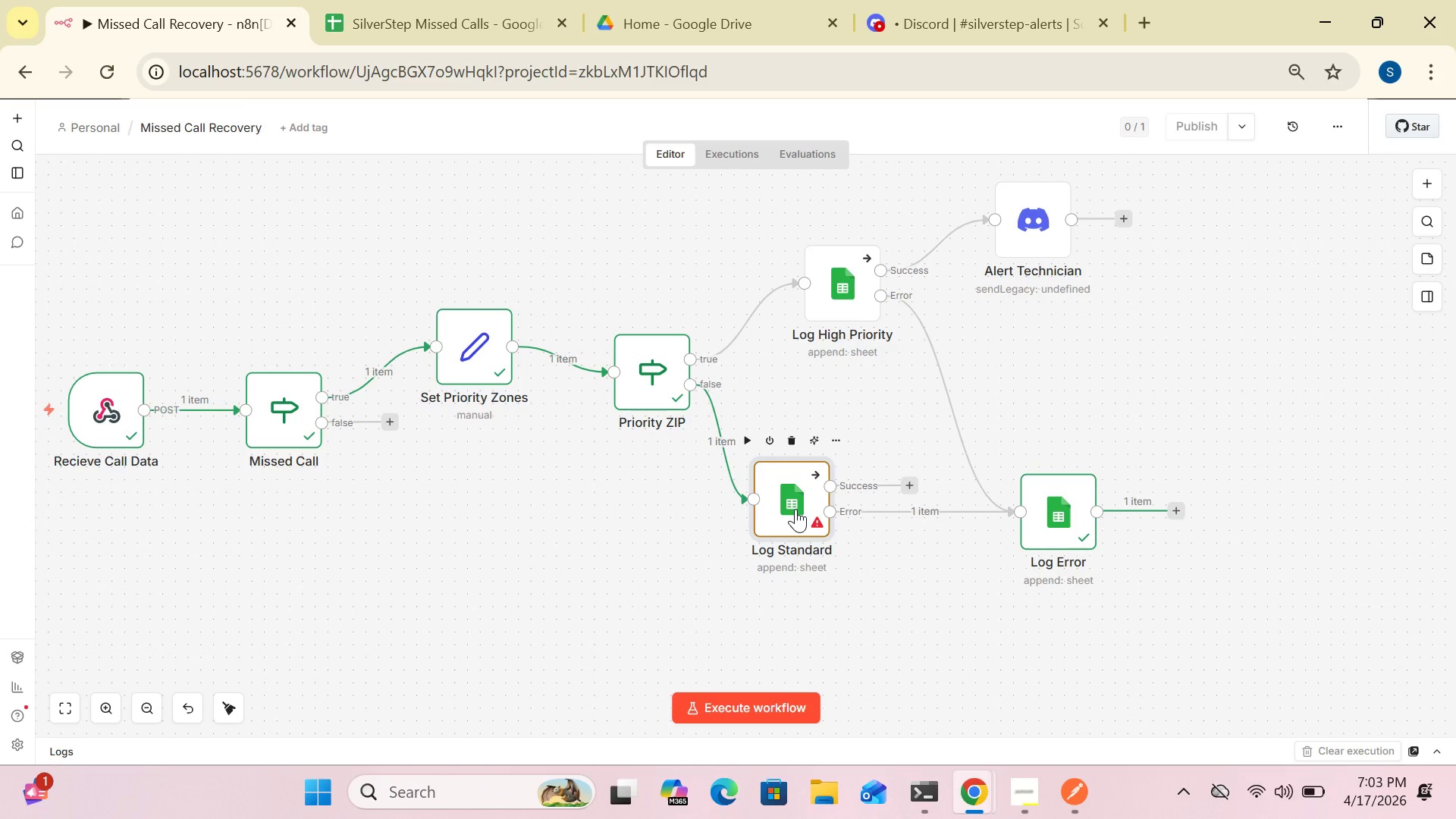 
double_click([795, 509])
 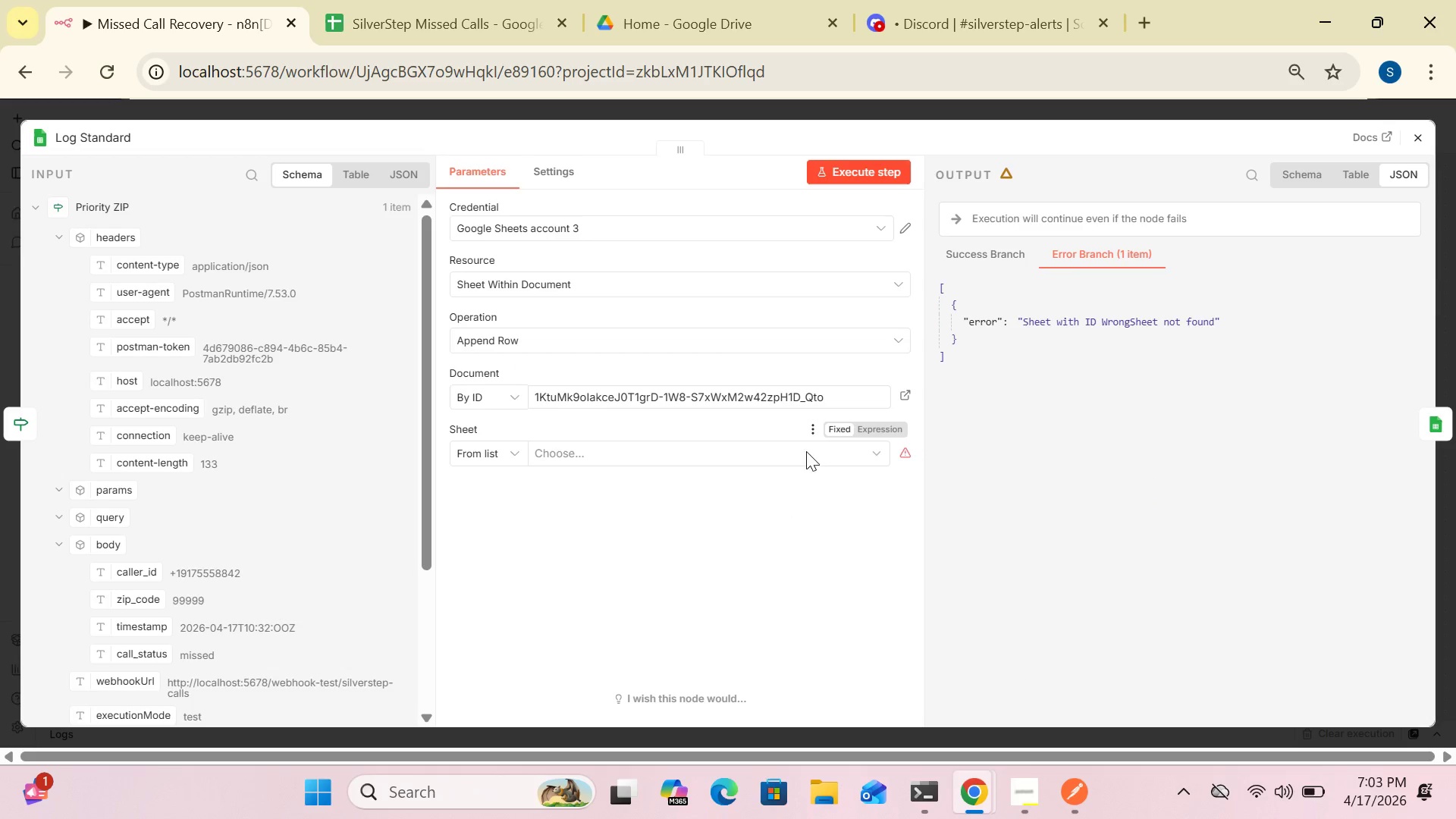 
left_click([851, 459])
 